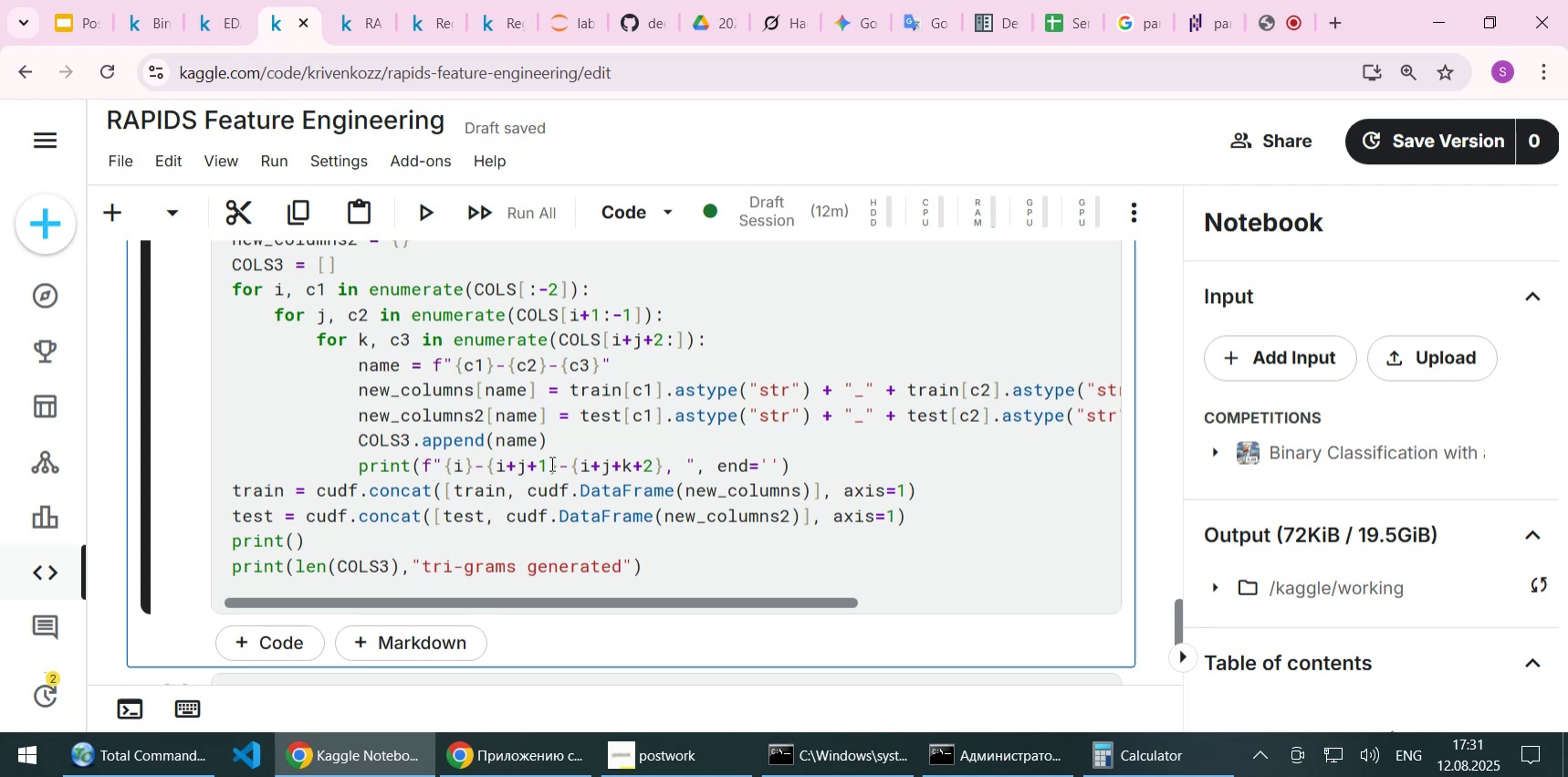 
key(Shift+Enter)
 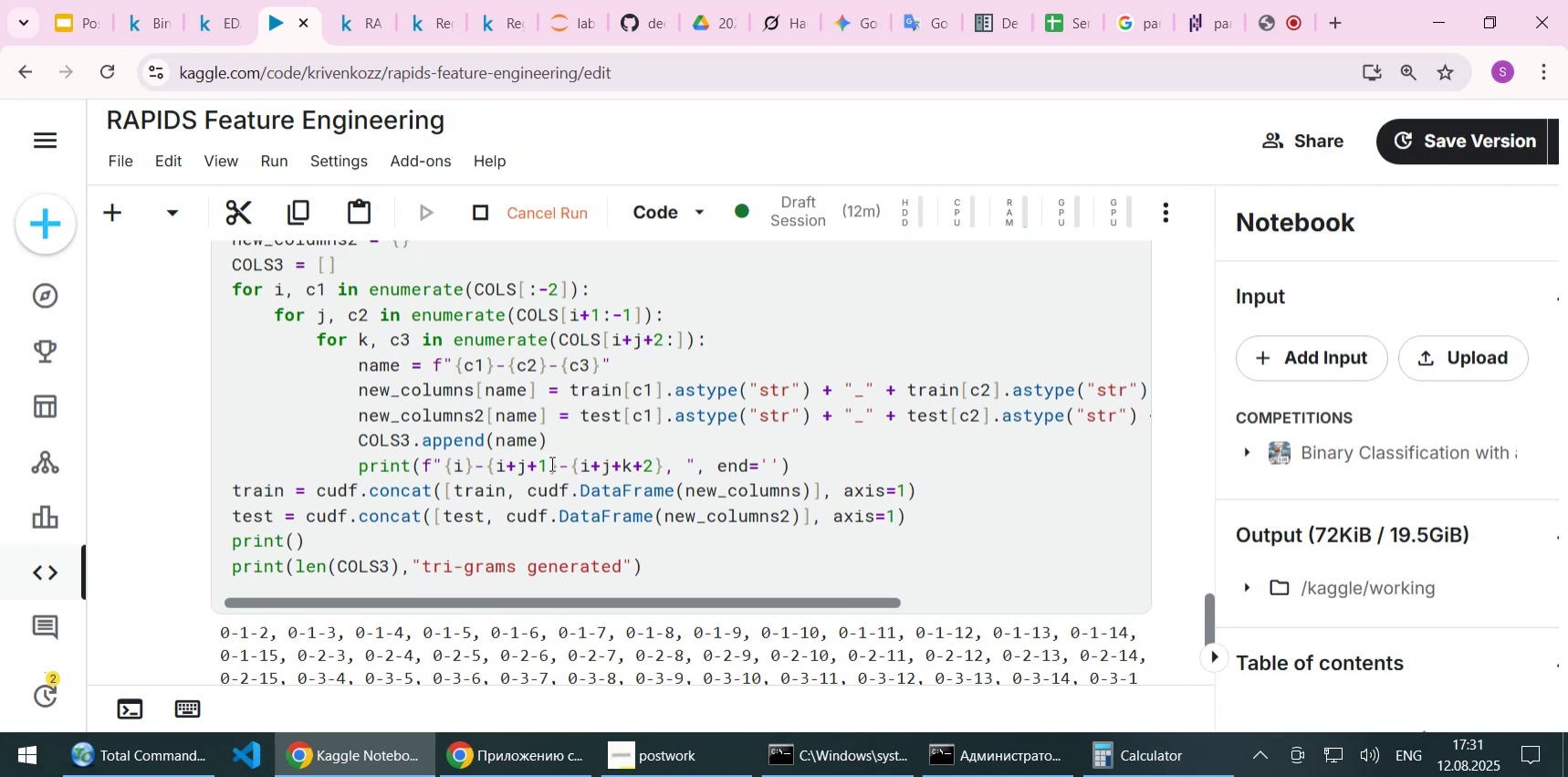 
scroll: coordinate [604, 424], scroll_direction: down, amount: 5.0
 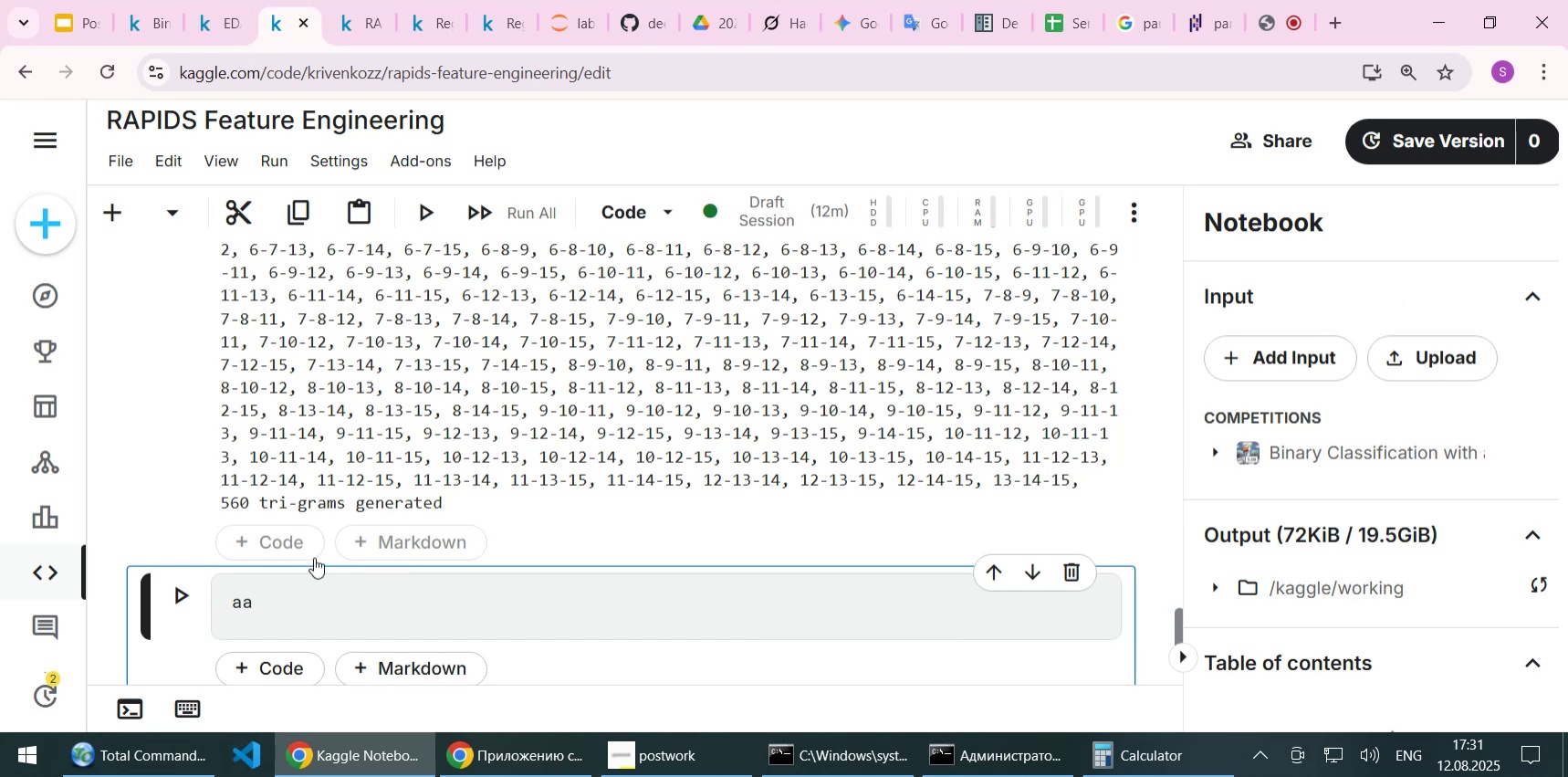 
left_click_drag(start_coordinate=[224, 500], to_coordinate=[245, 499])
 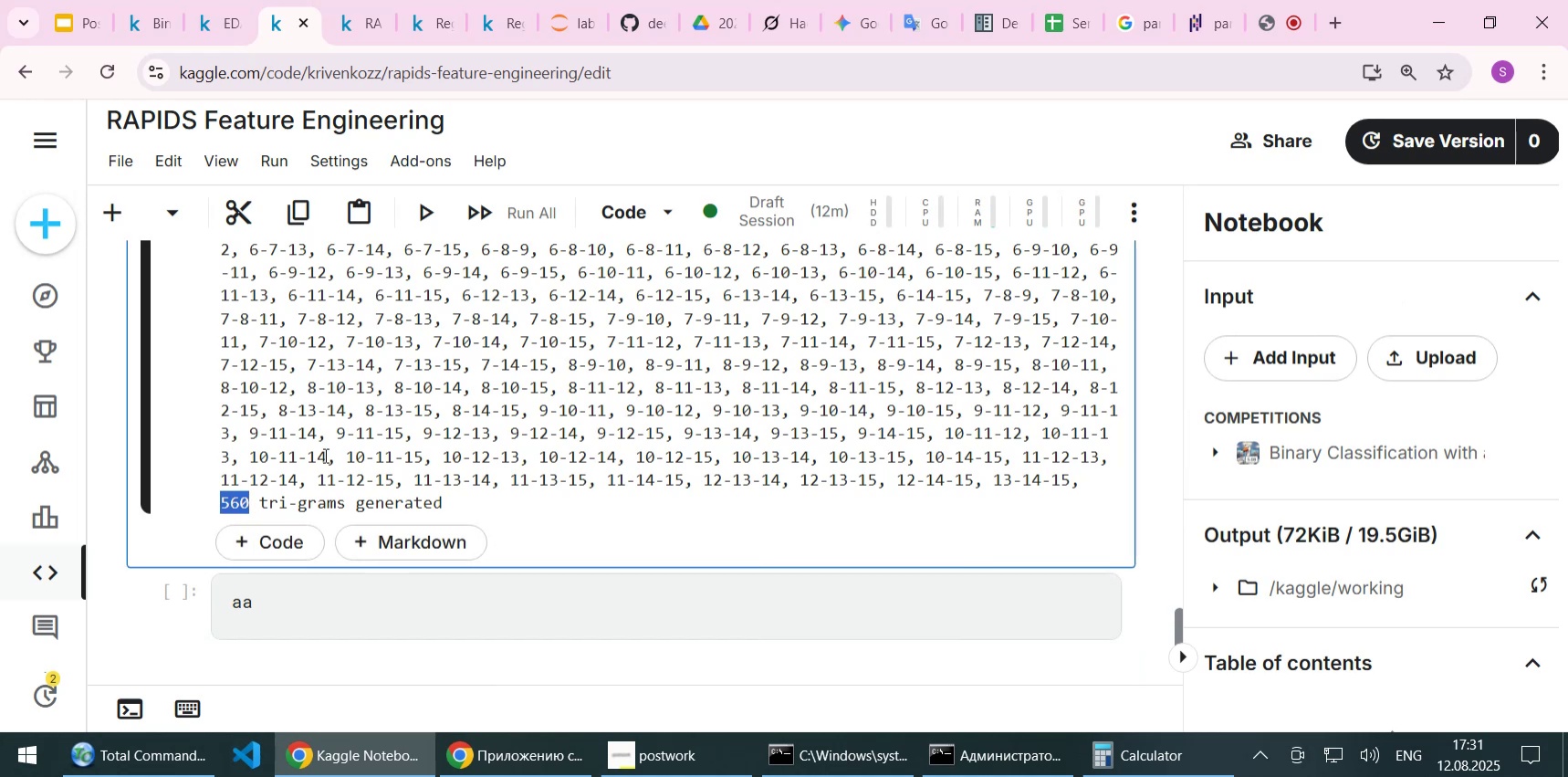 
left_click([324, 455])
 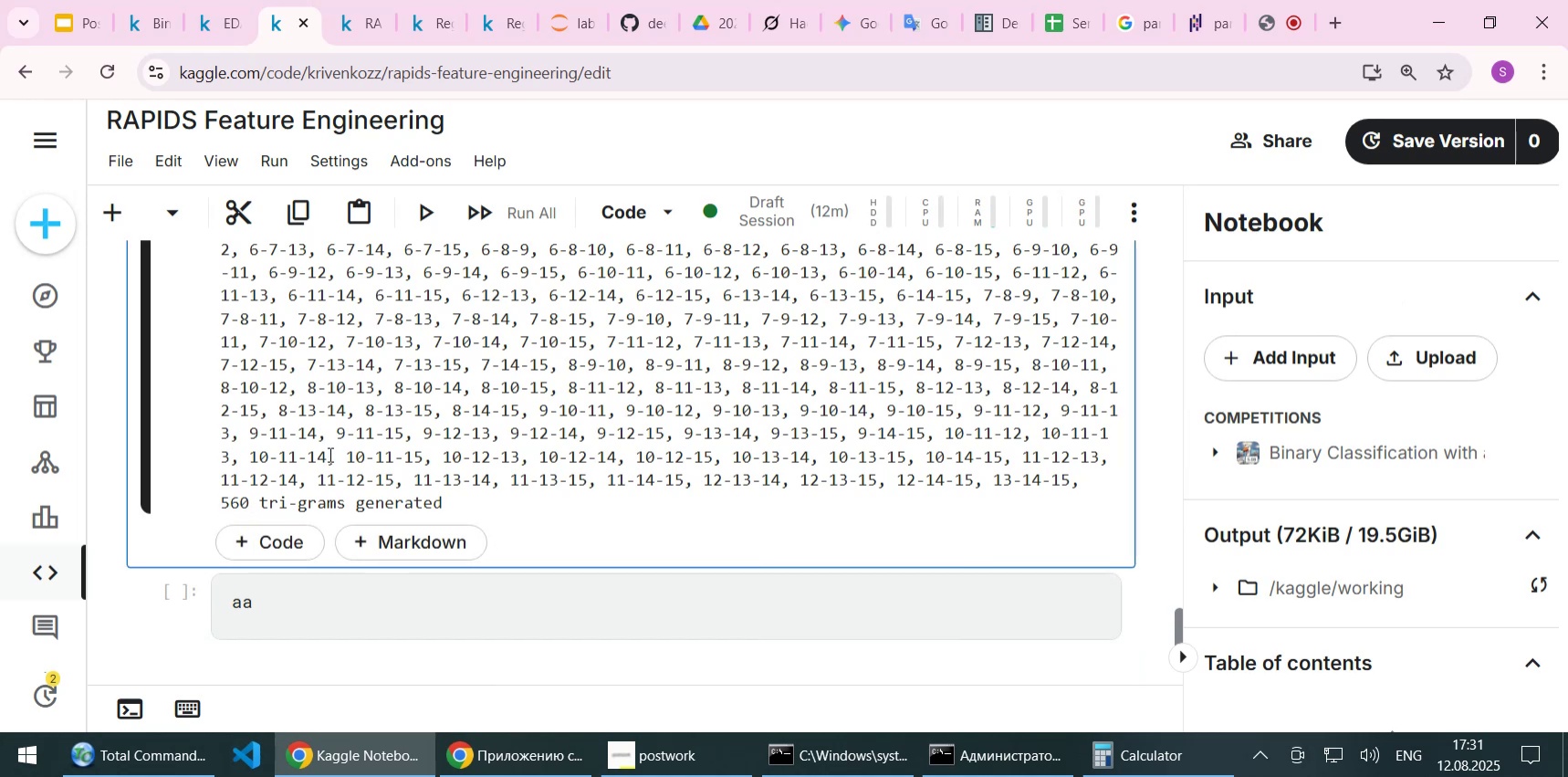 
wait(7.11)
 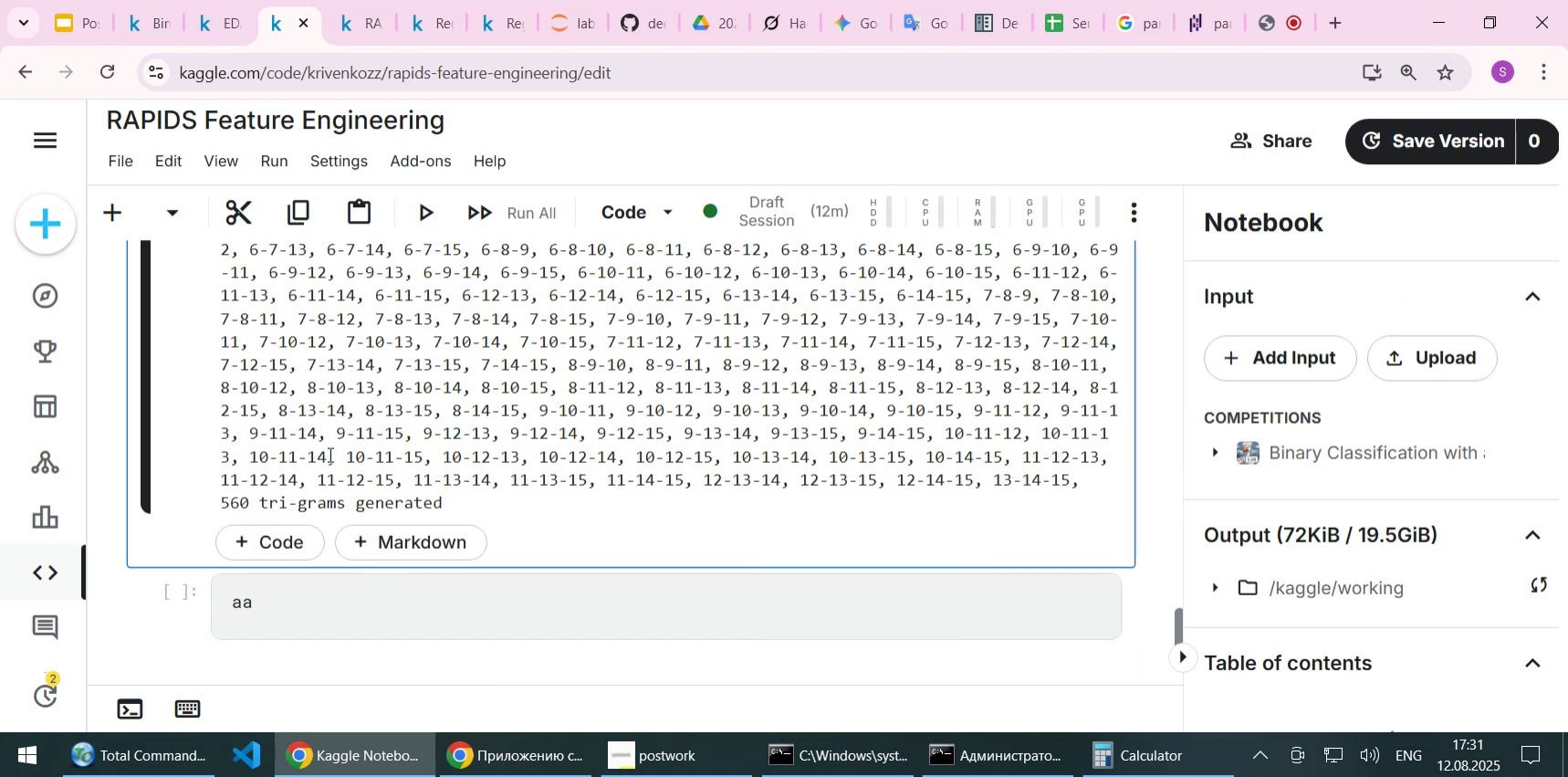 
left_click([344, 30])
 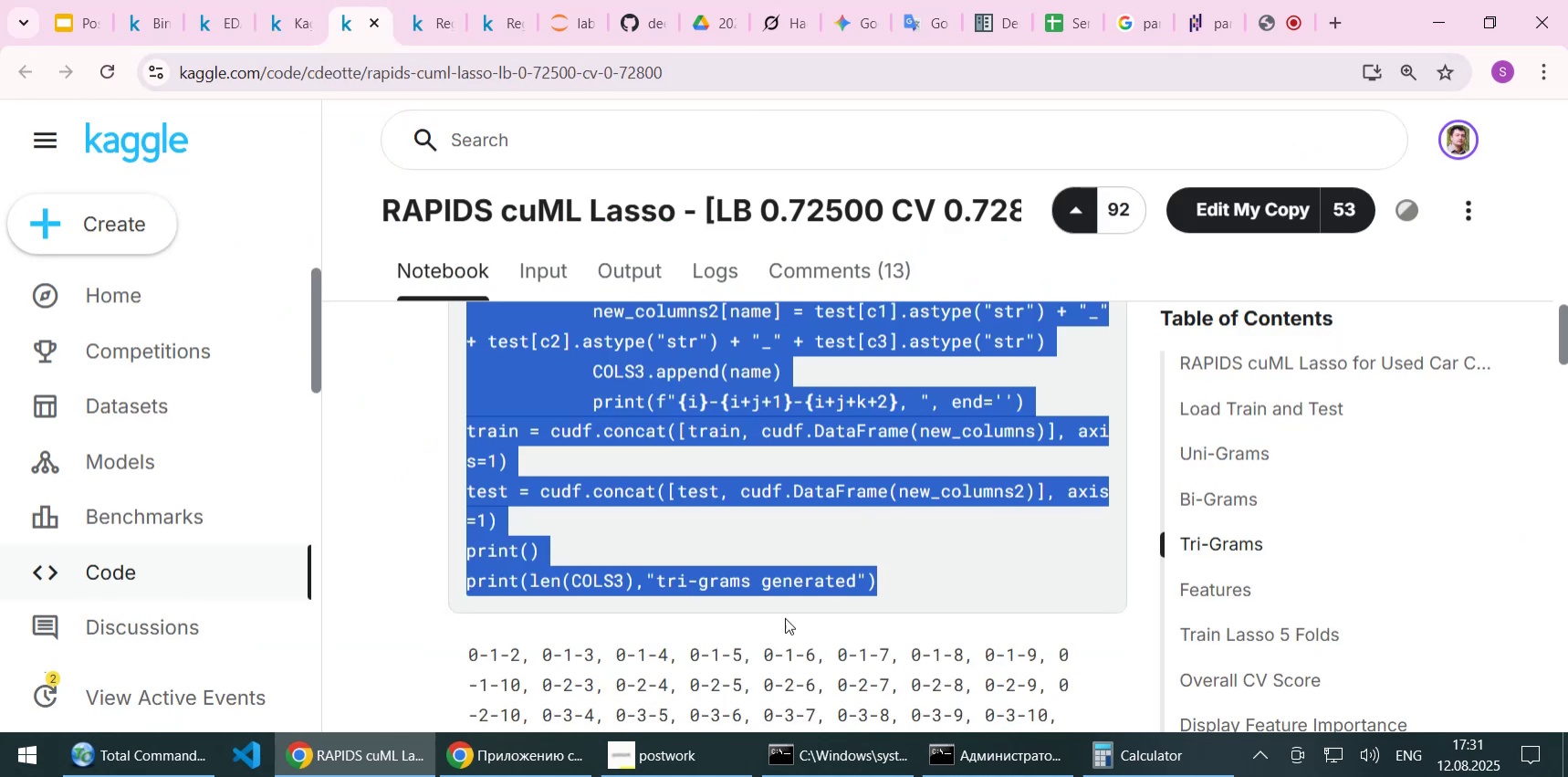 
left_click([719, 662])
 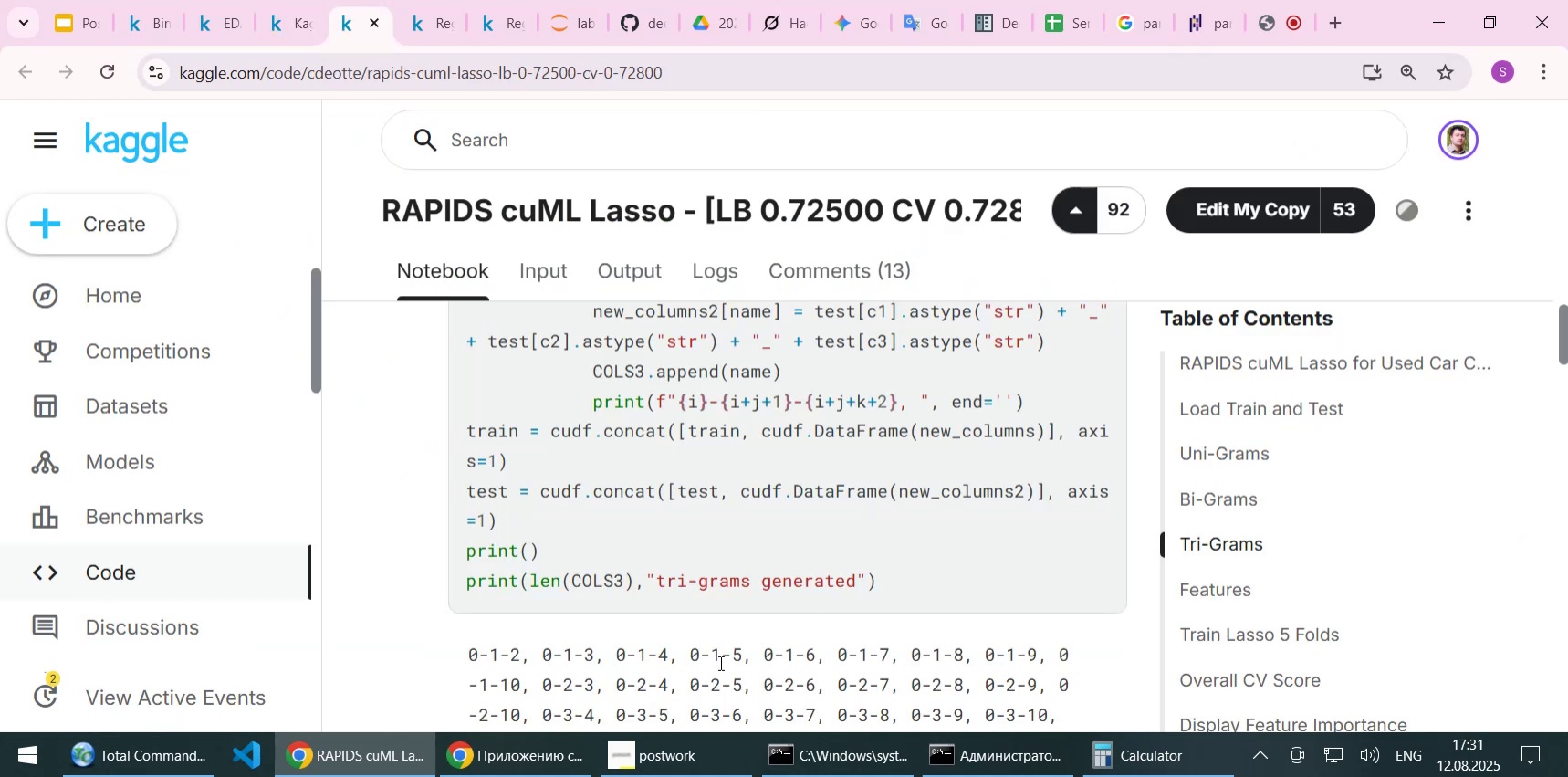 
scroll: coordinate [719, 662], scroll_direction: down, amount: 5.0
 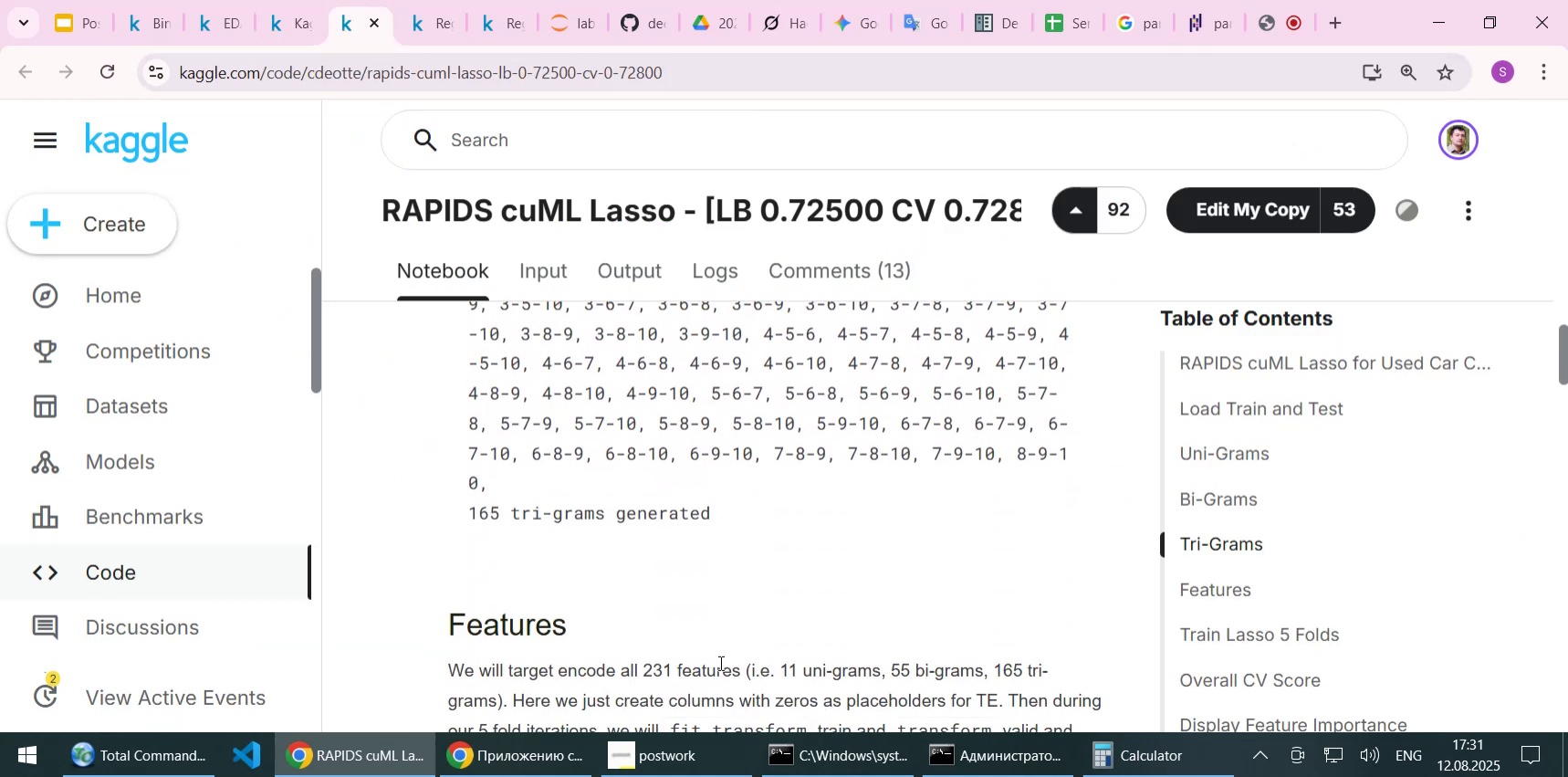 
scroll: coordinate [719, 662], scroll_direction: up, amount: 1.0
 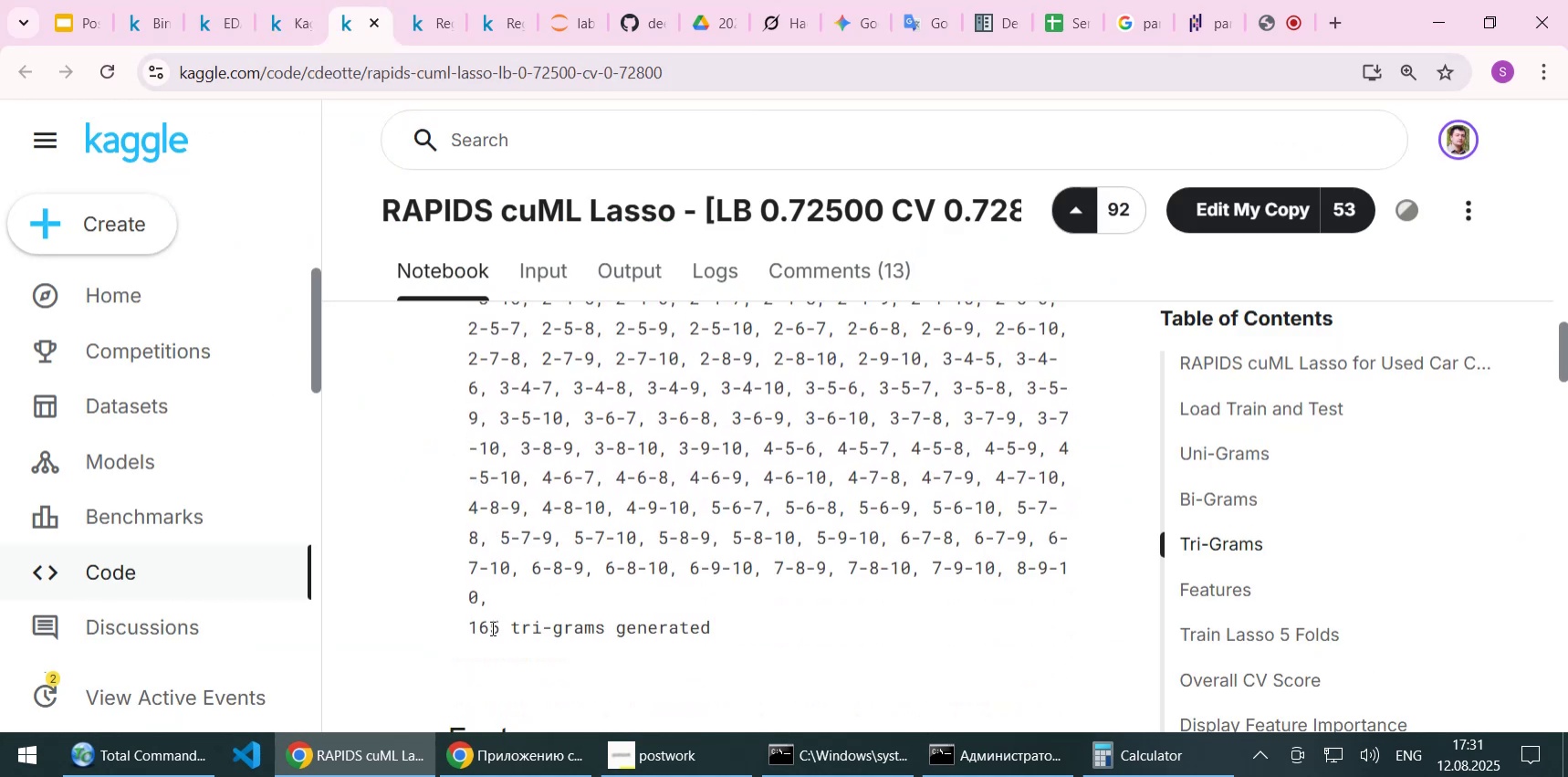 
left_click_drag(start_coordinate=[466, 624], to_coordinate=[496, 620])
 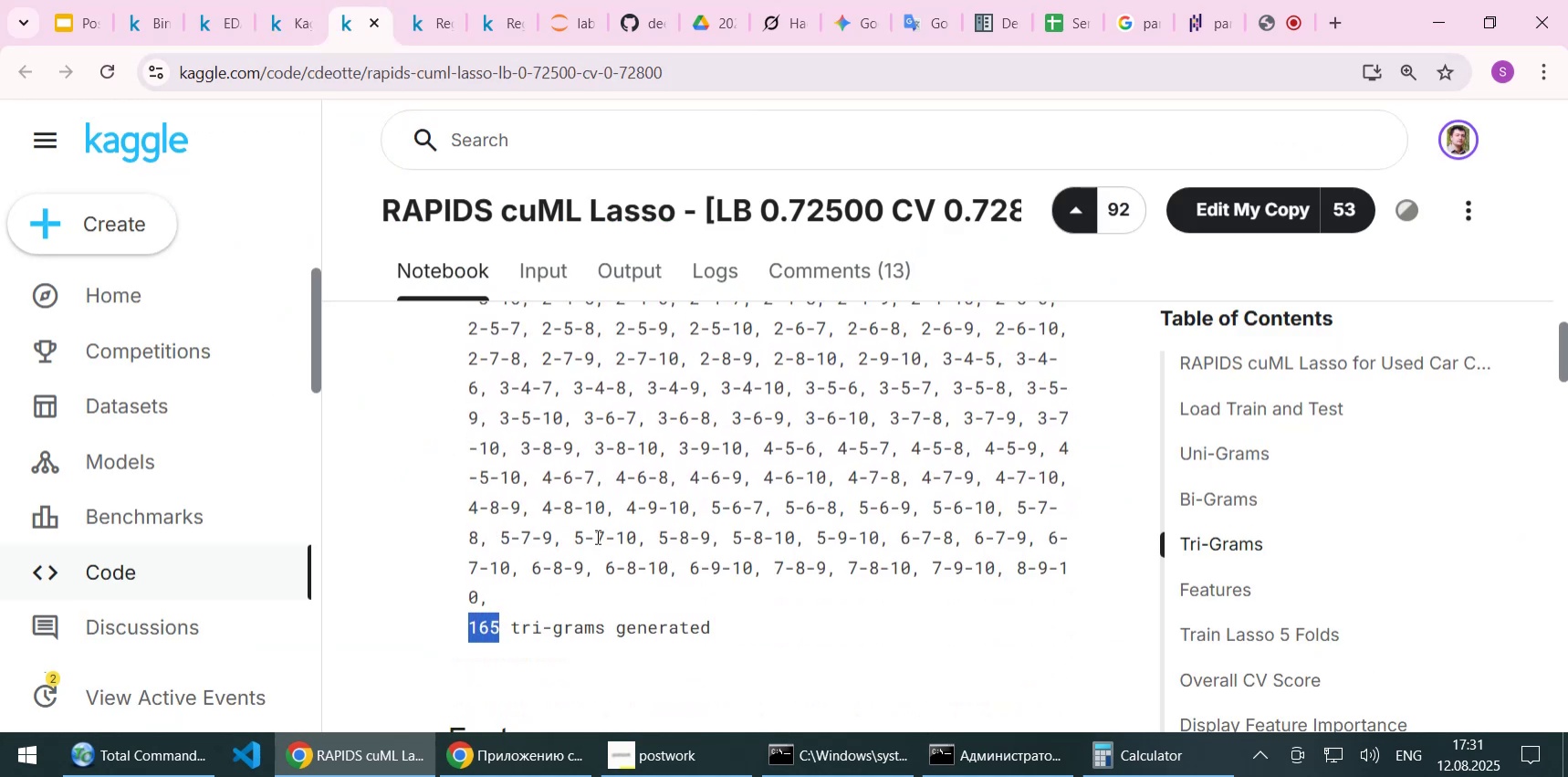 
left_click([596, 536])
 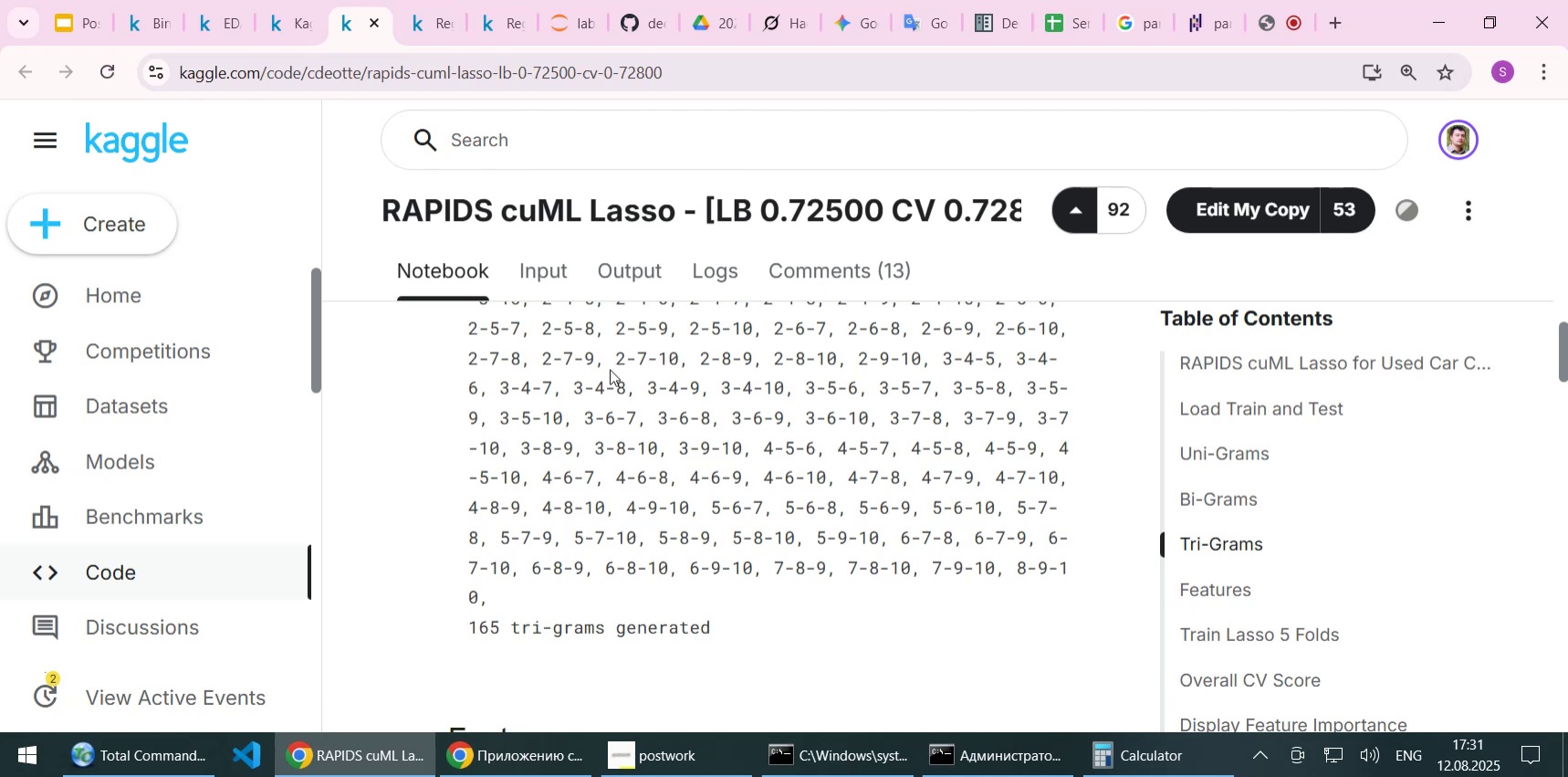 
wait(18.79)
 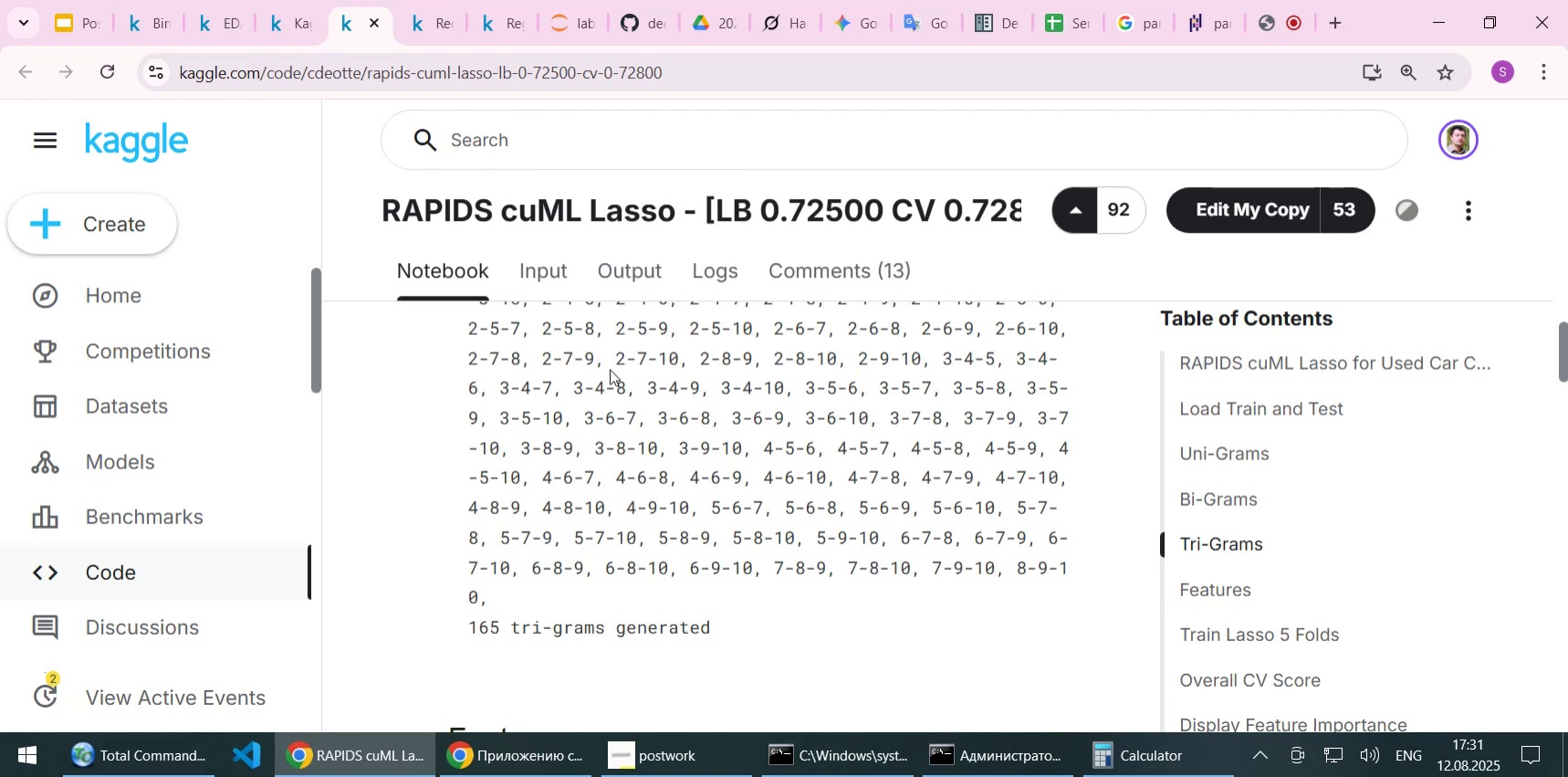 
left_click([279, 37])
 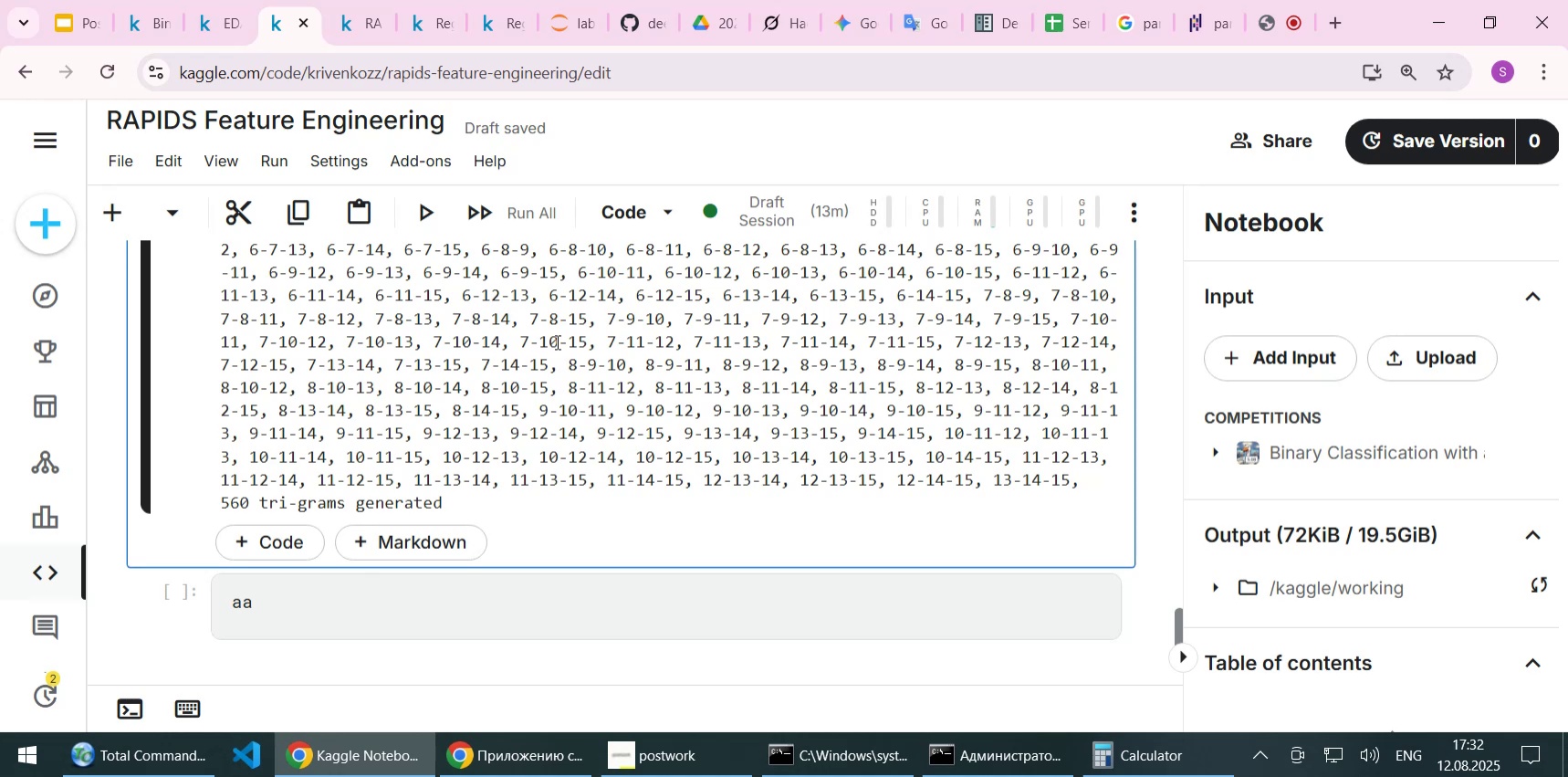 
wait(6.98)
 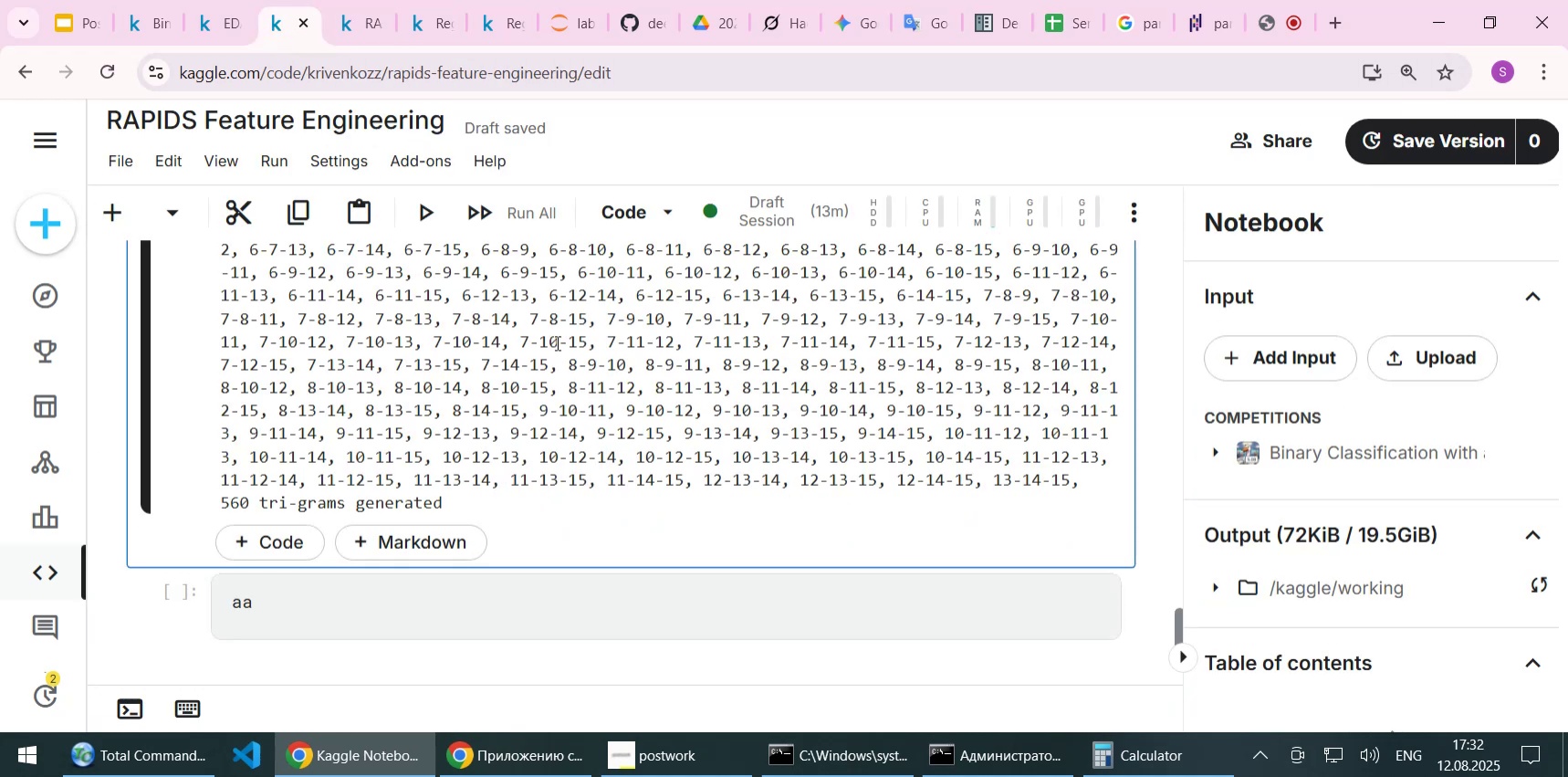 
scroll: coordinate [558, 340], scroll_direction: down, amount: 2.0
 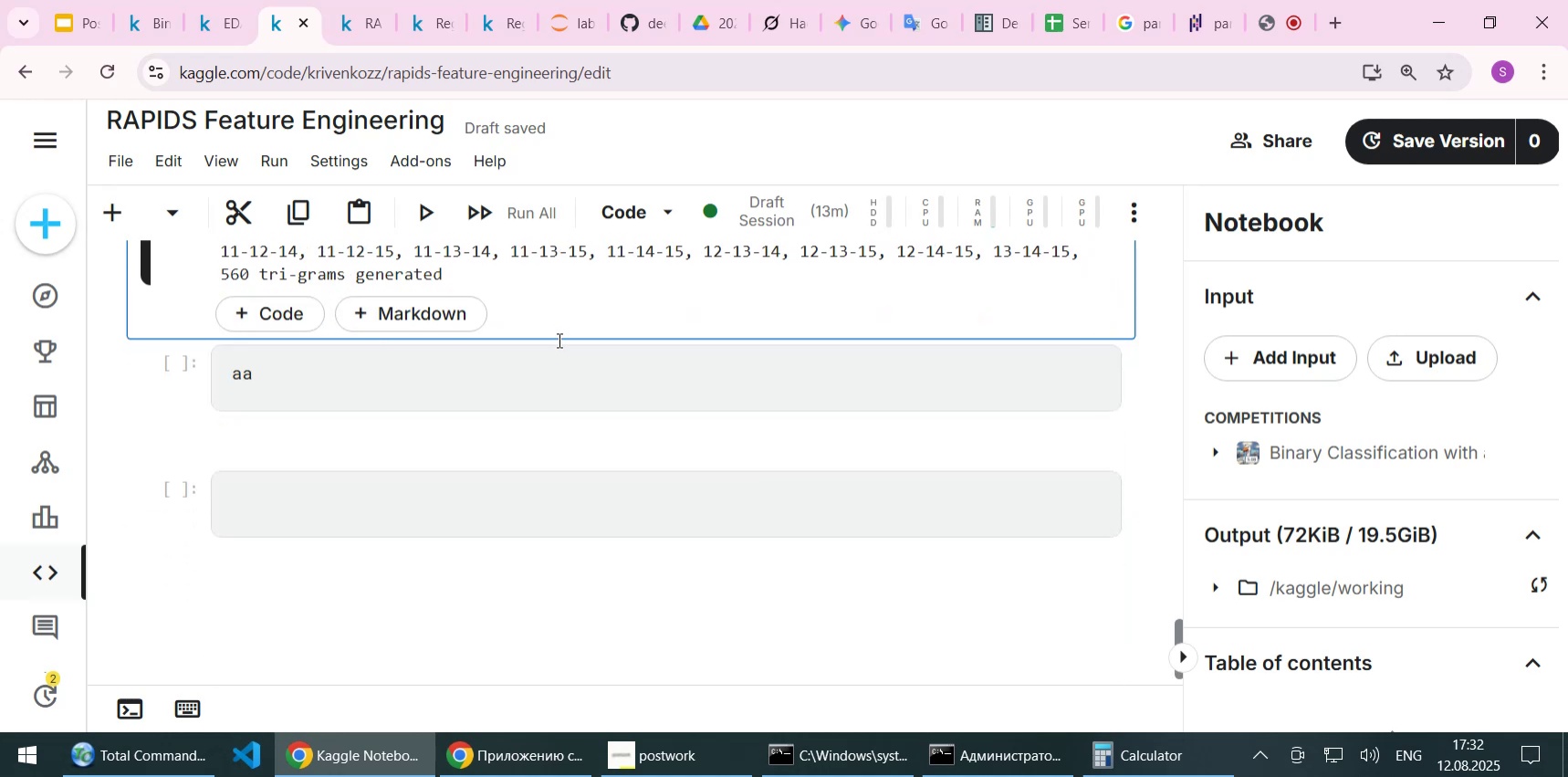 
scroll: coordinate [558, 340], scroll_direction: up, amount: 2.0
 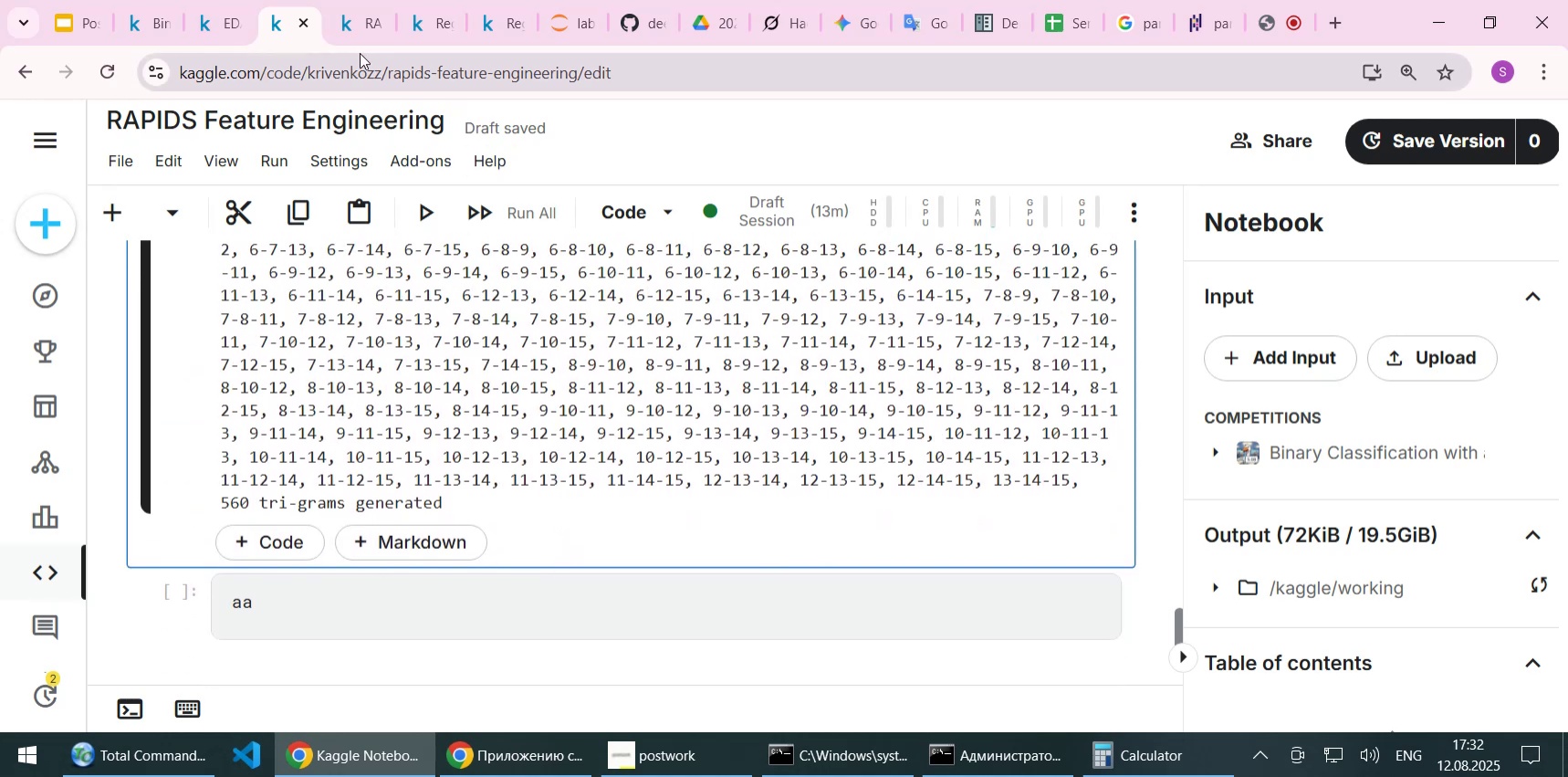 
left_click([351, 32])
 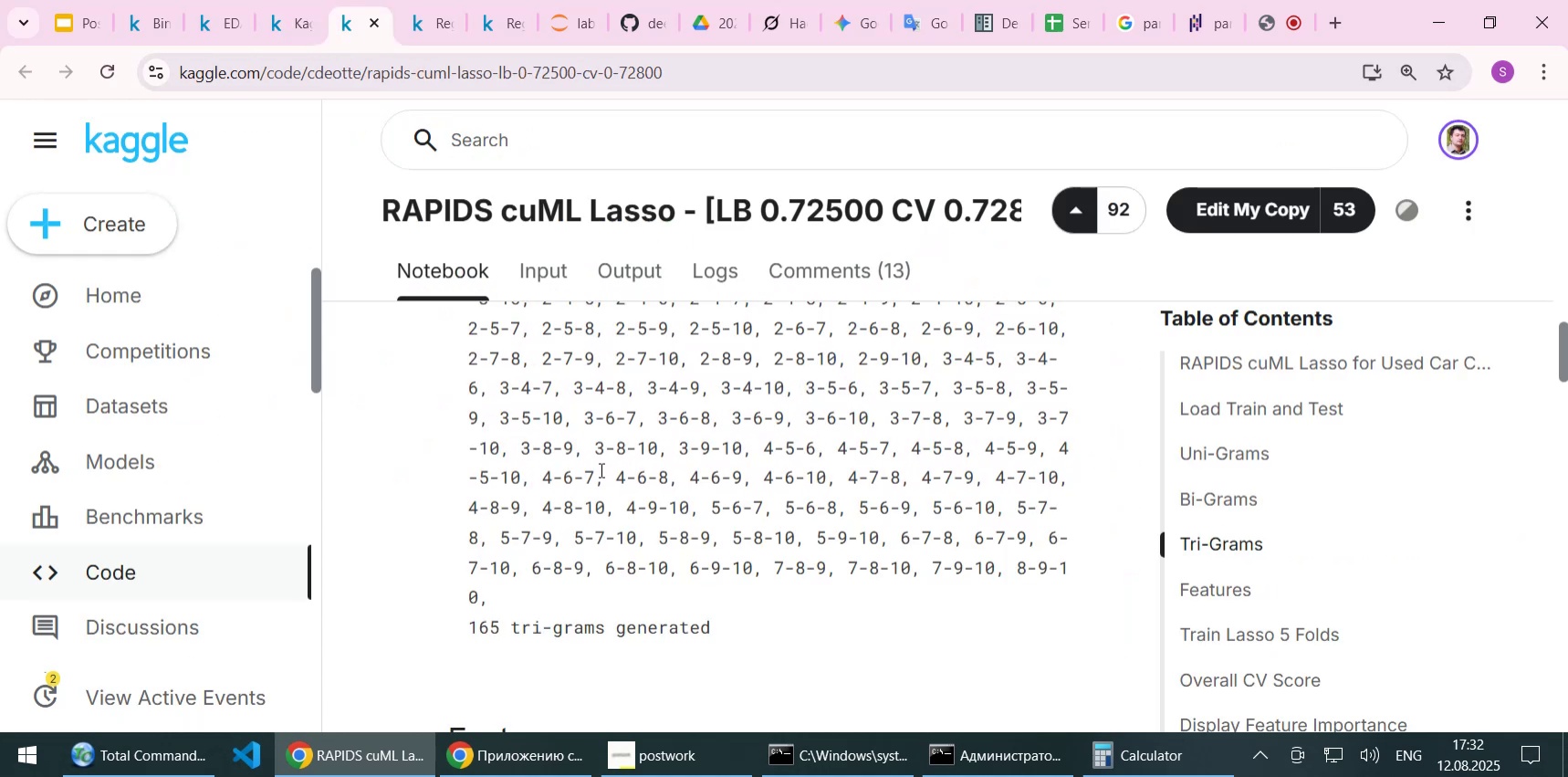 
scroll: coordinate [601, 473], scroll_direction: down, amount: 2.0
 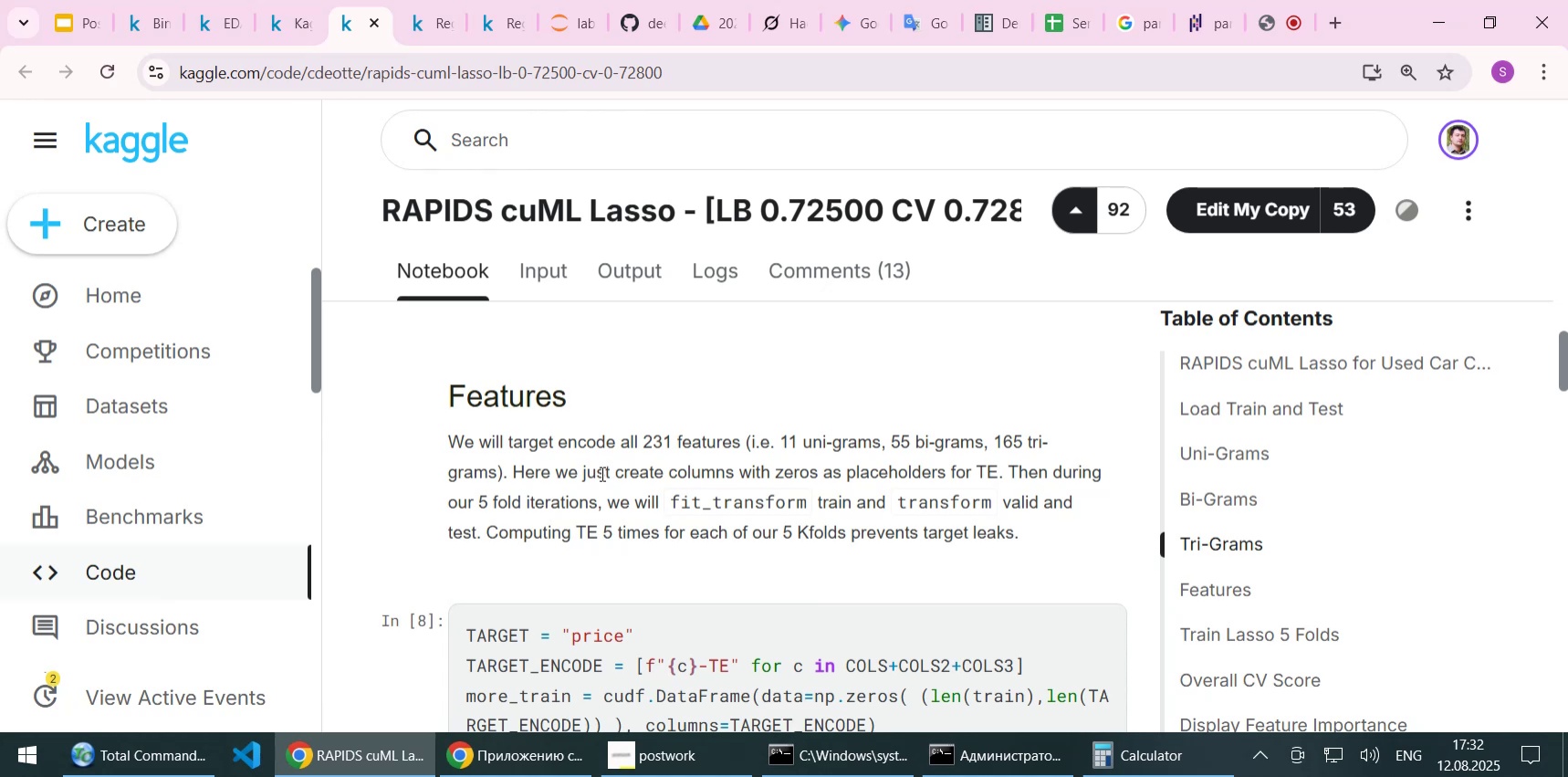 
scroll: coordinate [601, 473], scroll_direction: up, amount: 1.0
 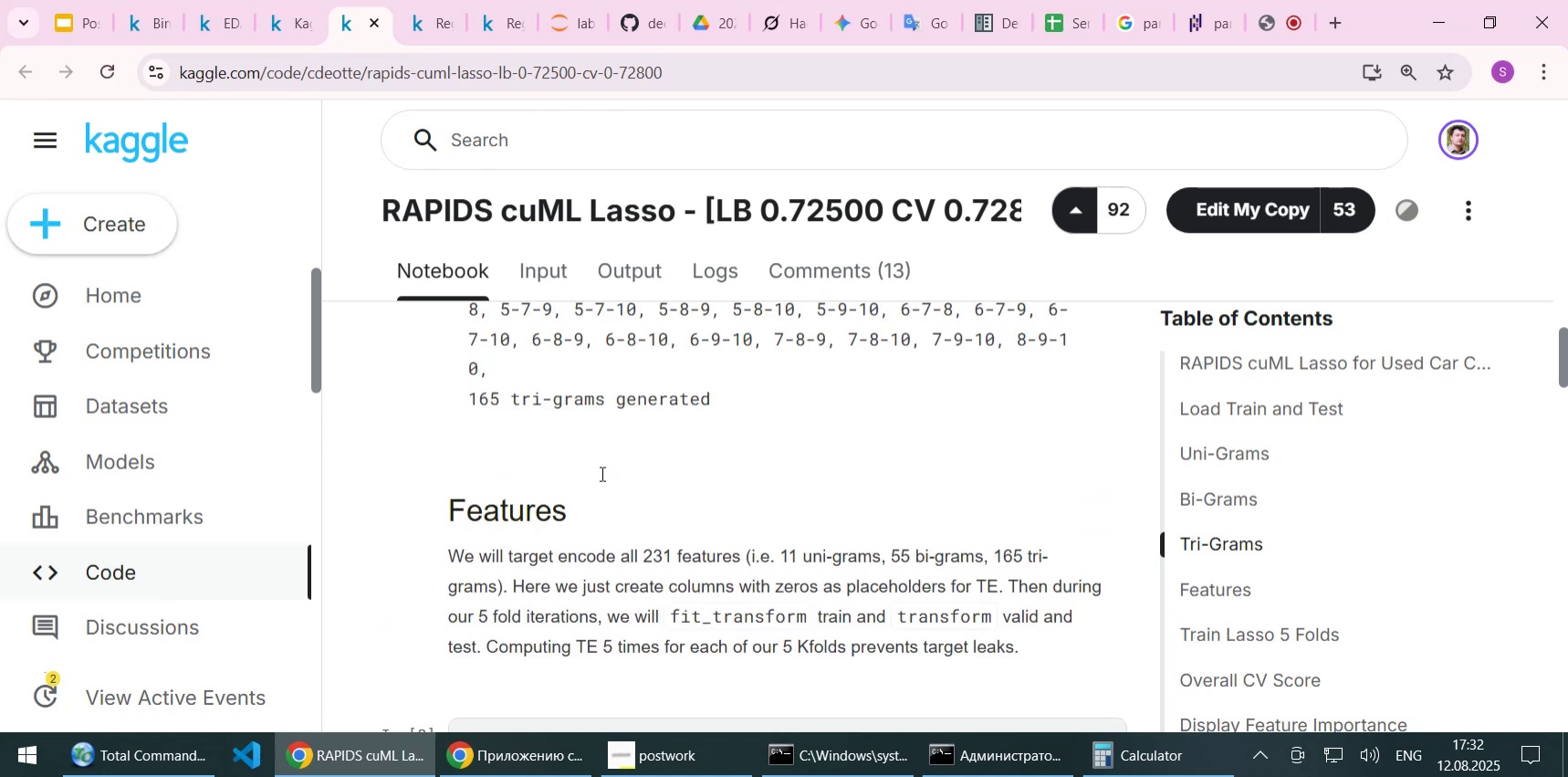 
scroll: coordinate [601, 473], scroll_direction: down, amount: 1.0
 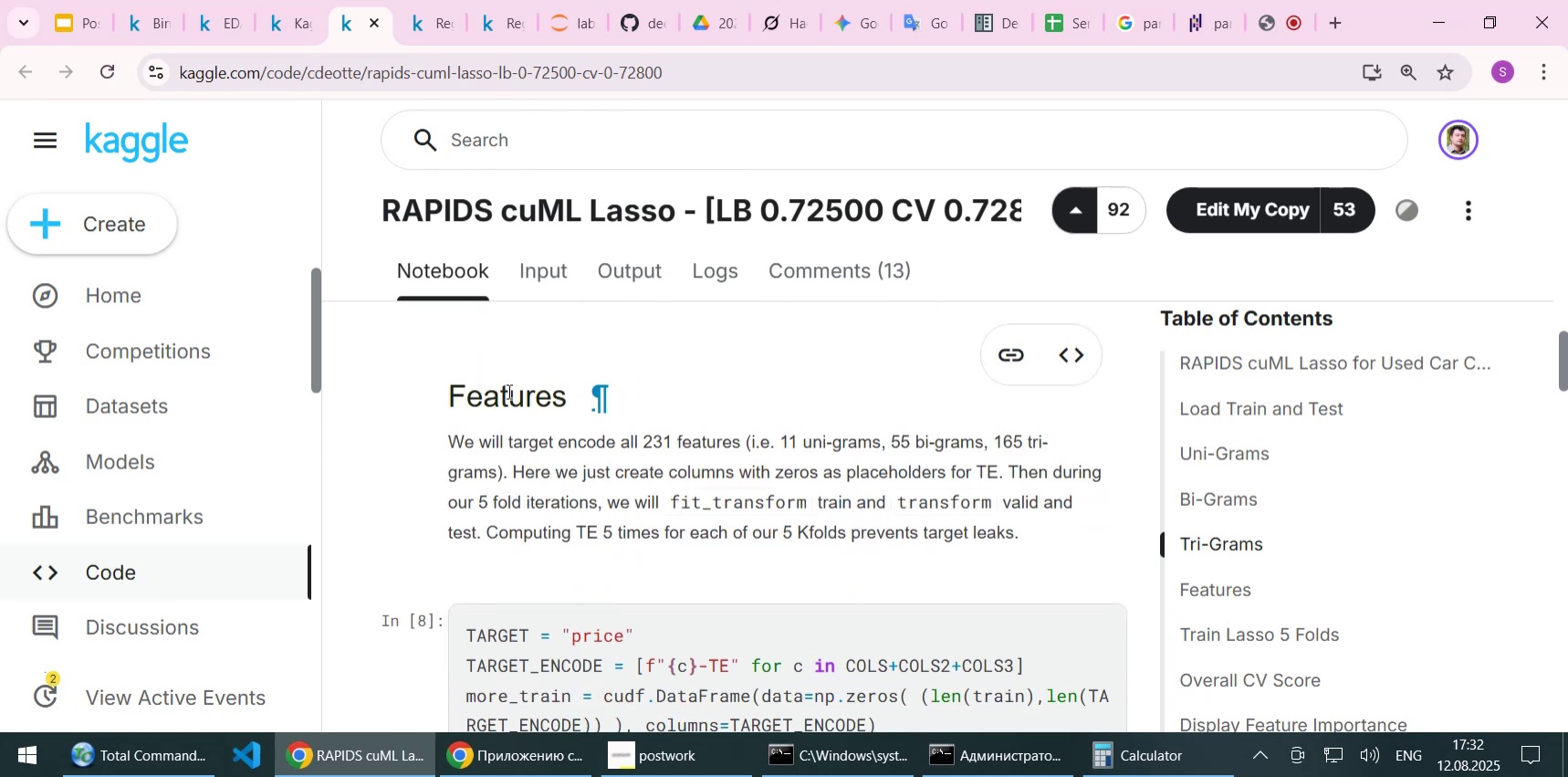 
left_click_drag(start_coordinate=[447, 392], to_coordinate=[564, 409])
 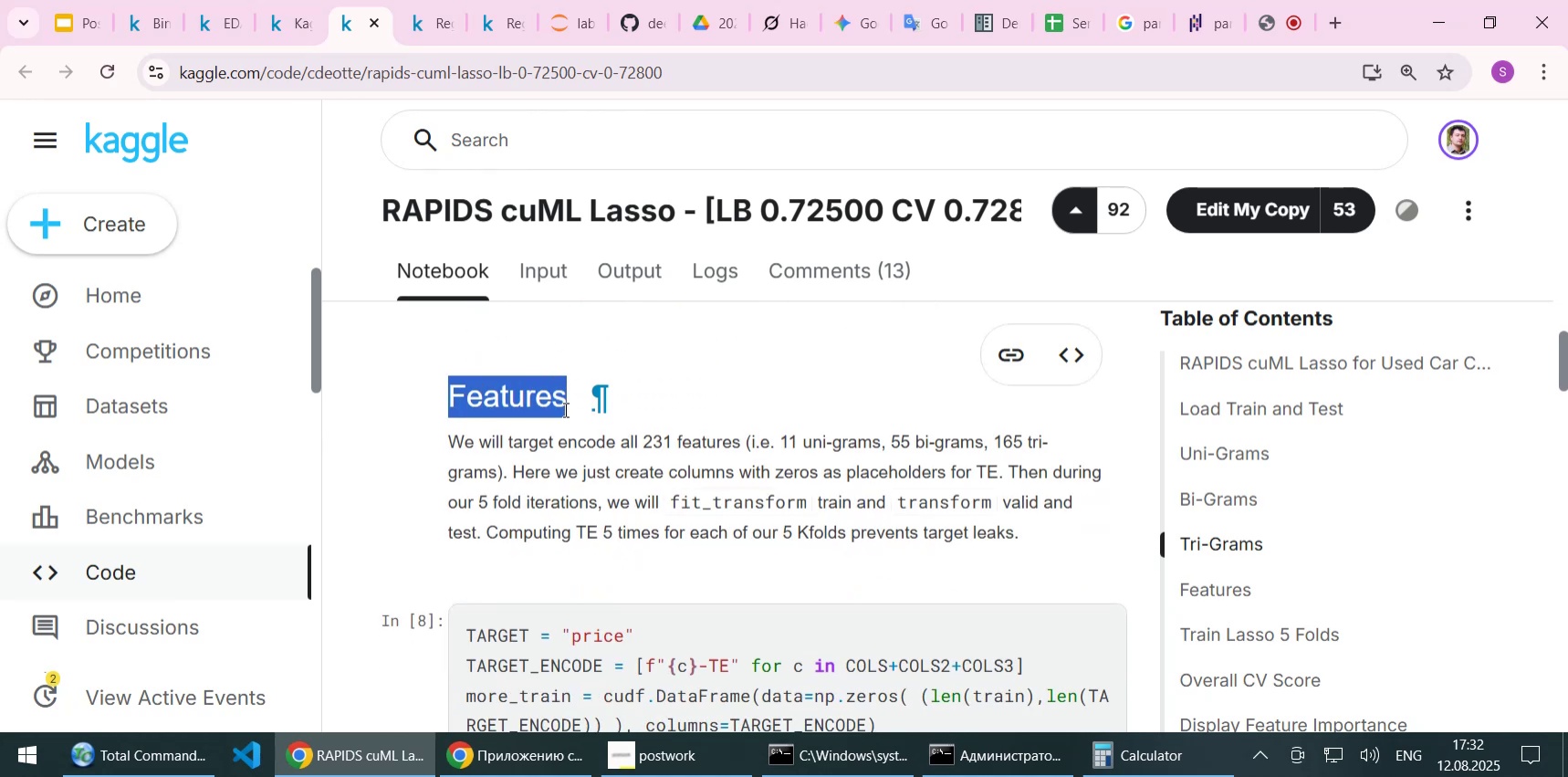 
key(Control+C)
 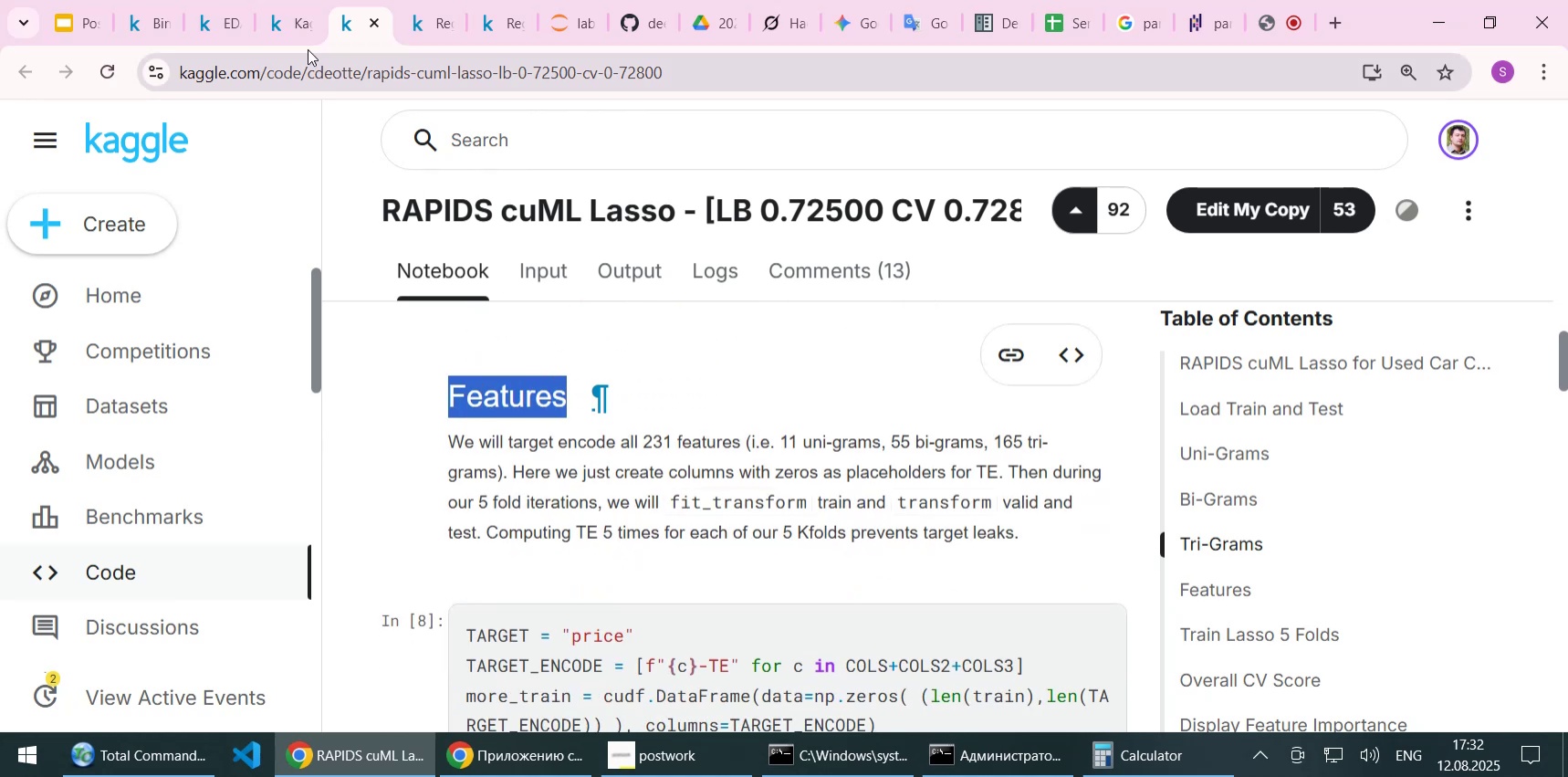 
left_click([288, 25])
 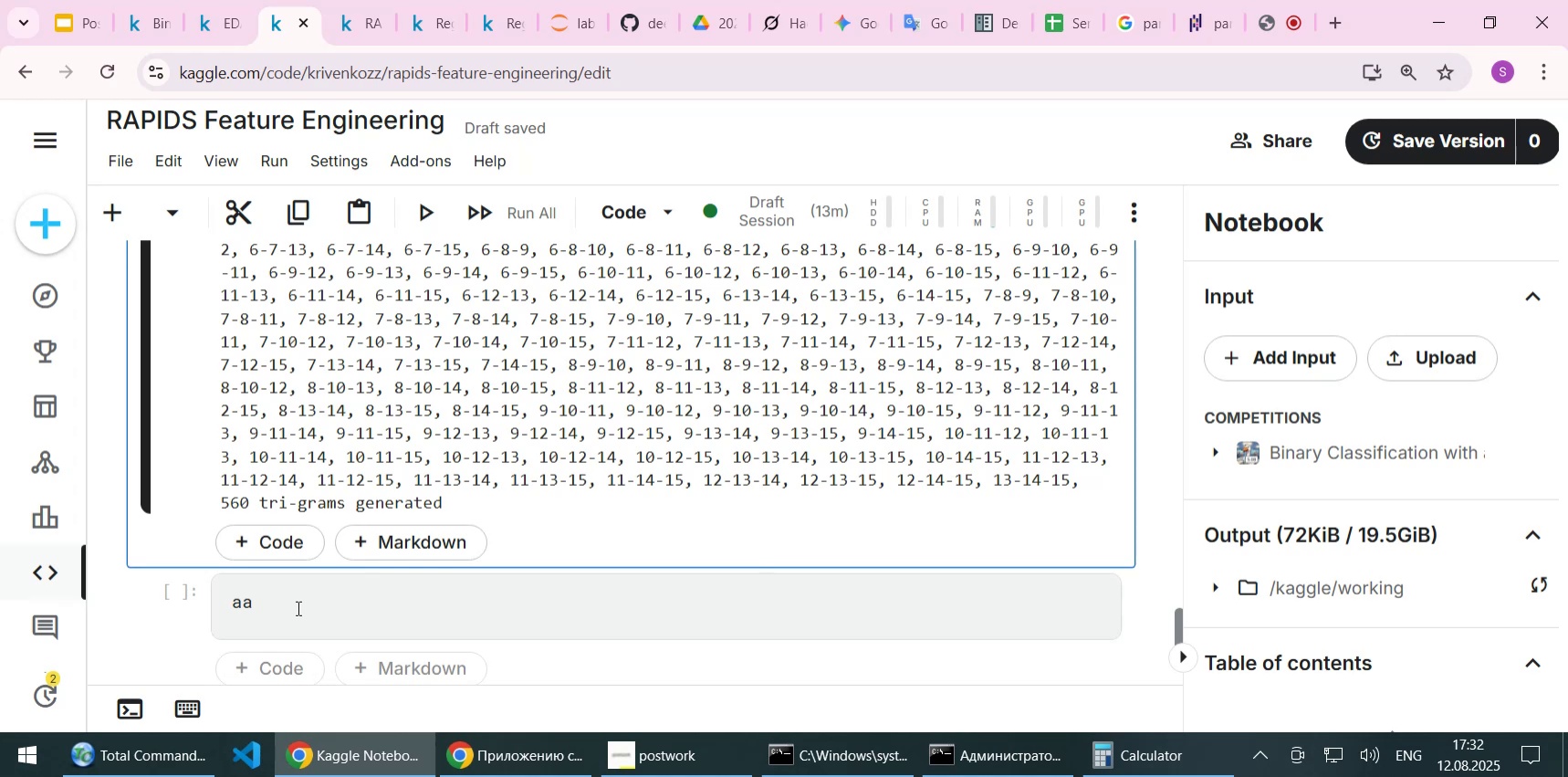 
left_click_drag(start_coordinate=[294, 607], to_coordinate=[209, 593])
 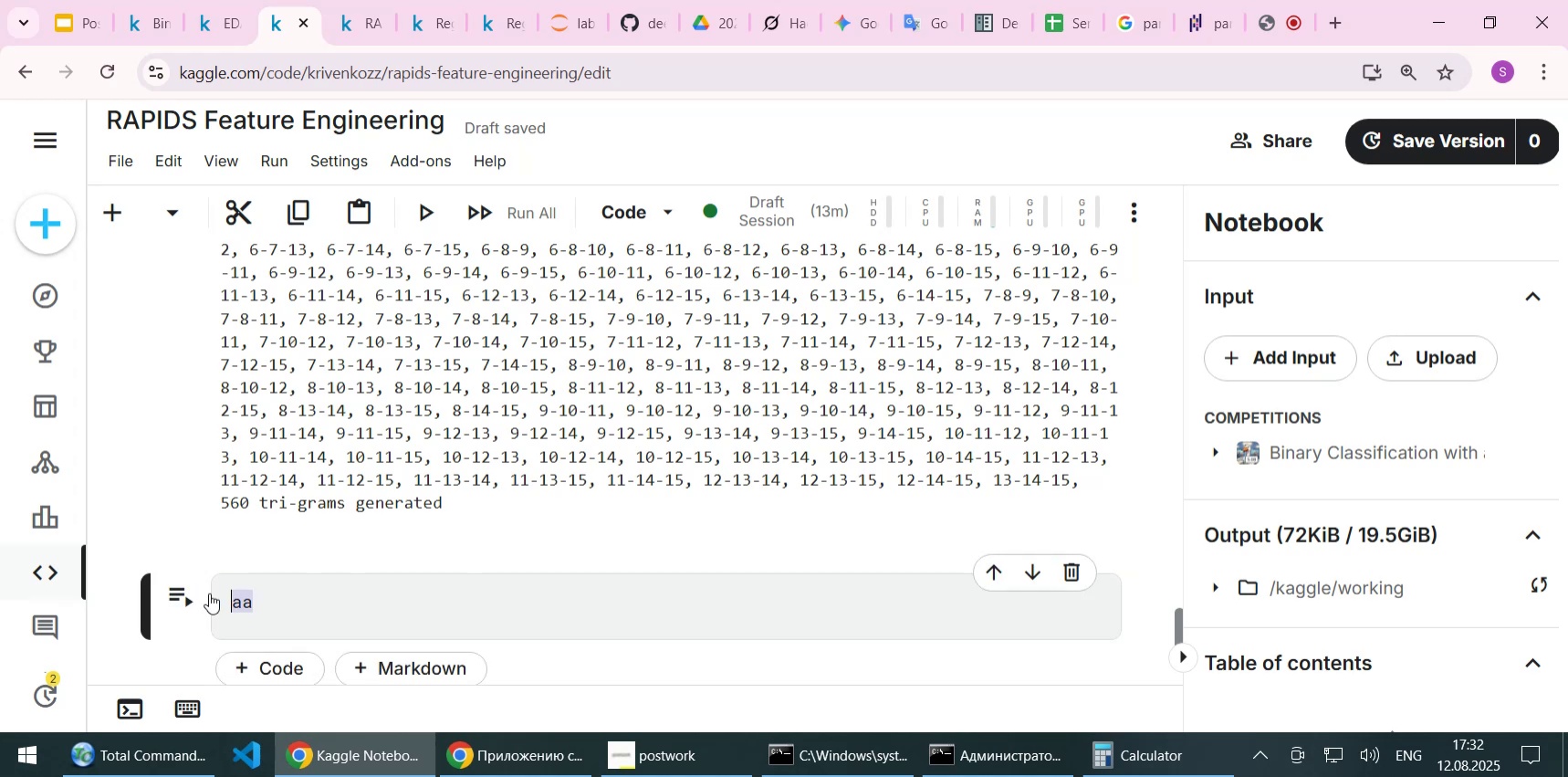 
key(Control+ControlLeft)
 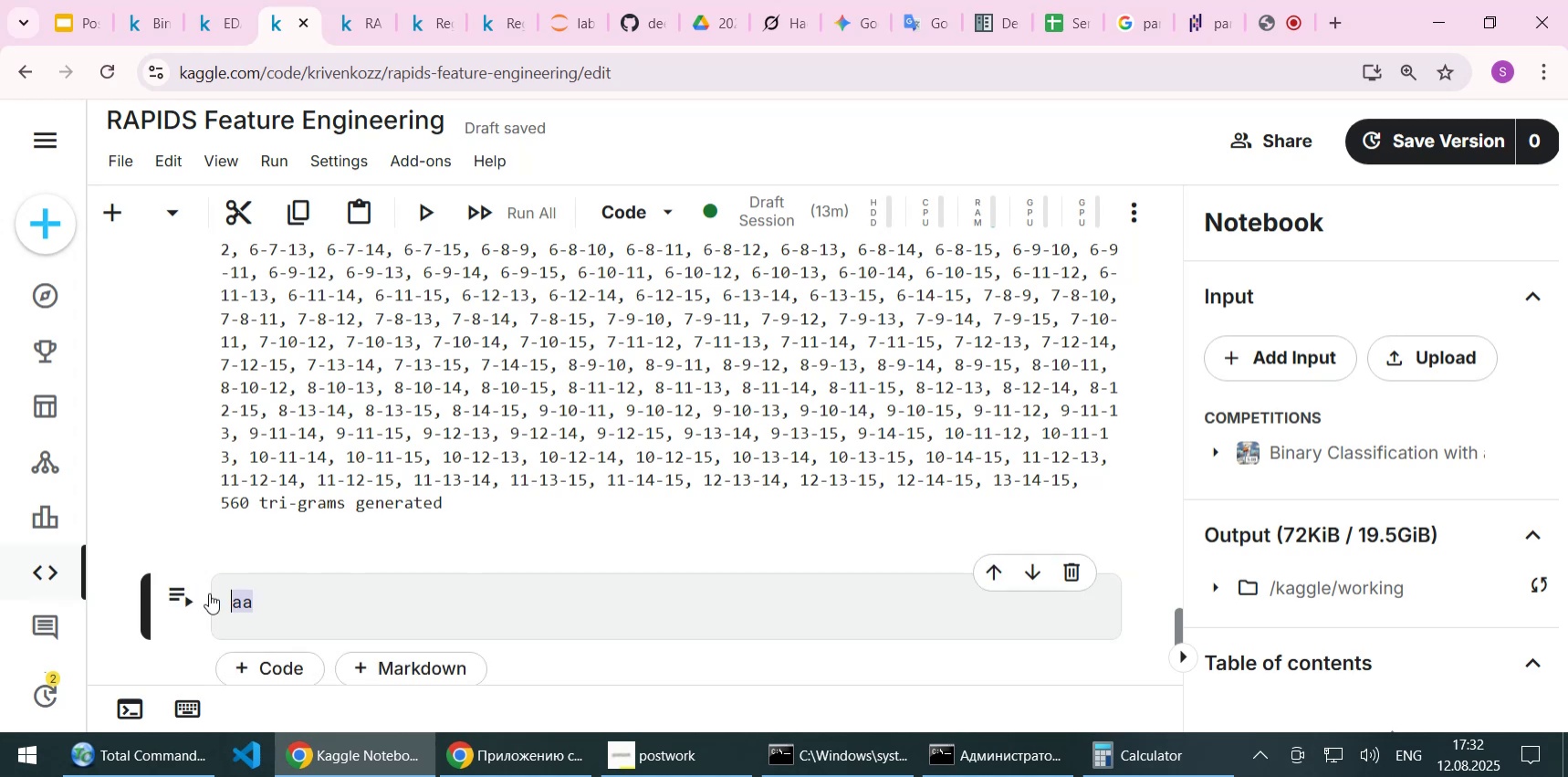 
key(Control+V)
 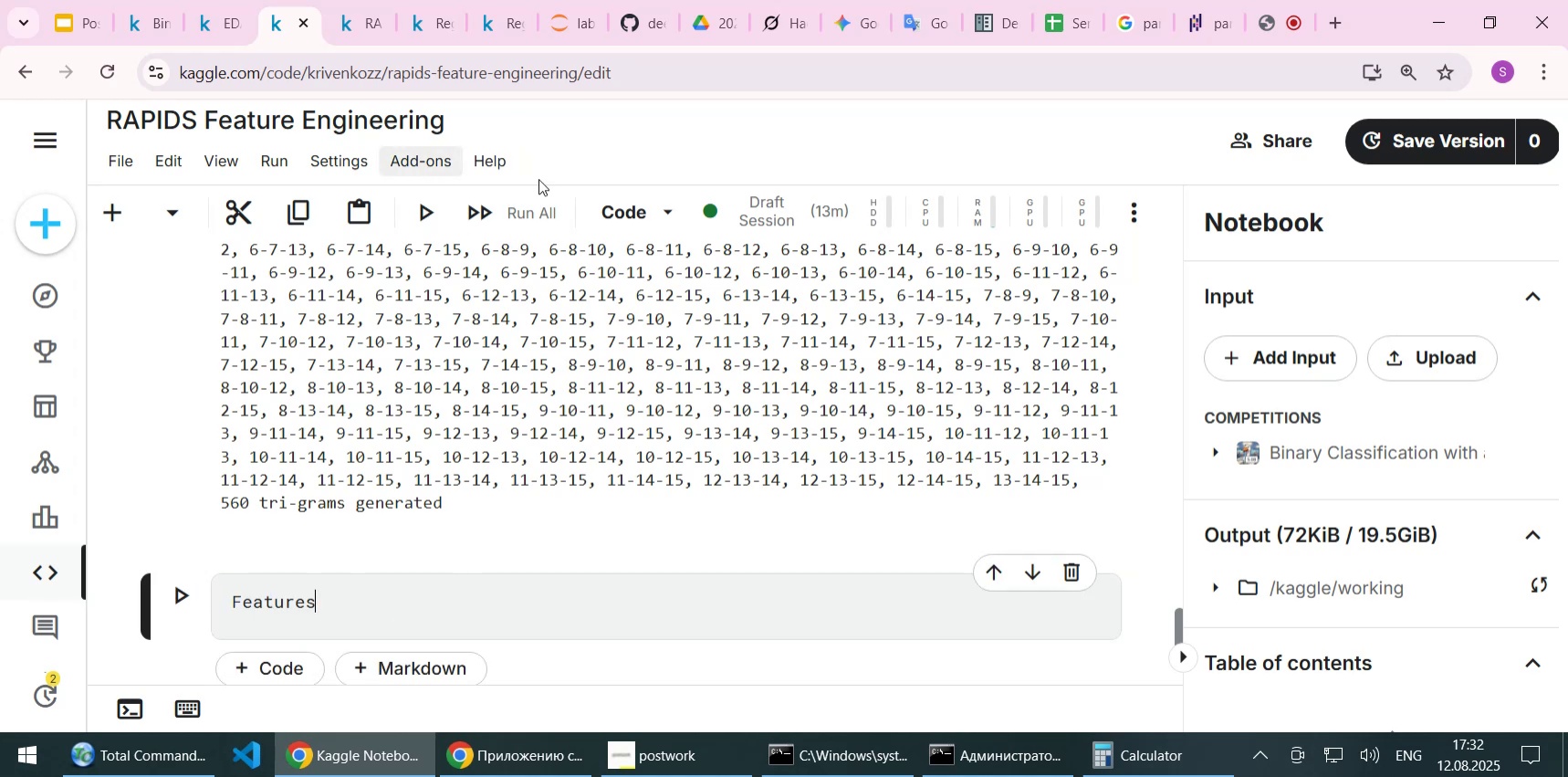 
left_click([624, 216])
 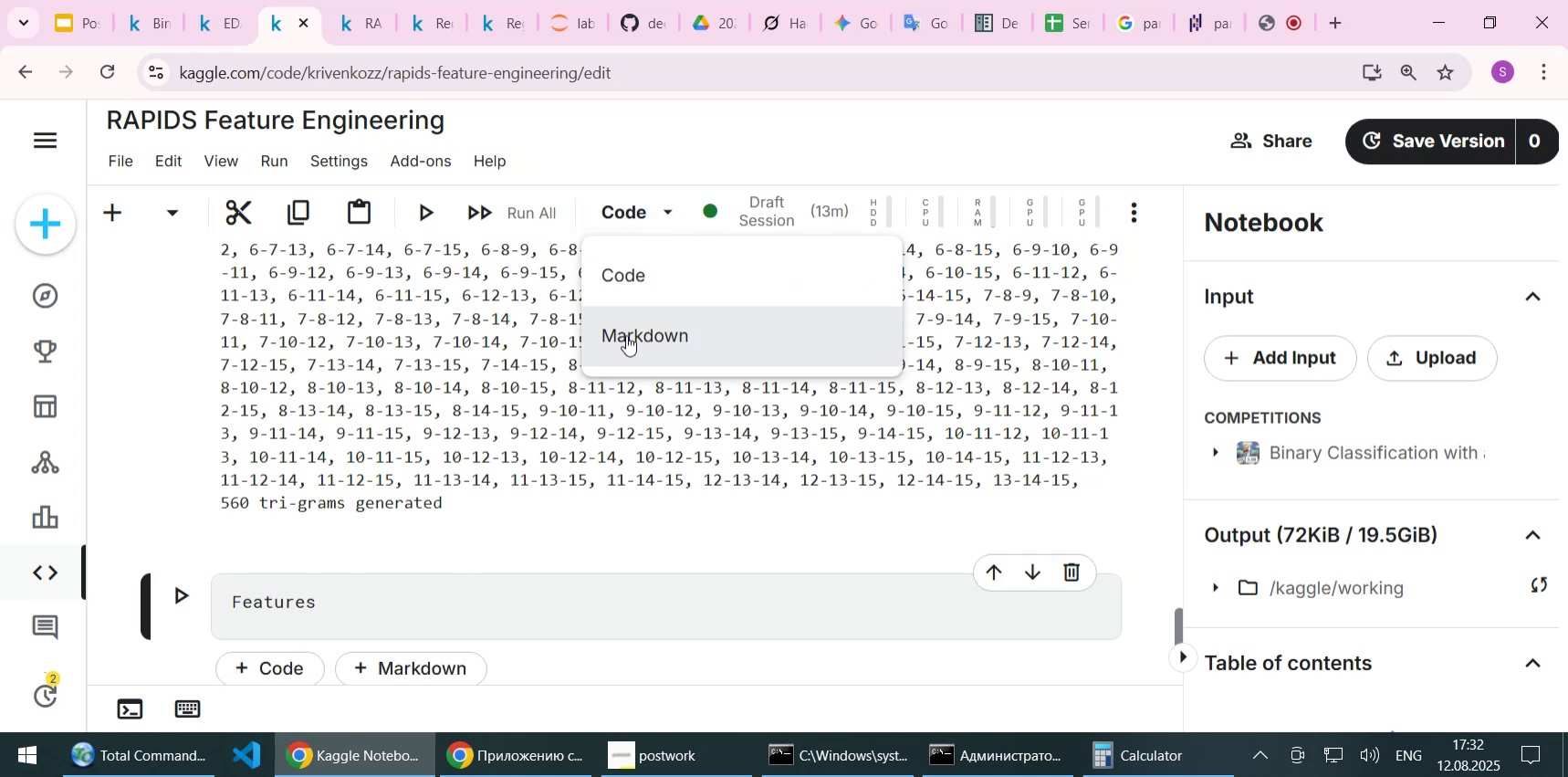 
left_click([626, 336])
 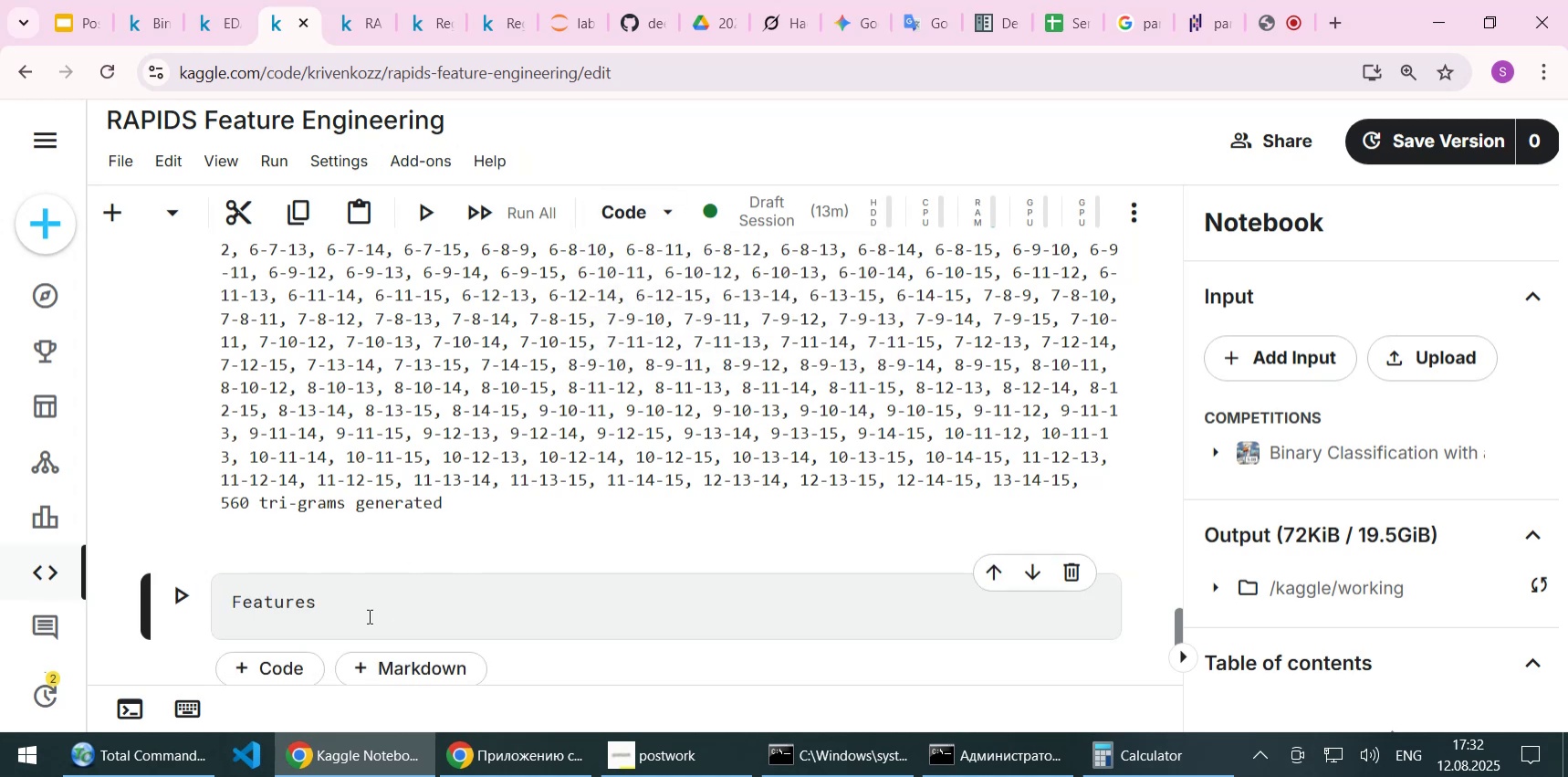 
left_click([366, 610])
 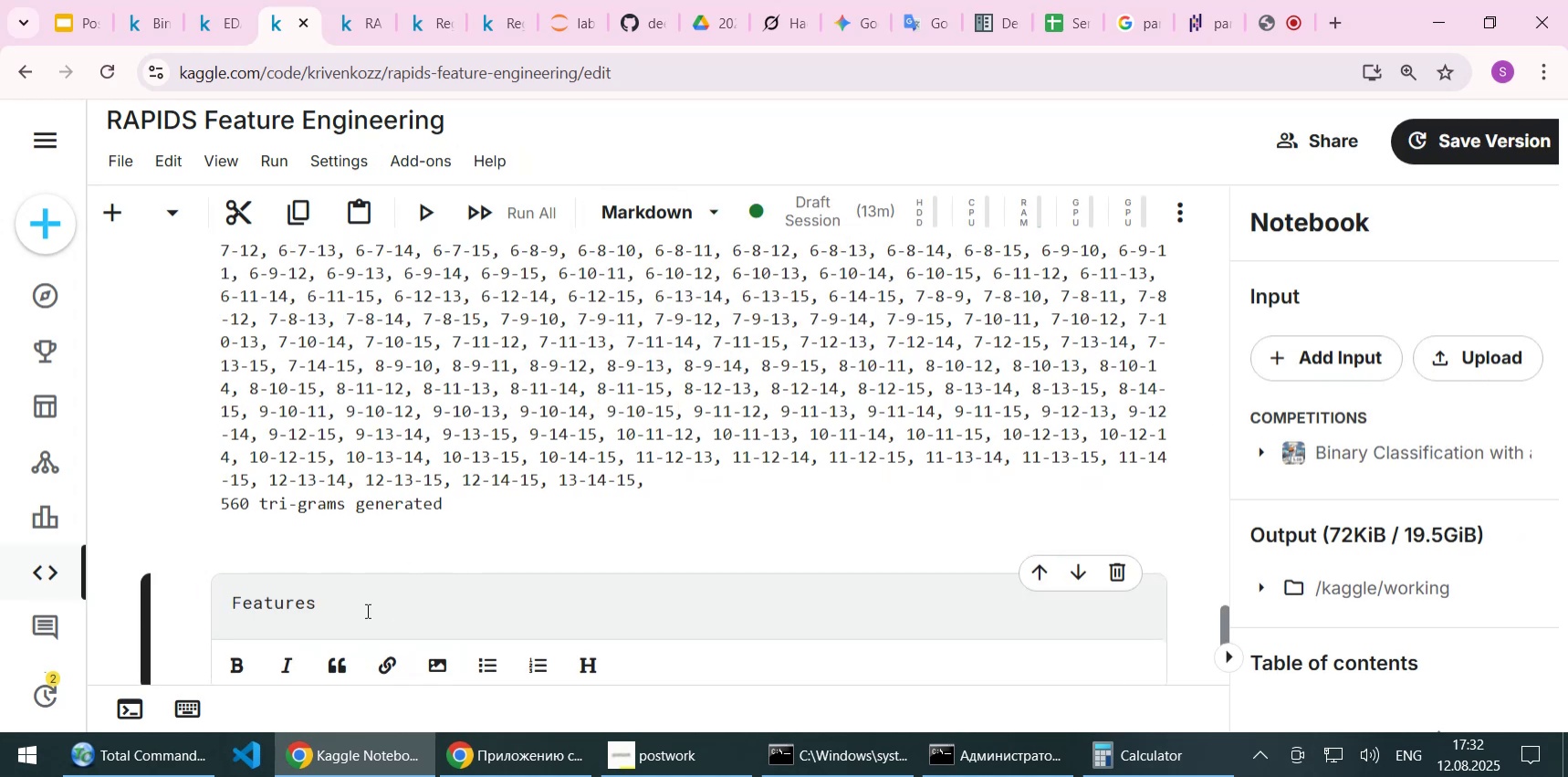 
type([Home]## )
 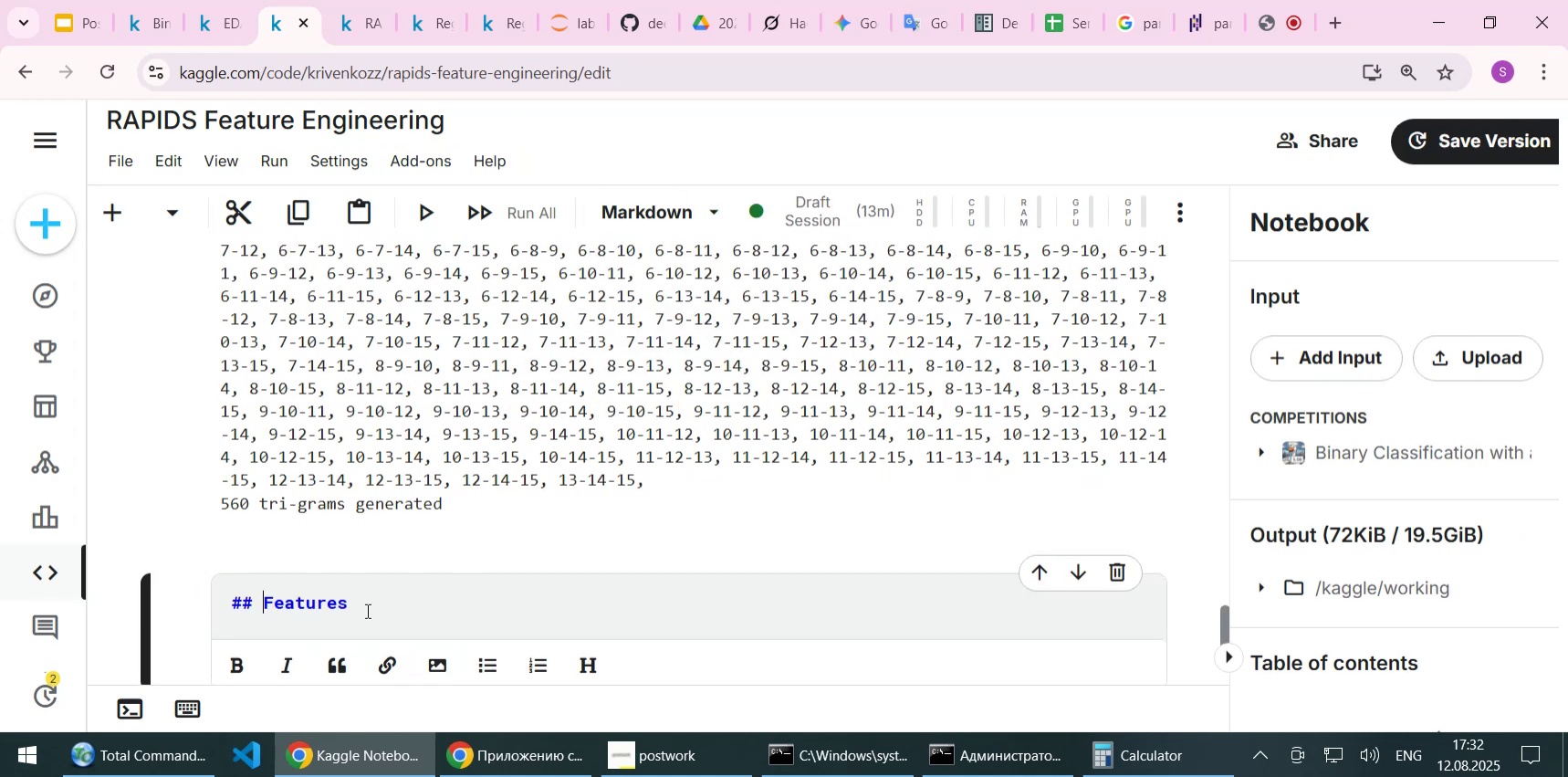 
key(Shift+Enter)
 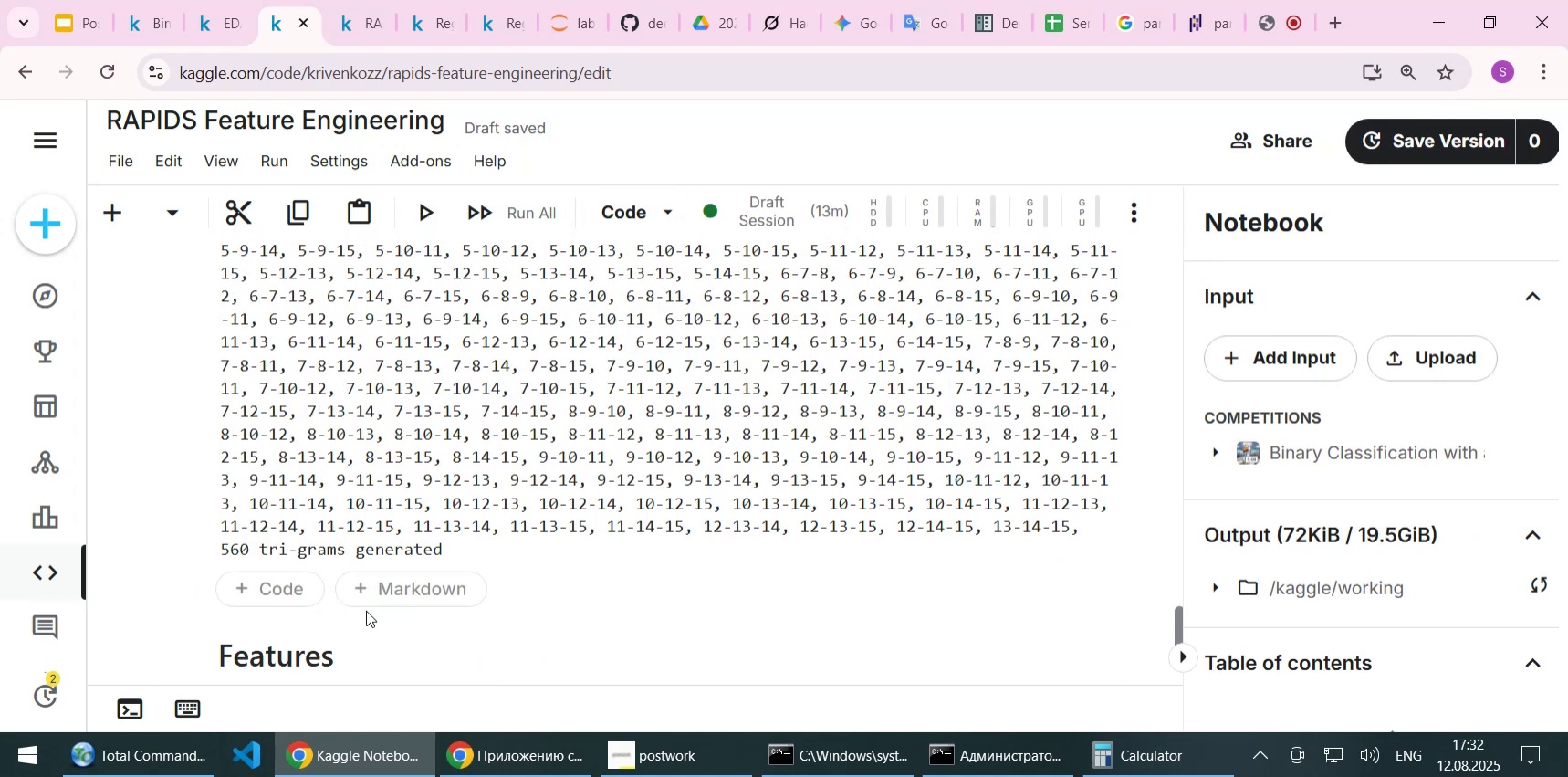 
scroll: coordinate [396, 579], scroll_direction: down, amount: 2.0
 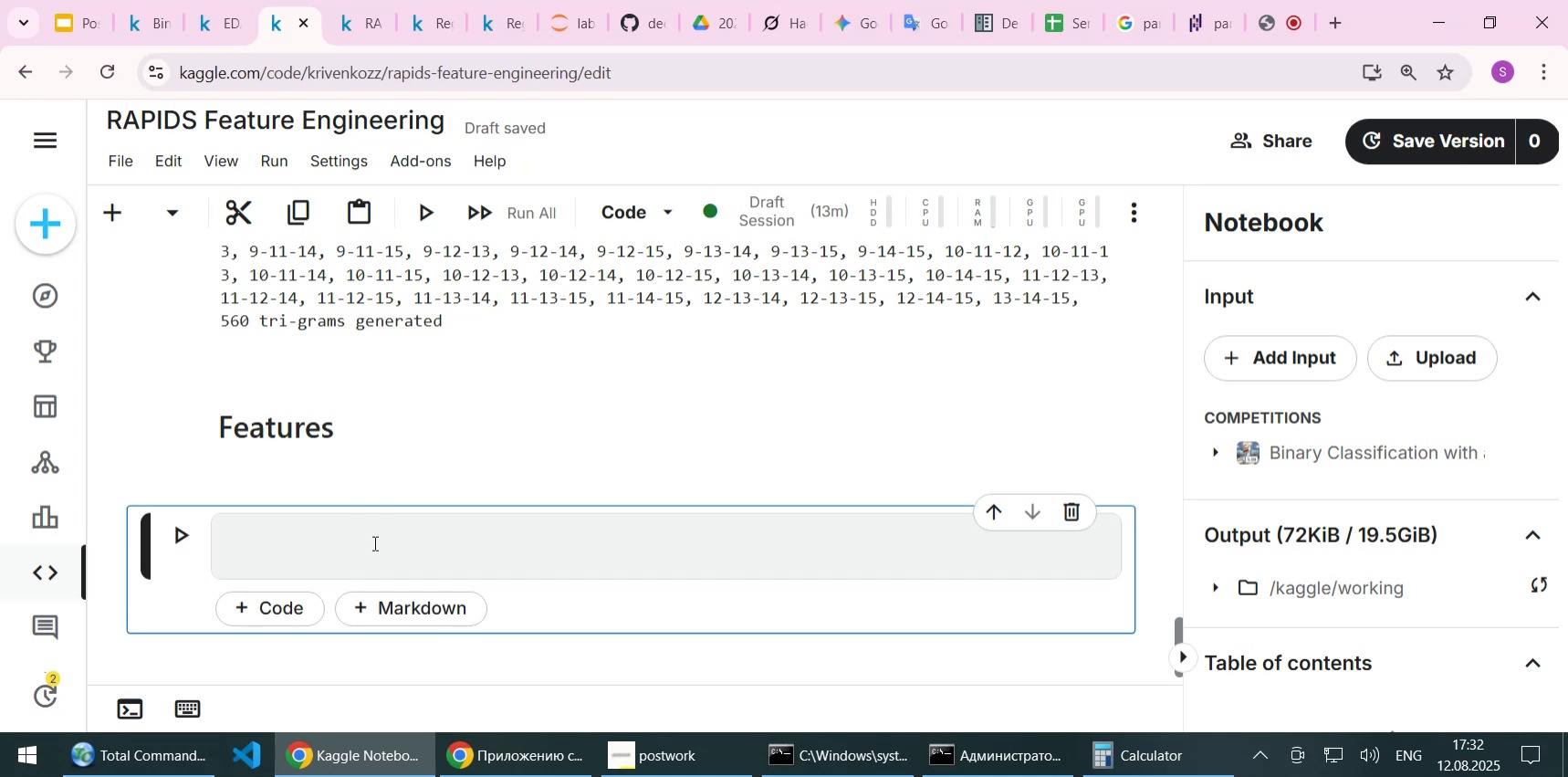 
left_click([373, 542])
 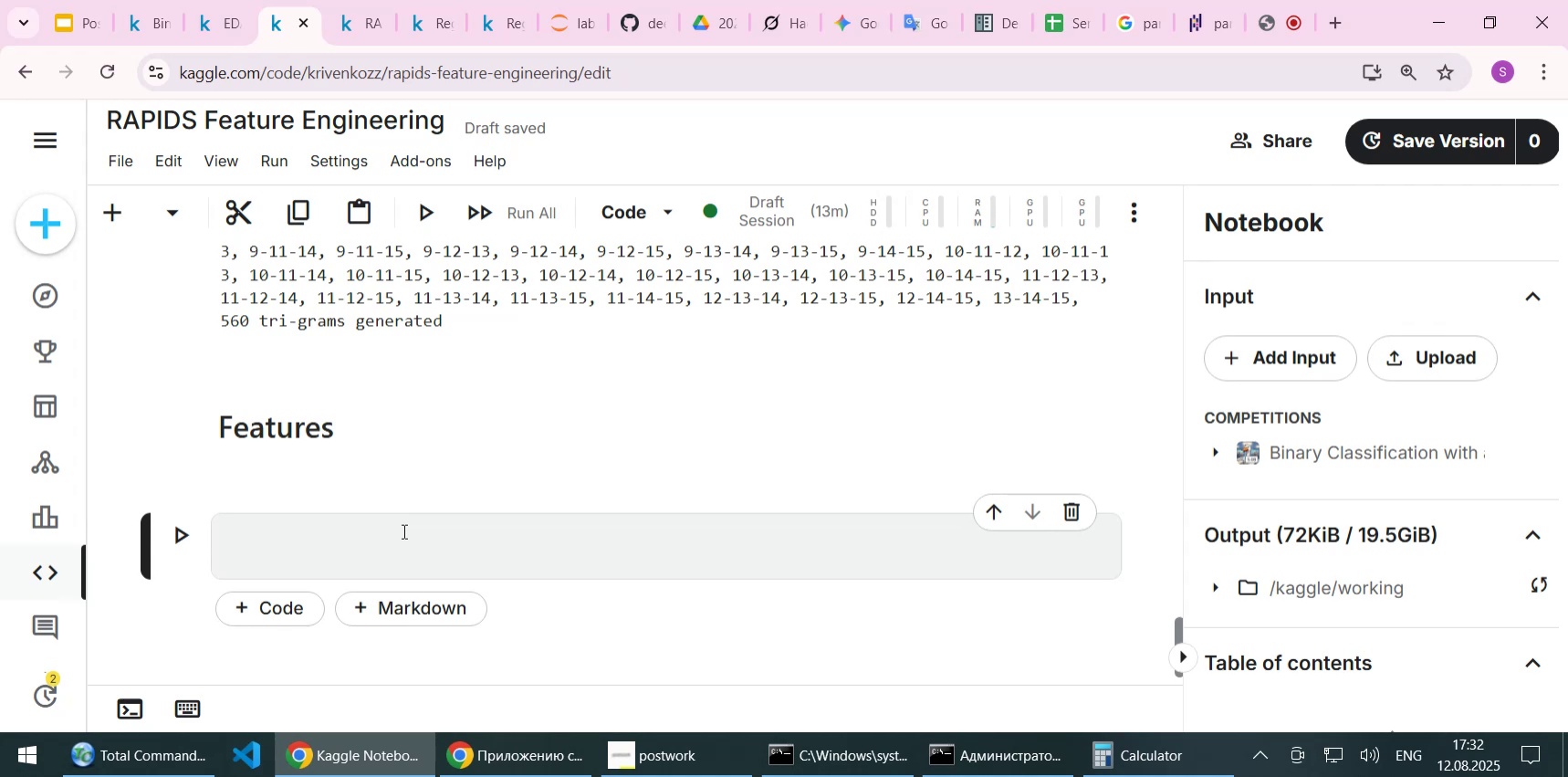 
wait(15.47)
 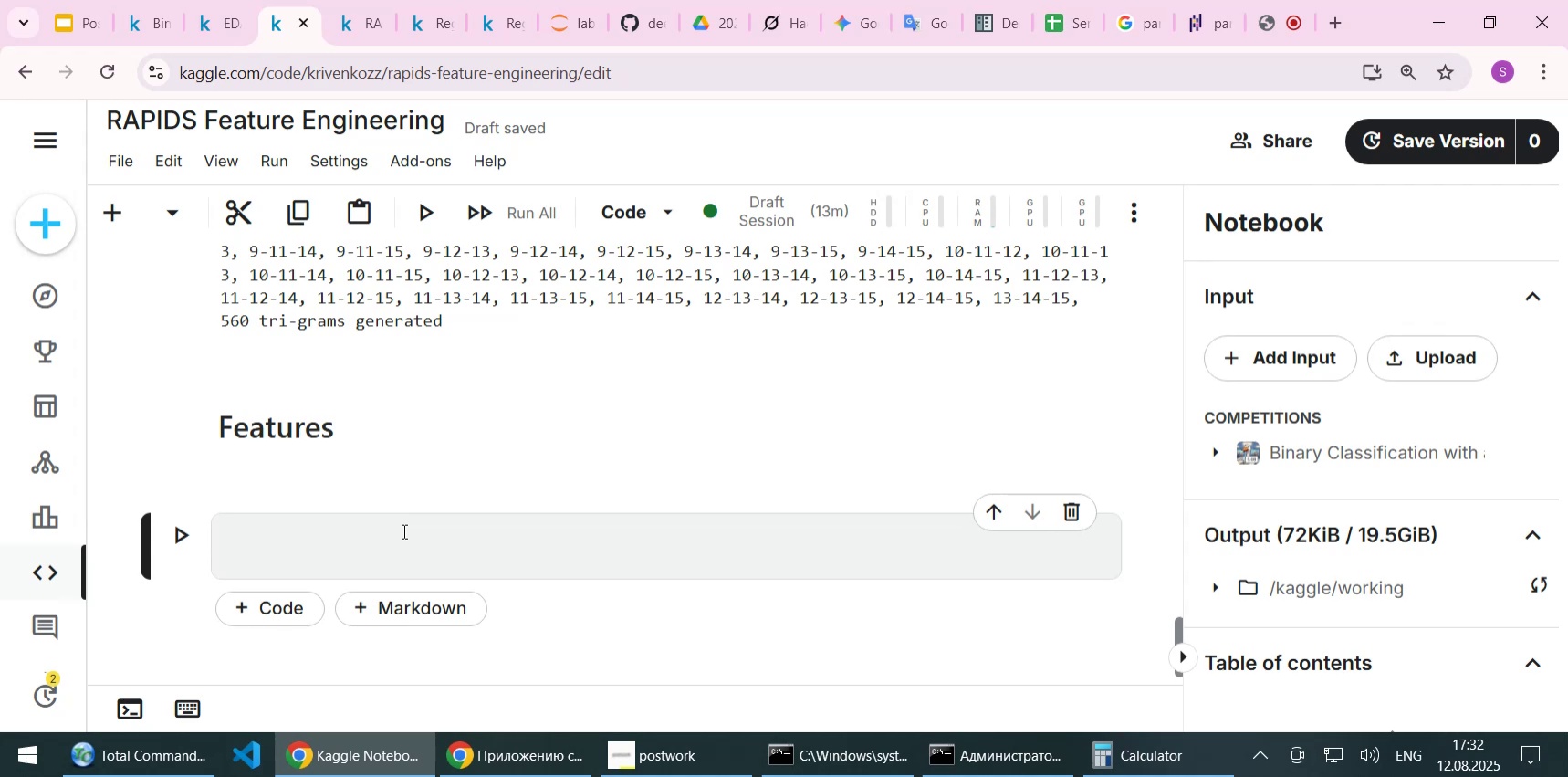 
scroll: coordinate [416, 533], scroll_direction: up, amount: 1.0
 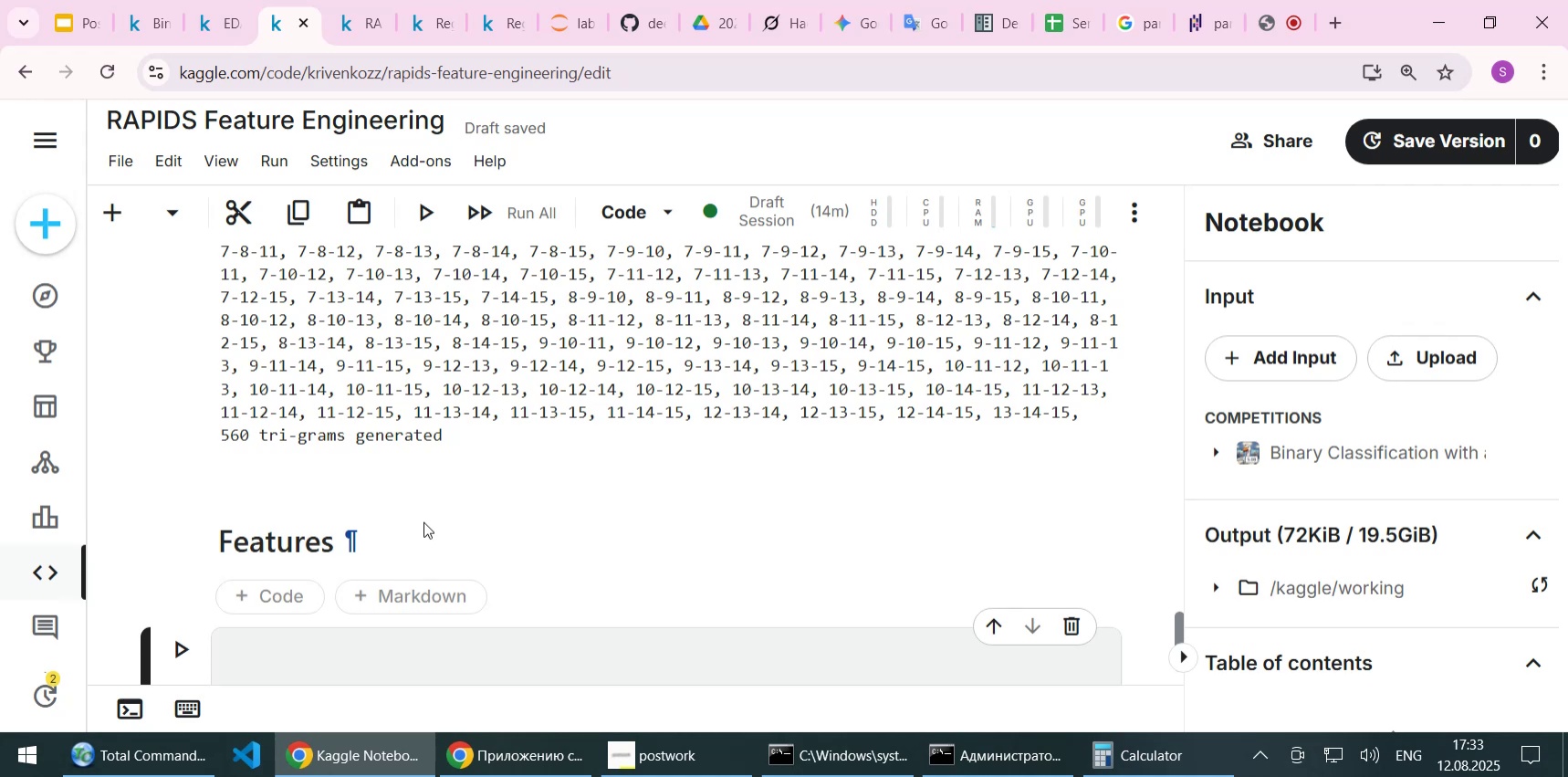 
wait(52.04)
 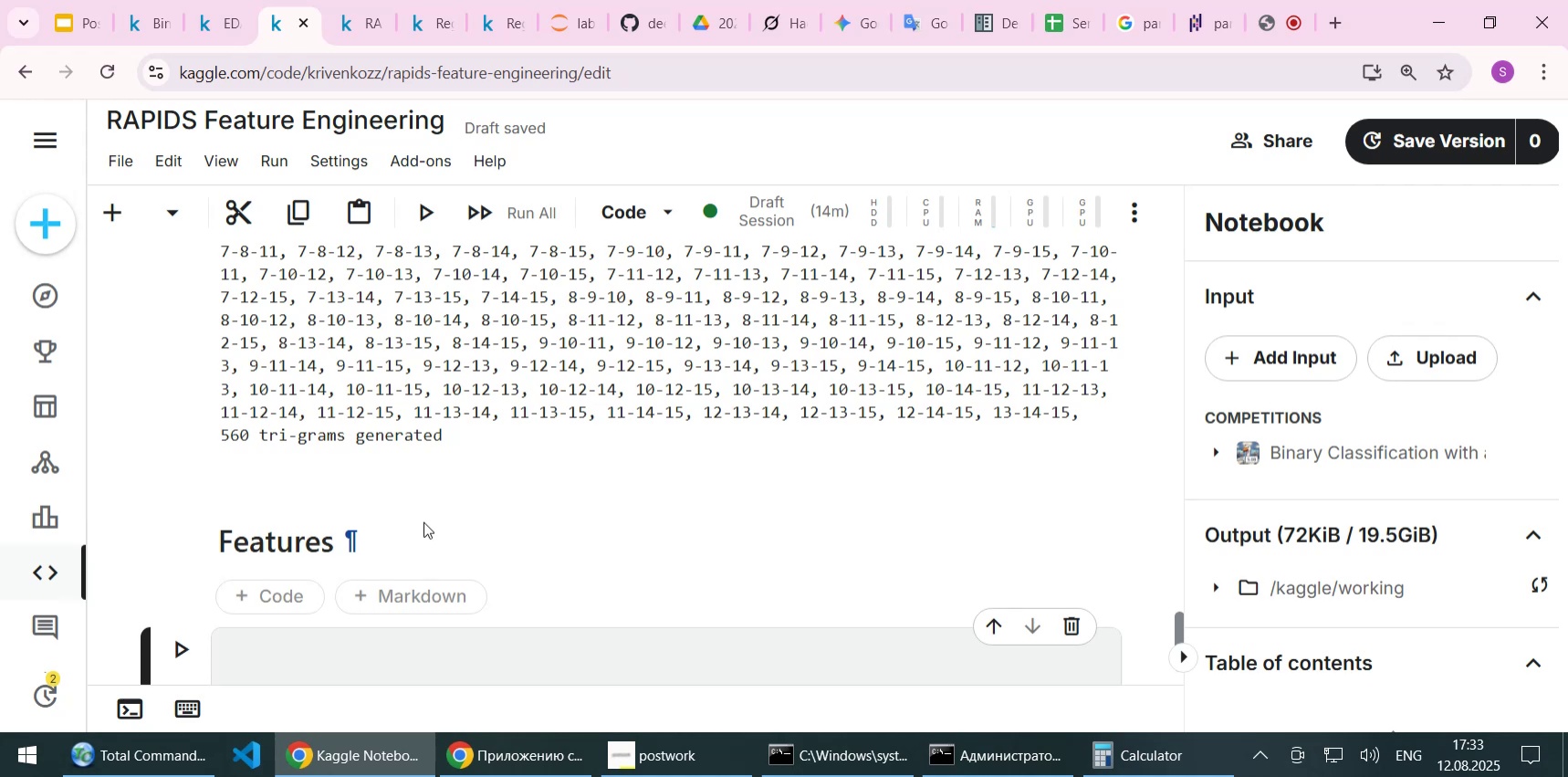 
scroll: coordinate [570, 419], scroll_direction: down, amount: 1.0
 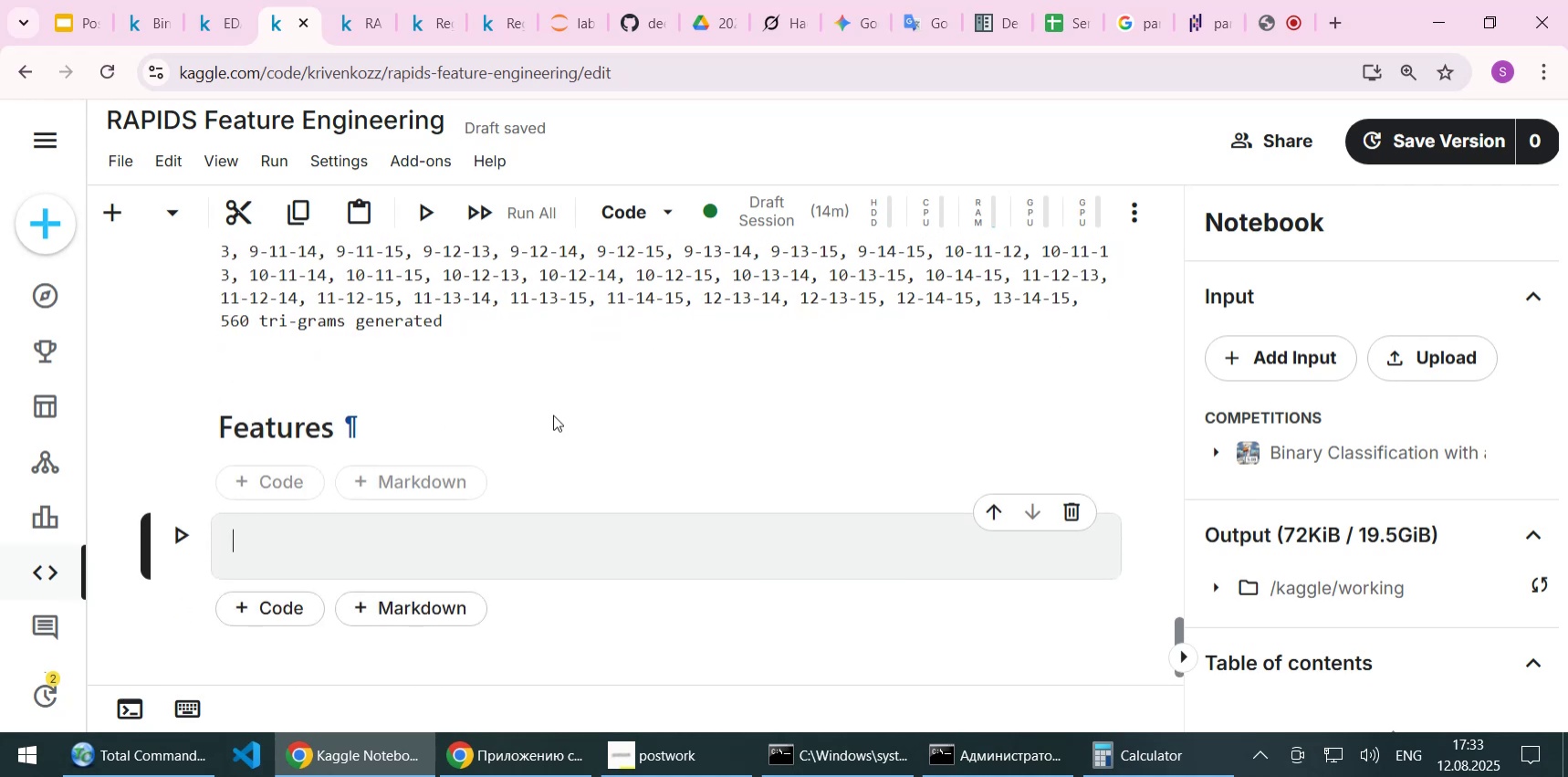 
scroll: coordinate [406, 418], scroll_direction: up, amount: 7.0
 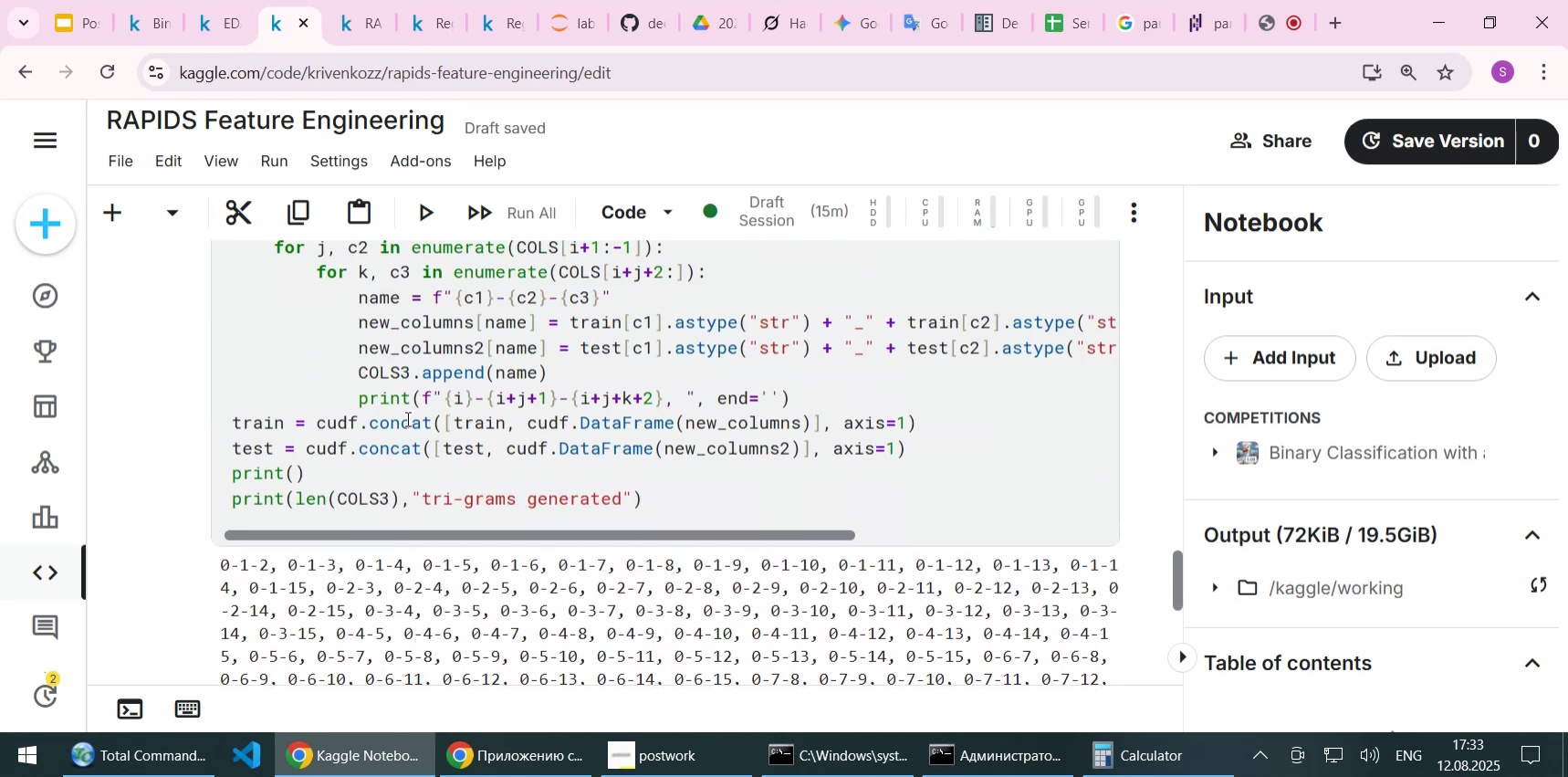 
scroll: coordinate [406, 418], scroll_direction: down, amount: 2.0
 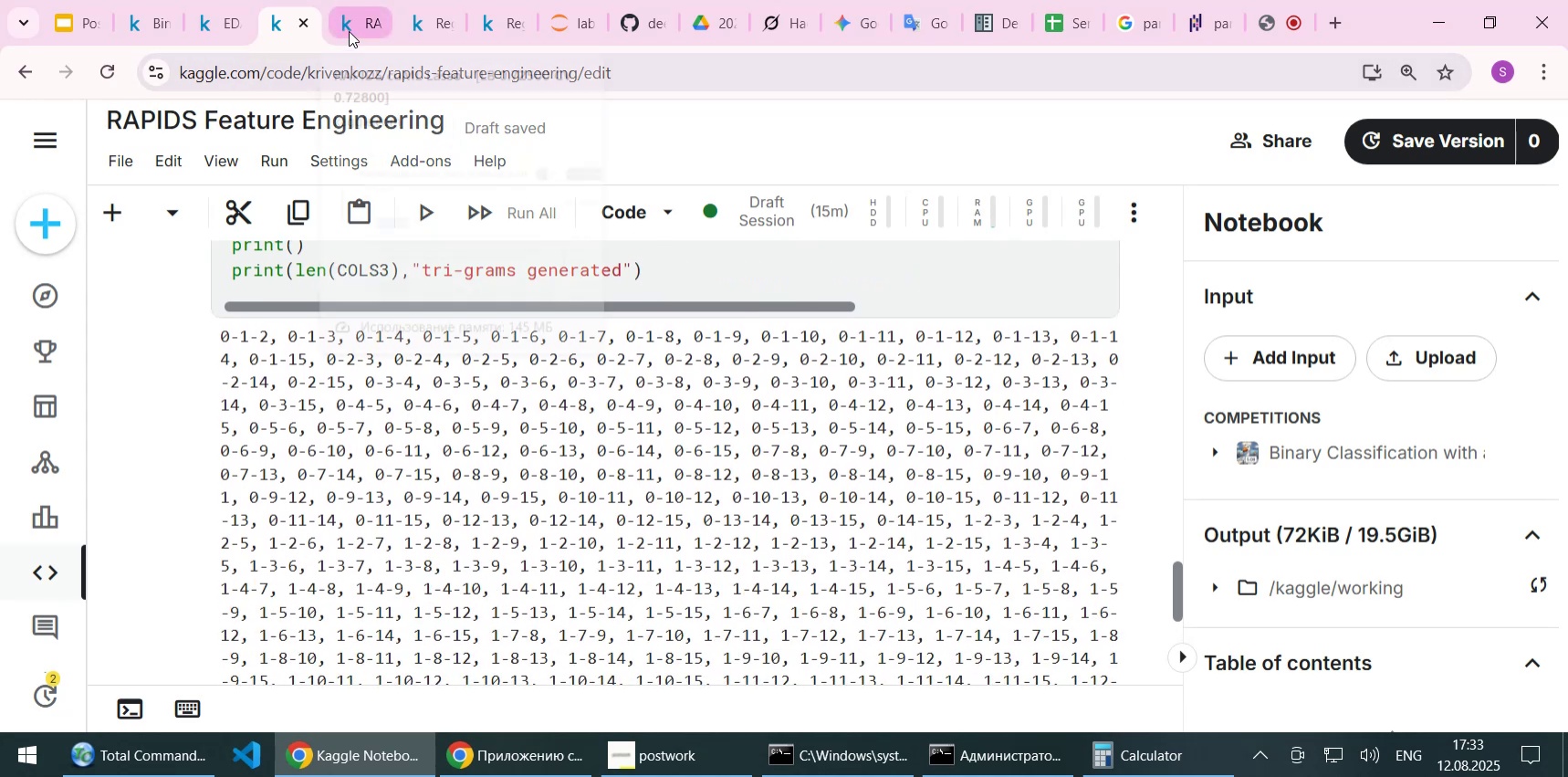 
left_click([349, 31])
 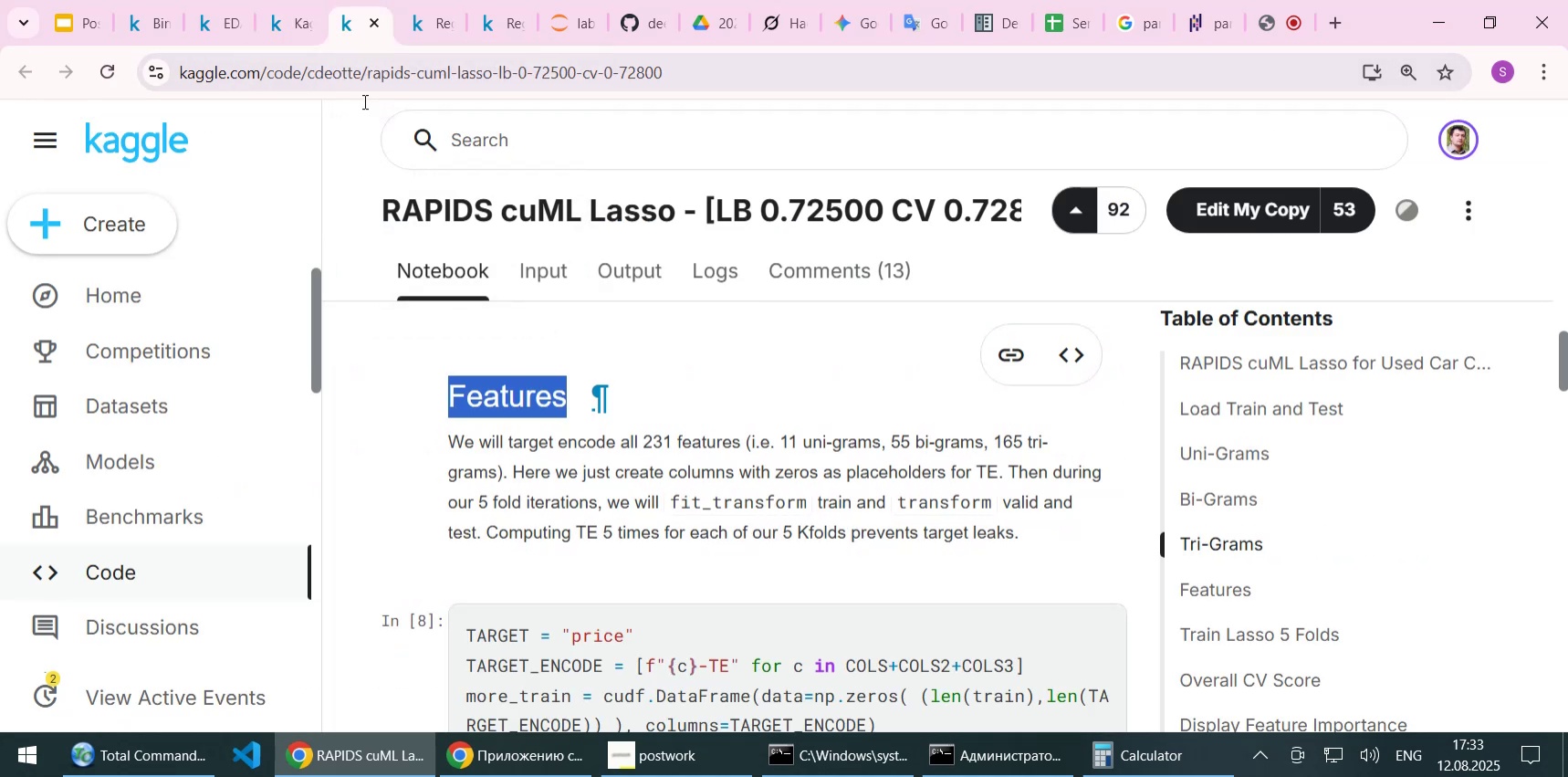 
scroll: coordinate [486, 484], scroll_direction: down, amount: 2.0
 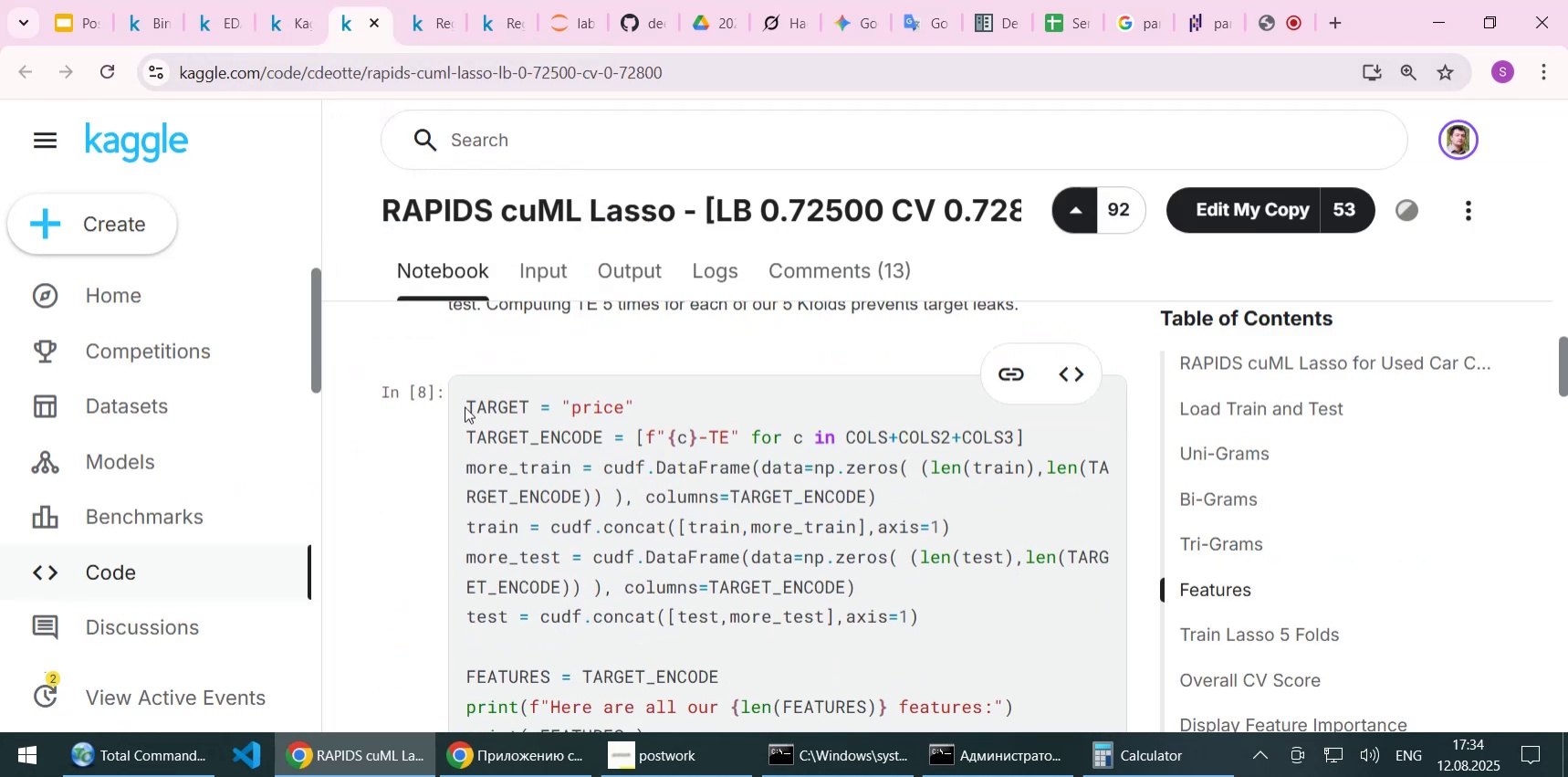 
left_click_drag(start_coordinate=[465, 404], to_coordinate=[659, 524])
 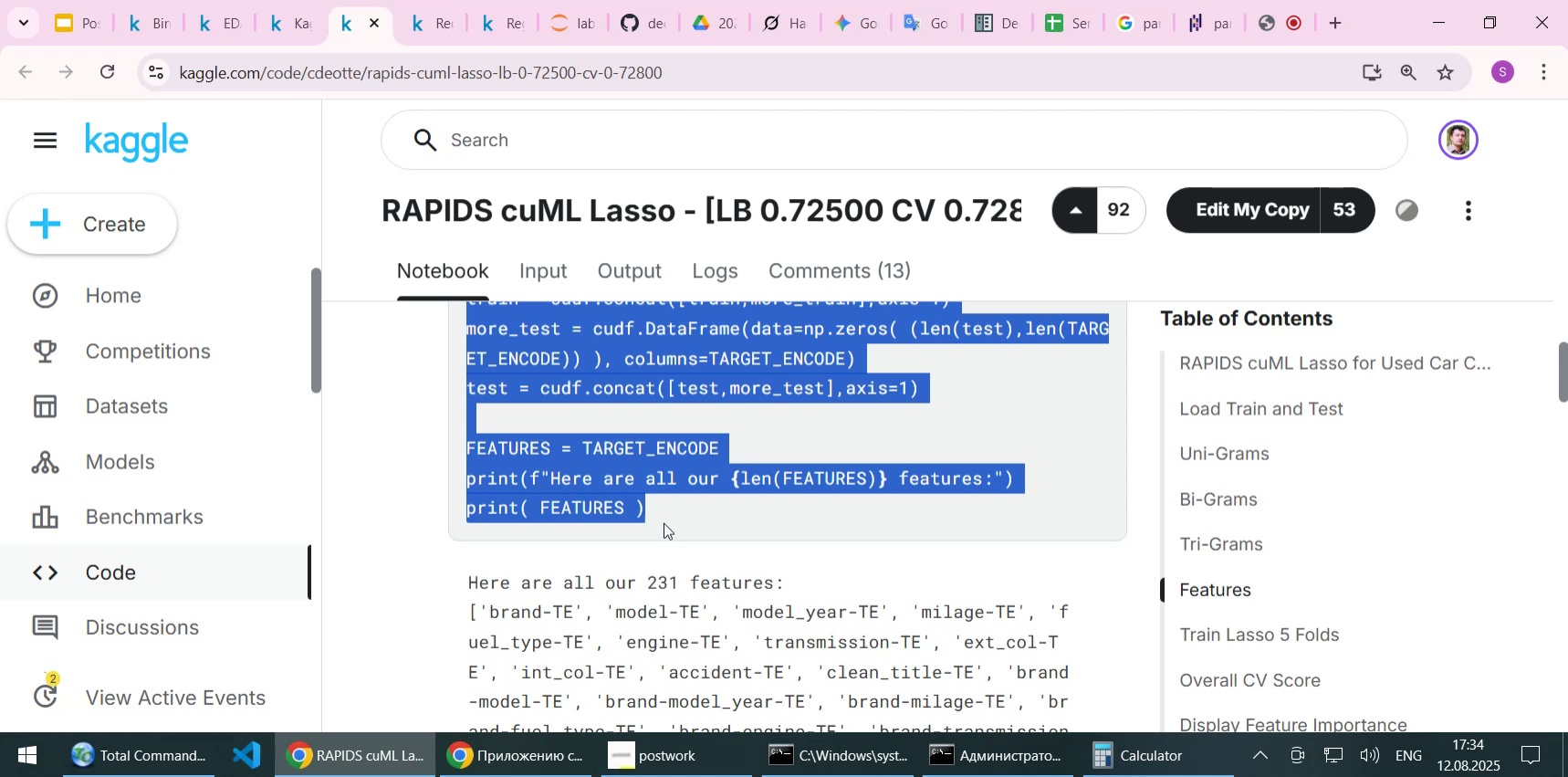 
scroll: coordinate [526, 486], scroll_direction: down, amount: 1.0
 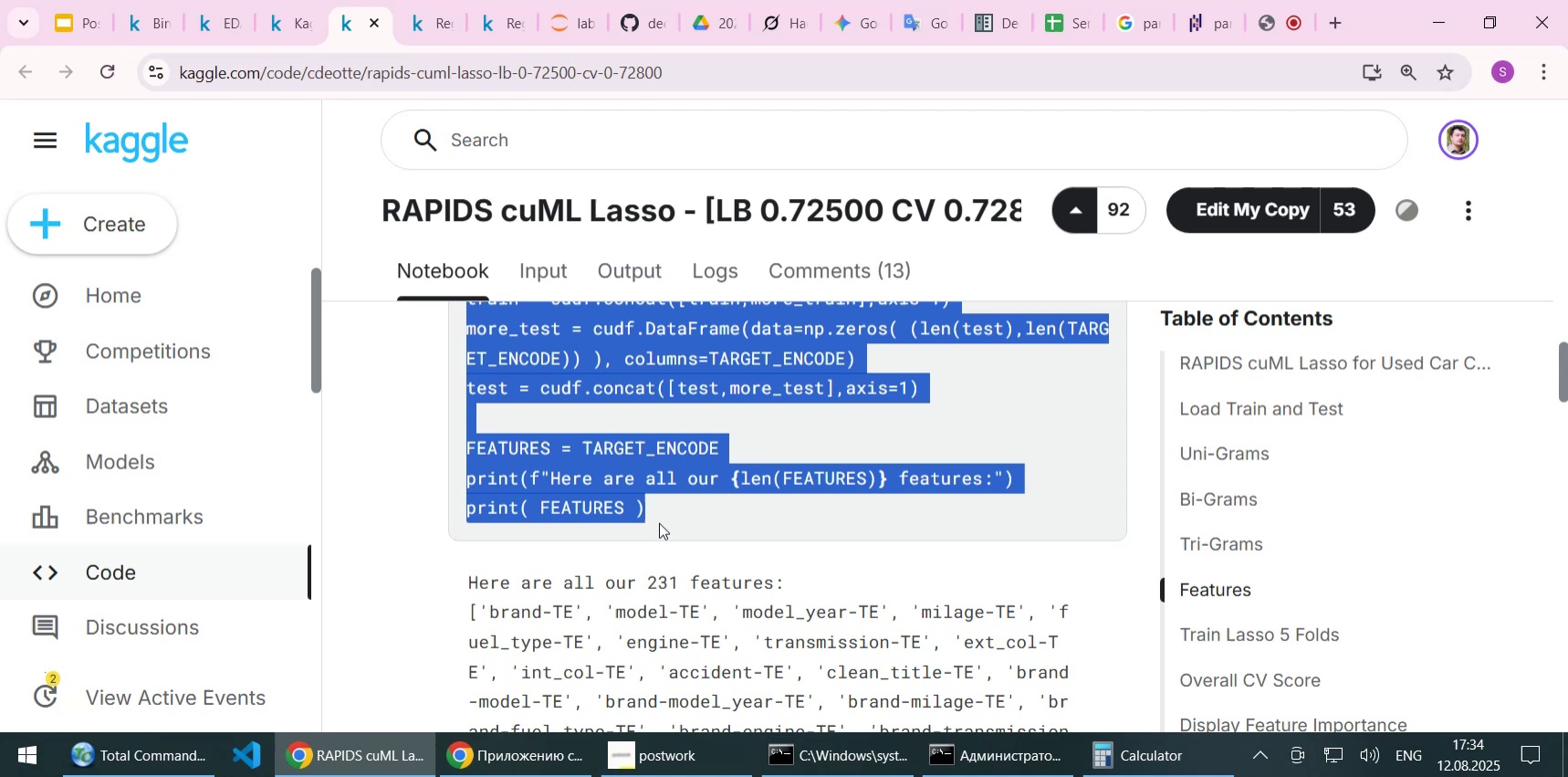 
key(Control+C)
 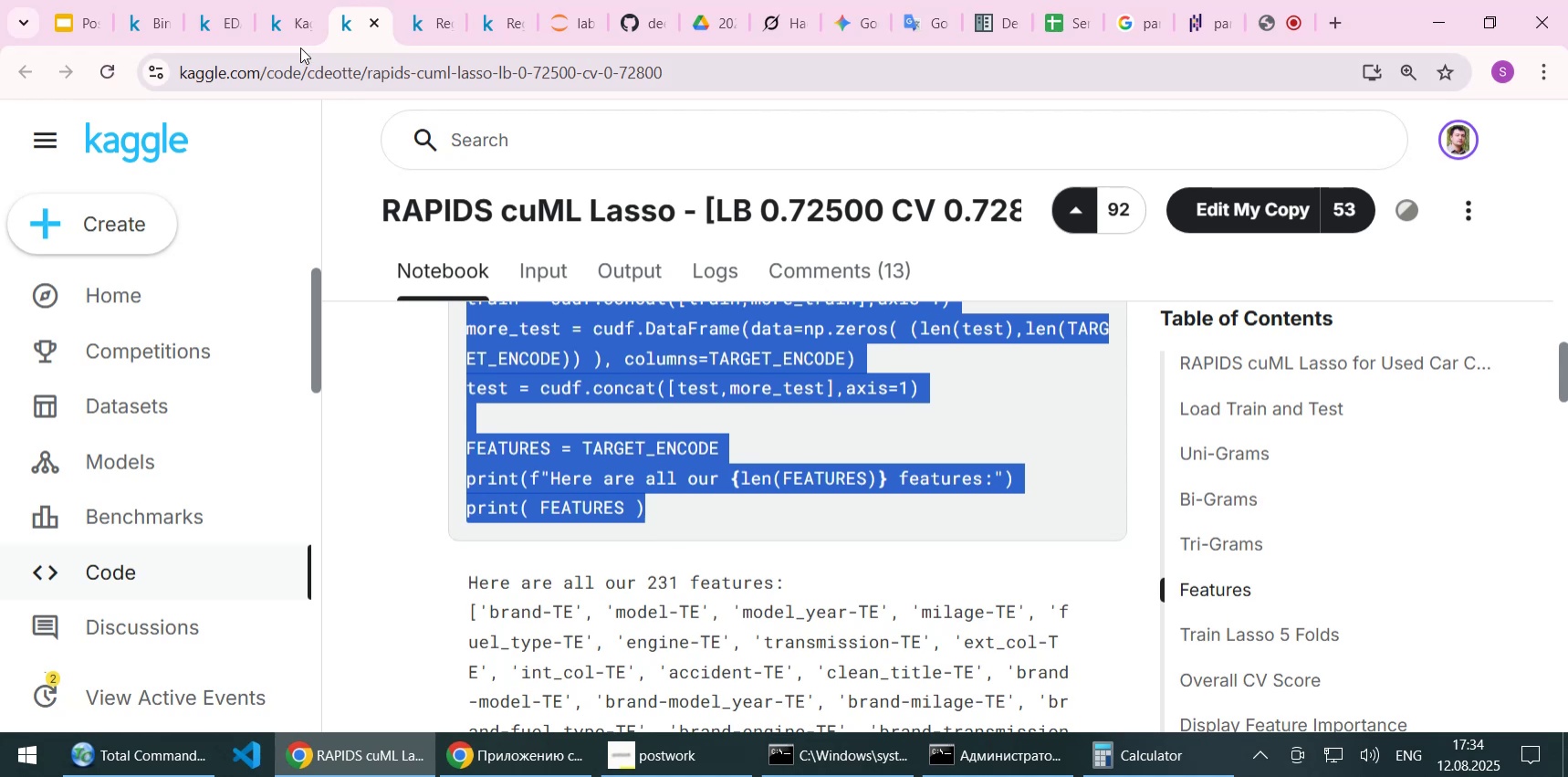 
left_click([289, 25])
 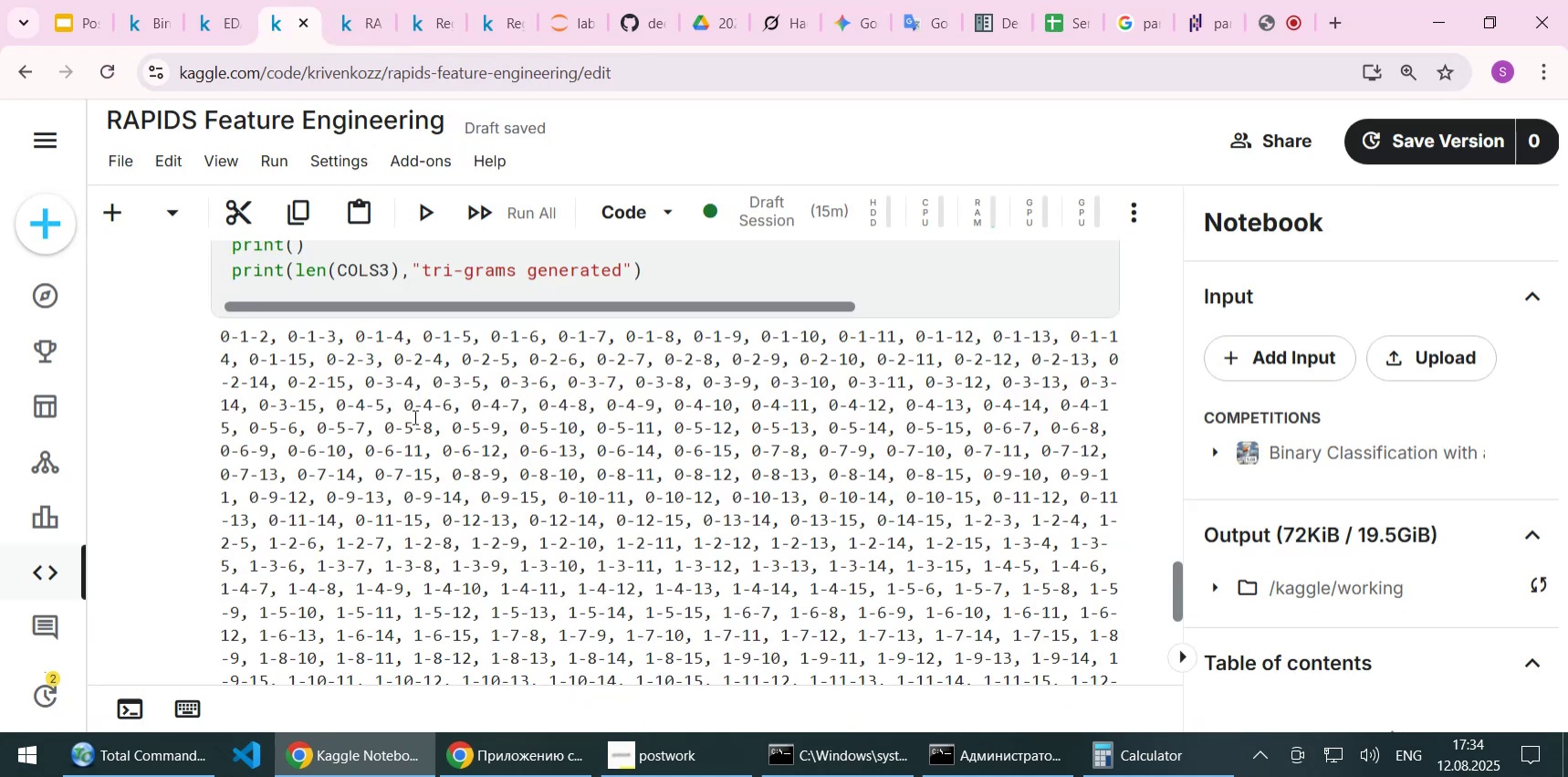 
scroll: coordinate [402, 435], scroll_direction: down, amount: 12.0
 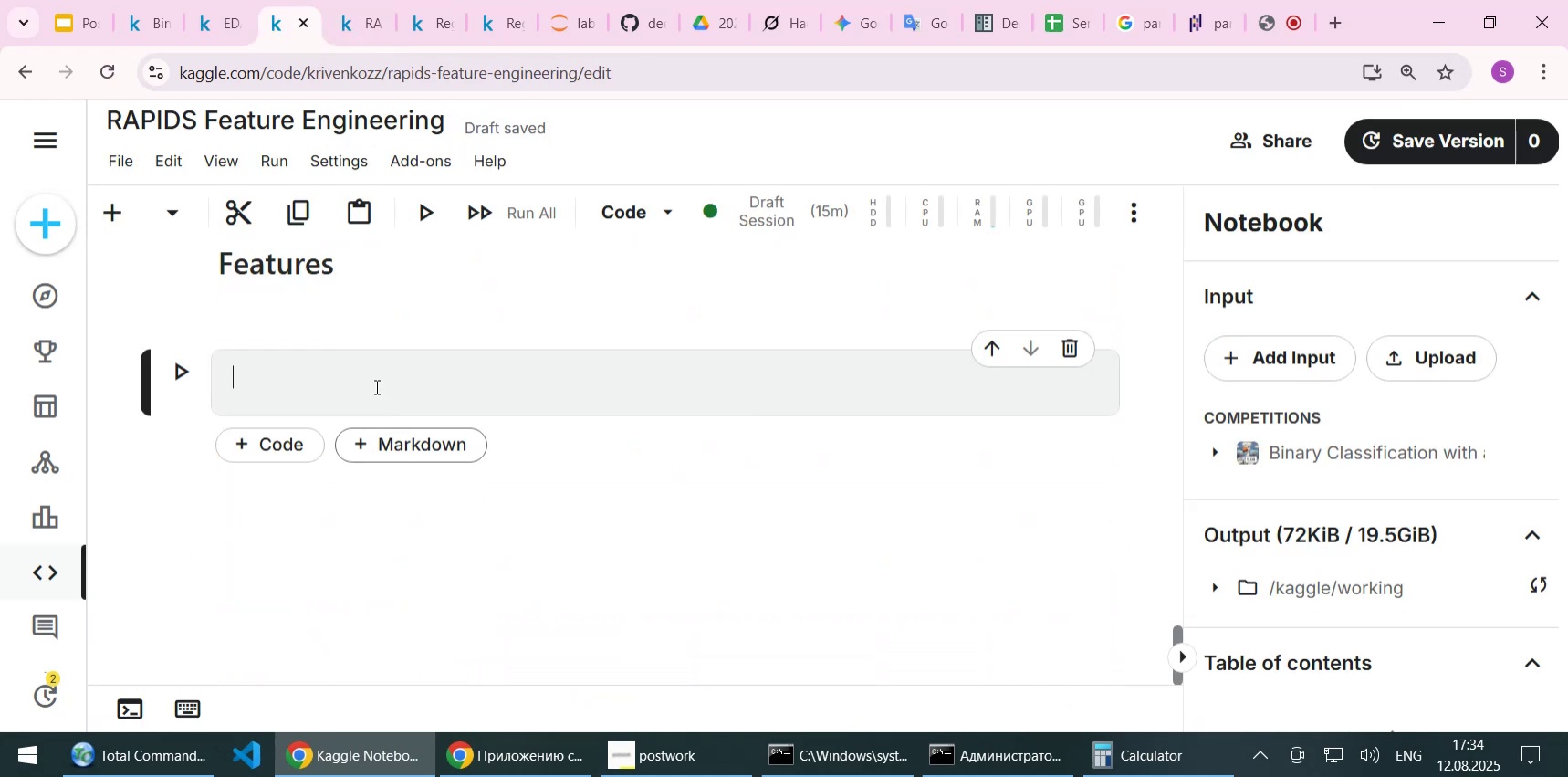 
key(Control+ControlLeft)
 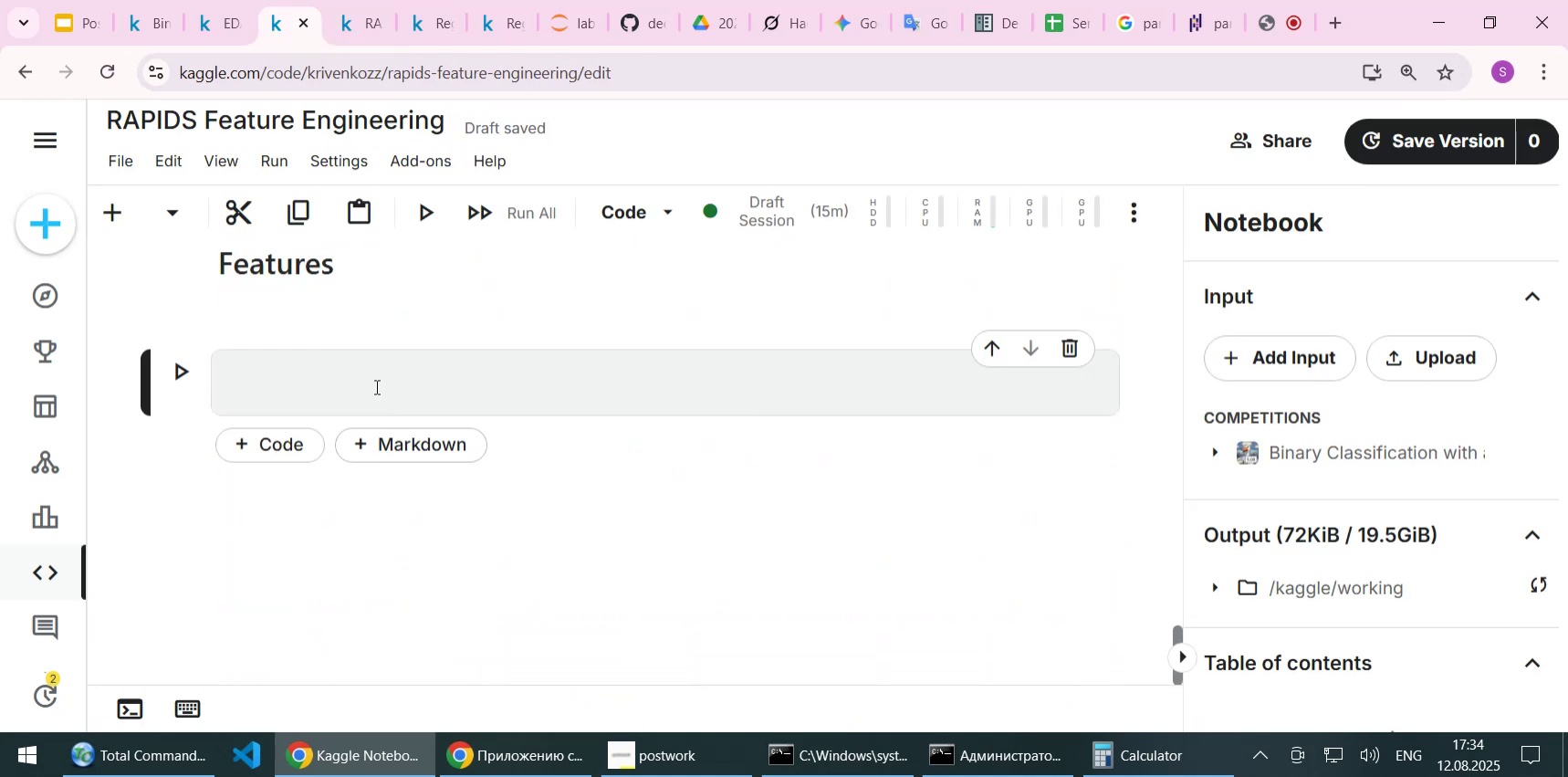 
key(Control+V)
 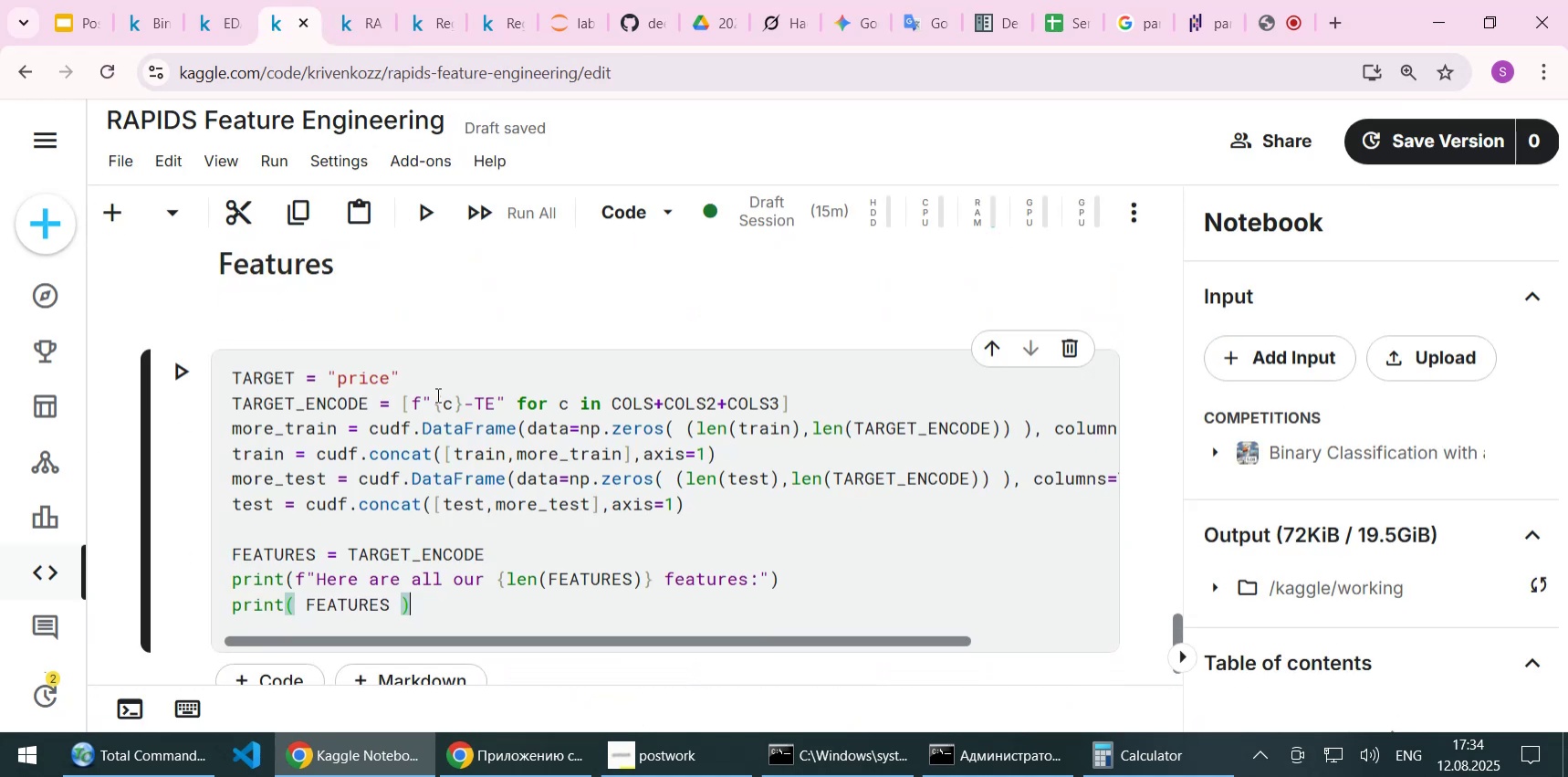 
scroll: coordinate [436, 394], scroll_direction: up, amount: 3.0
 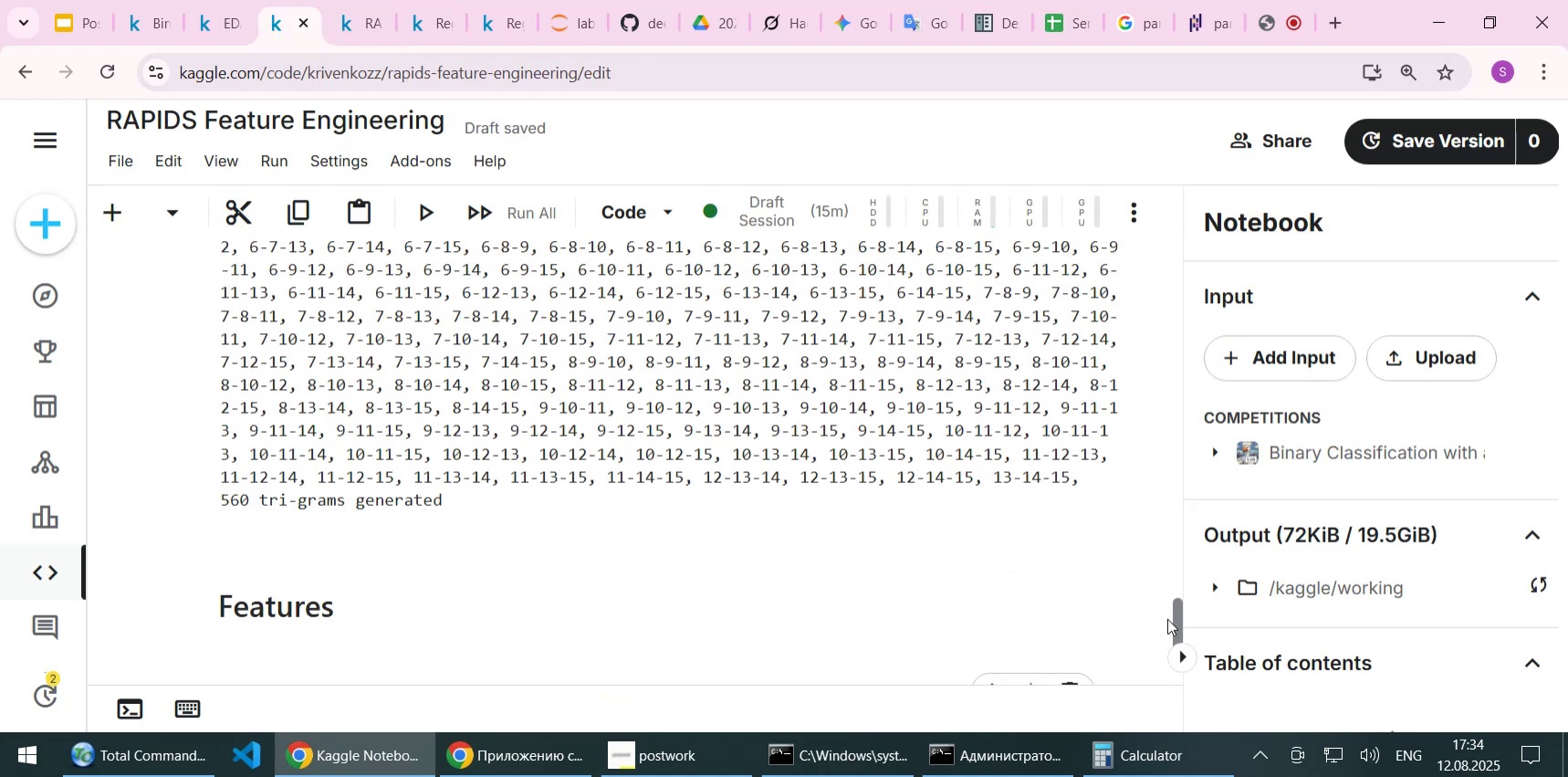 
left_click_drag(start_coordinate=[1176, 616], to_coordinate=[1170, 634])
 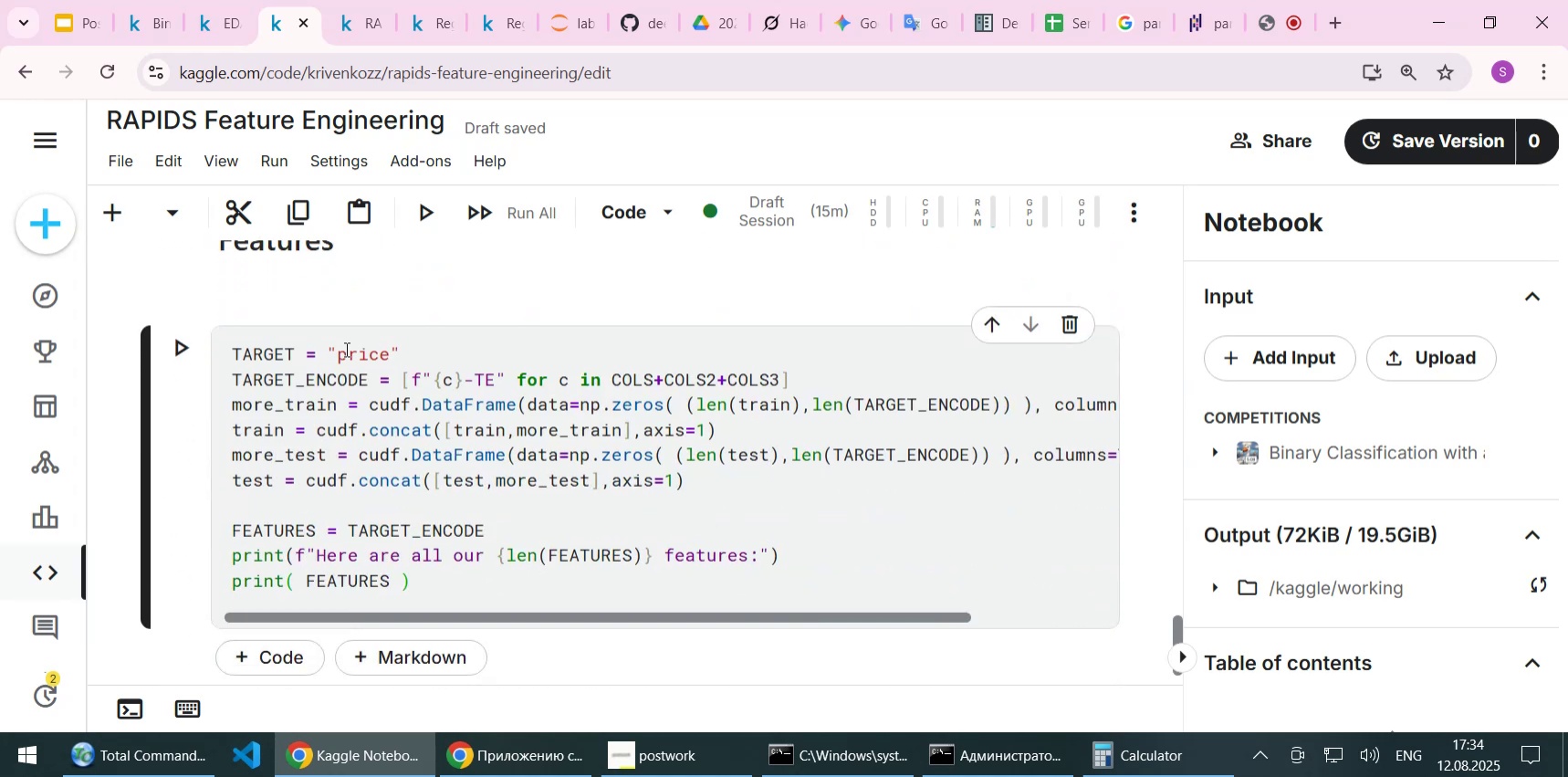 
left_click_drag(start_coordinate=[328, 353], to_coordinate=[401, 355])
 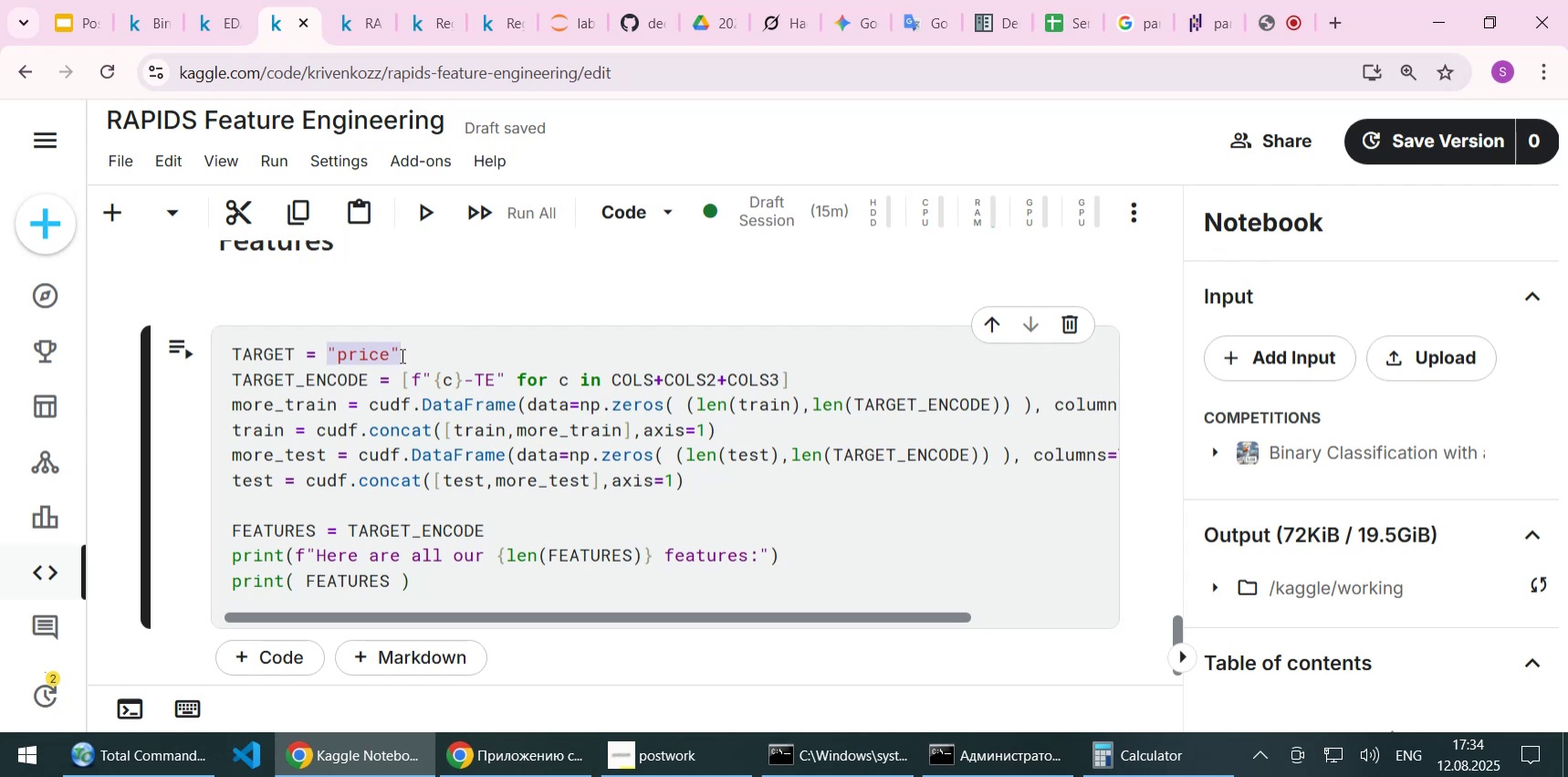 
type(target)
 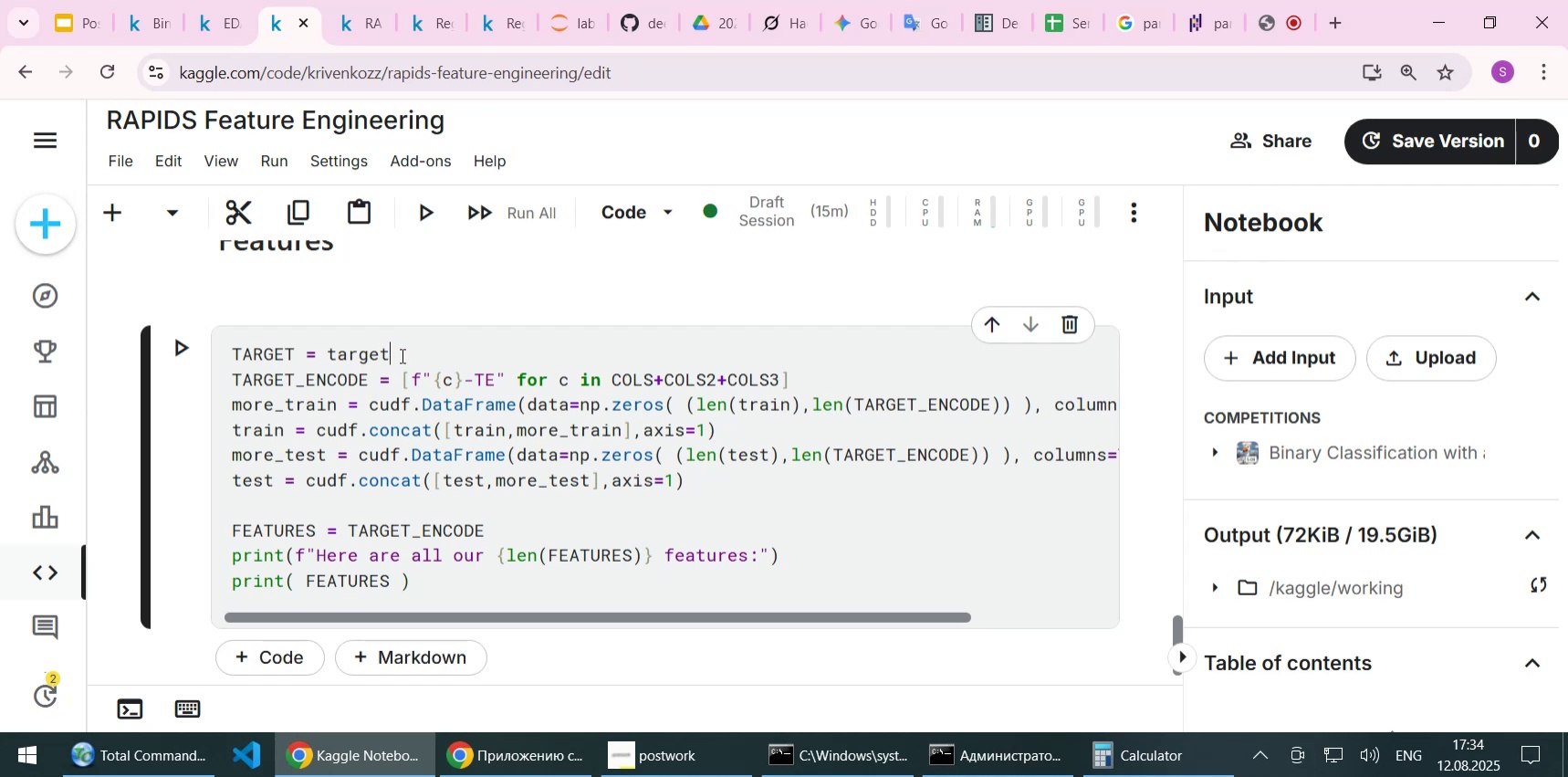 
left_click([492, 335])
 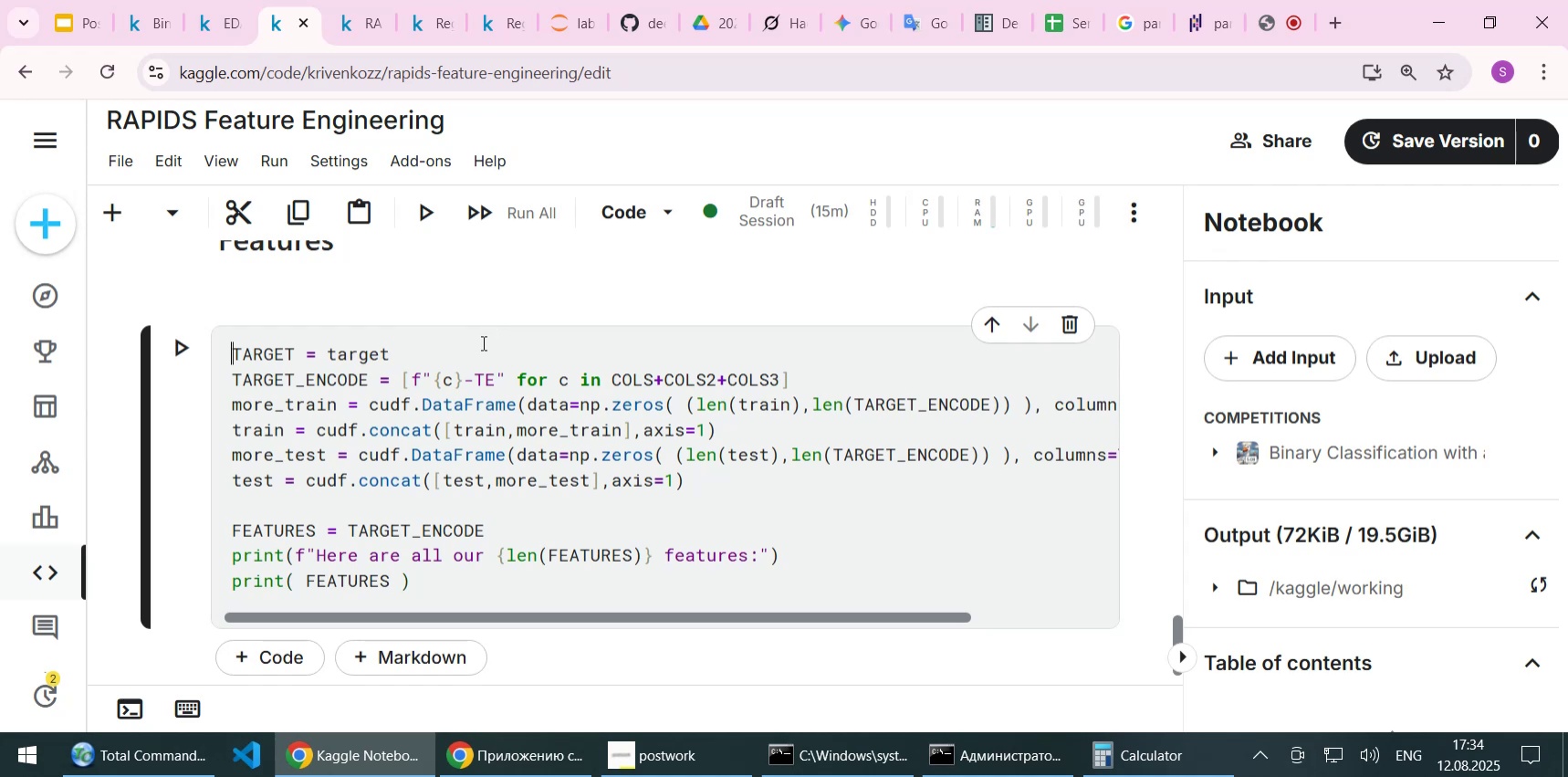 
left_click([482, 342])
 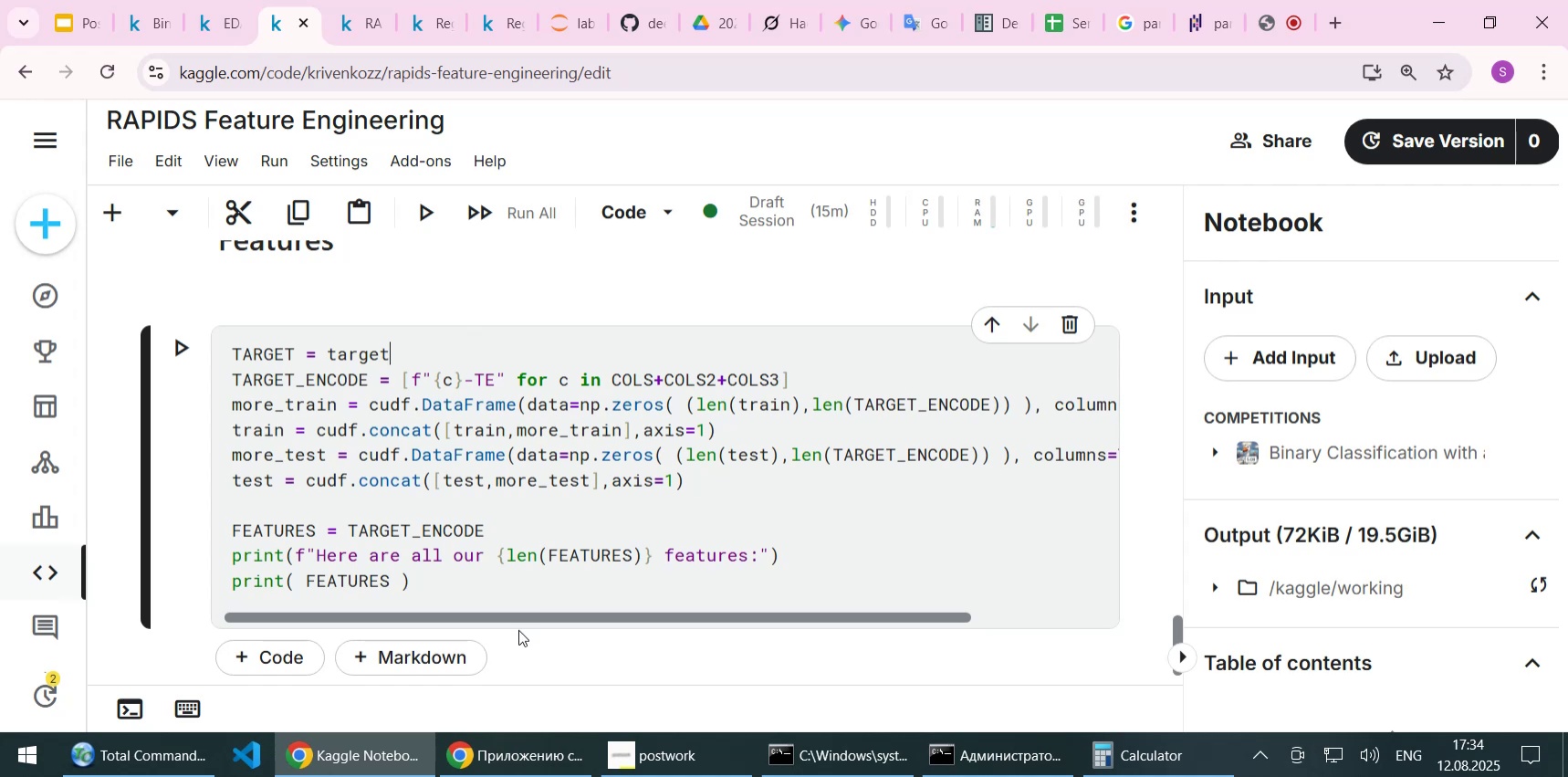 
wait(5.92)
 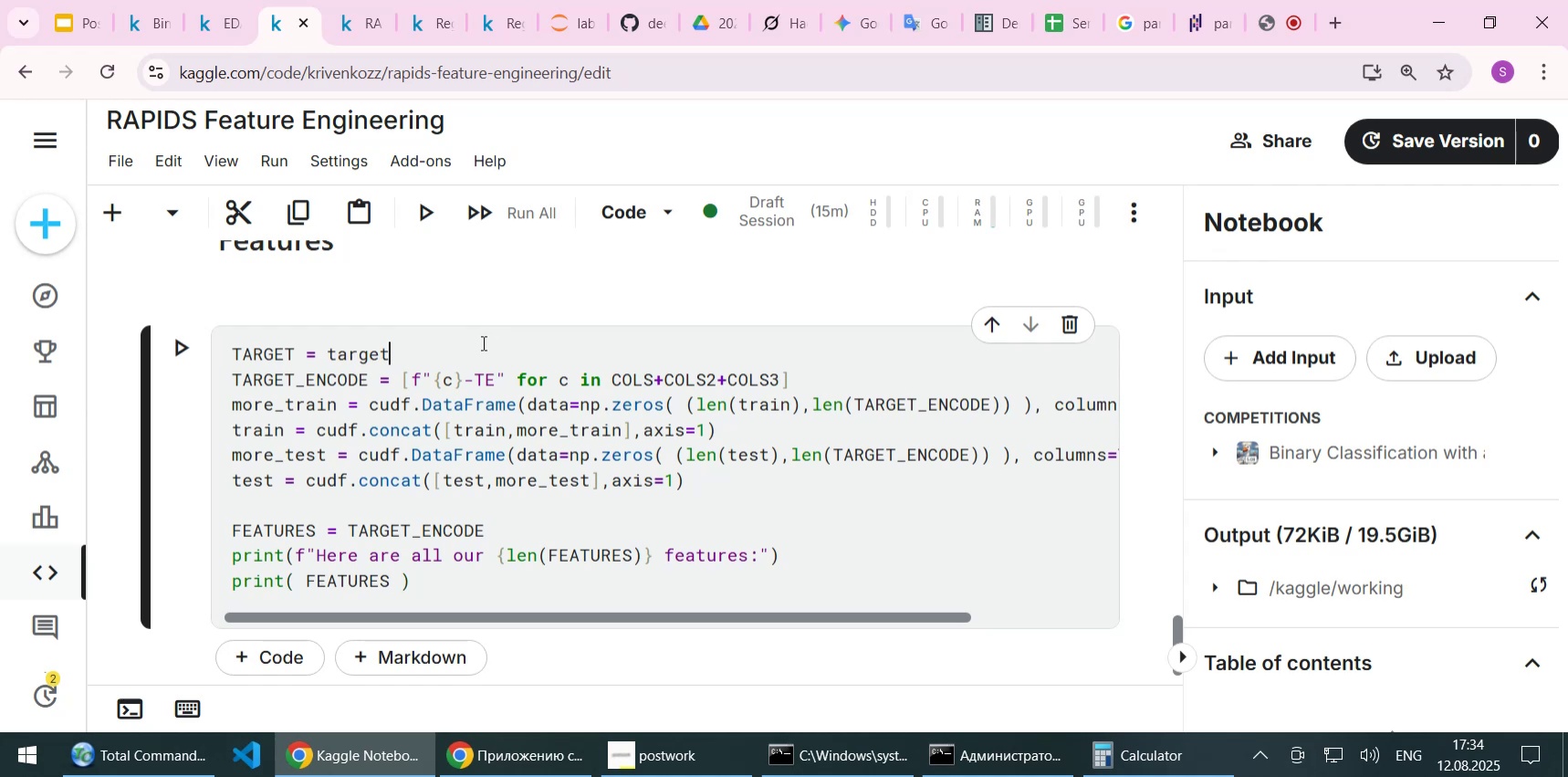 
left_click_drag(start_coordinate=[517, 621], to_coordinate=[476, 615])
 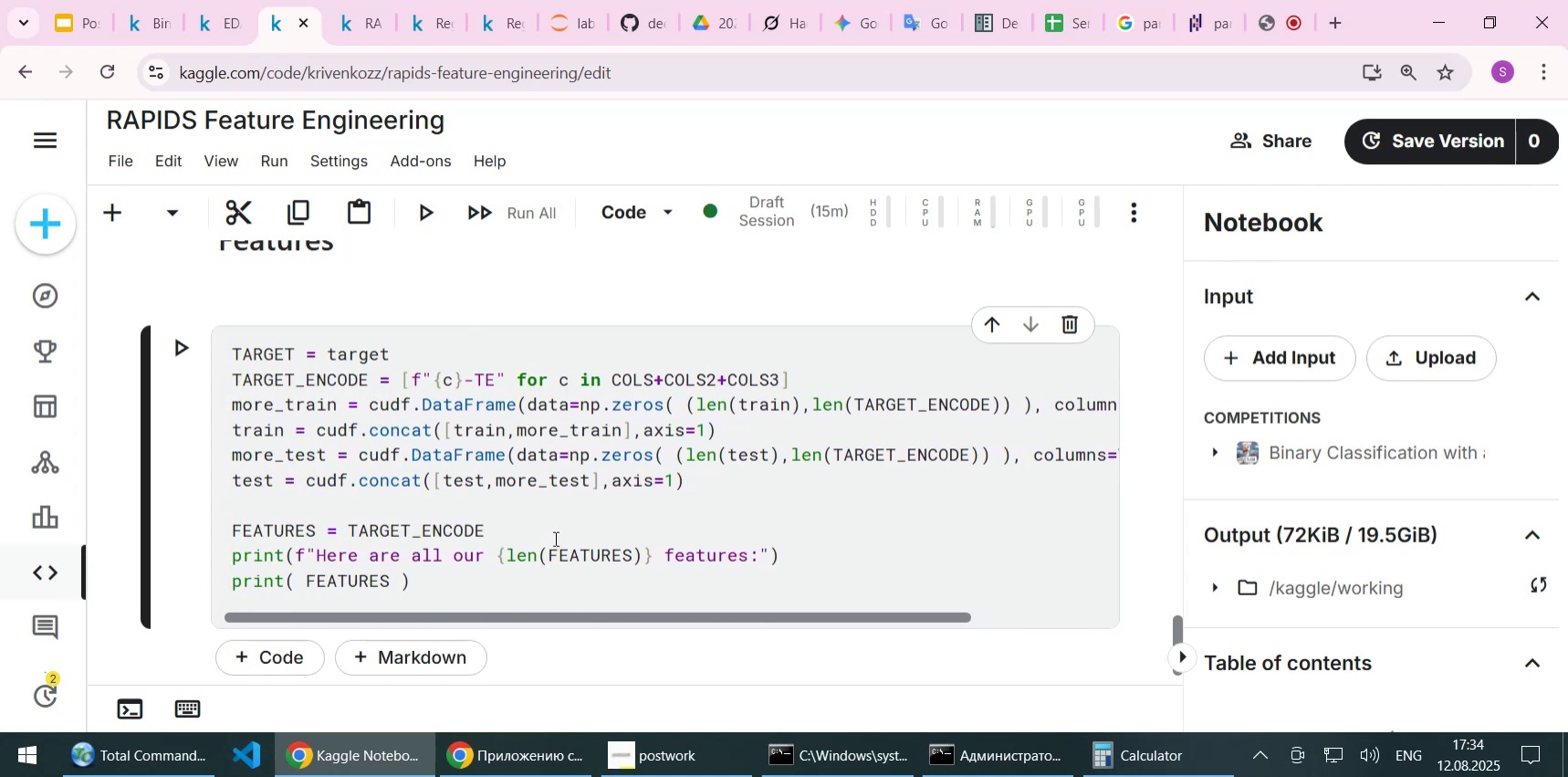 
left_click([554, 538])
 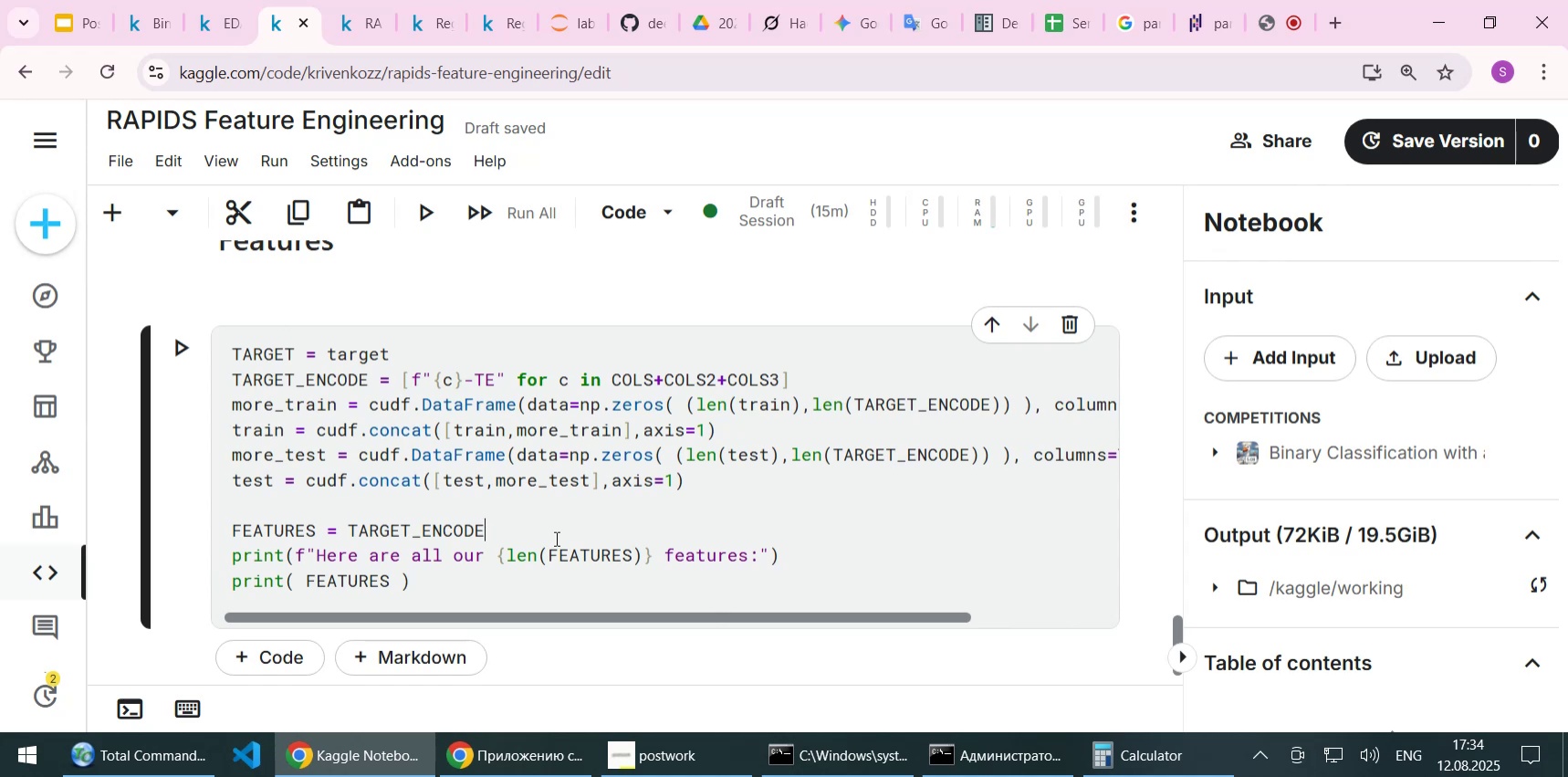 
wait(8.03)
 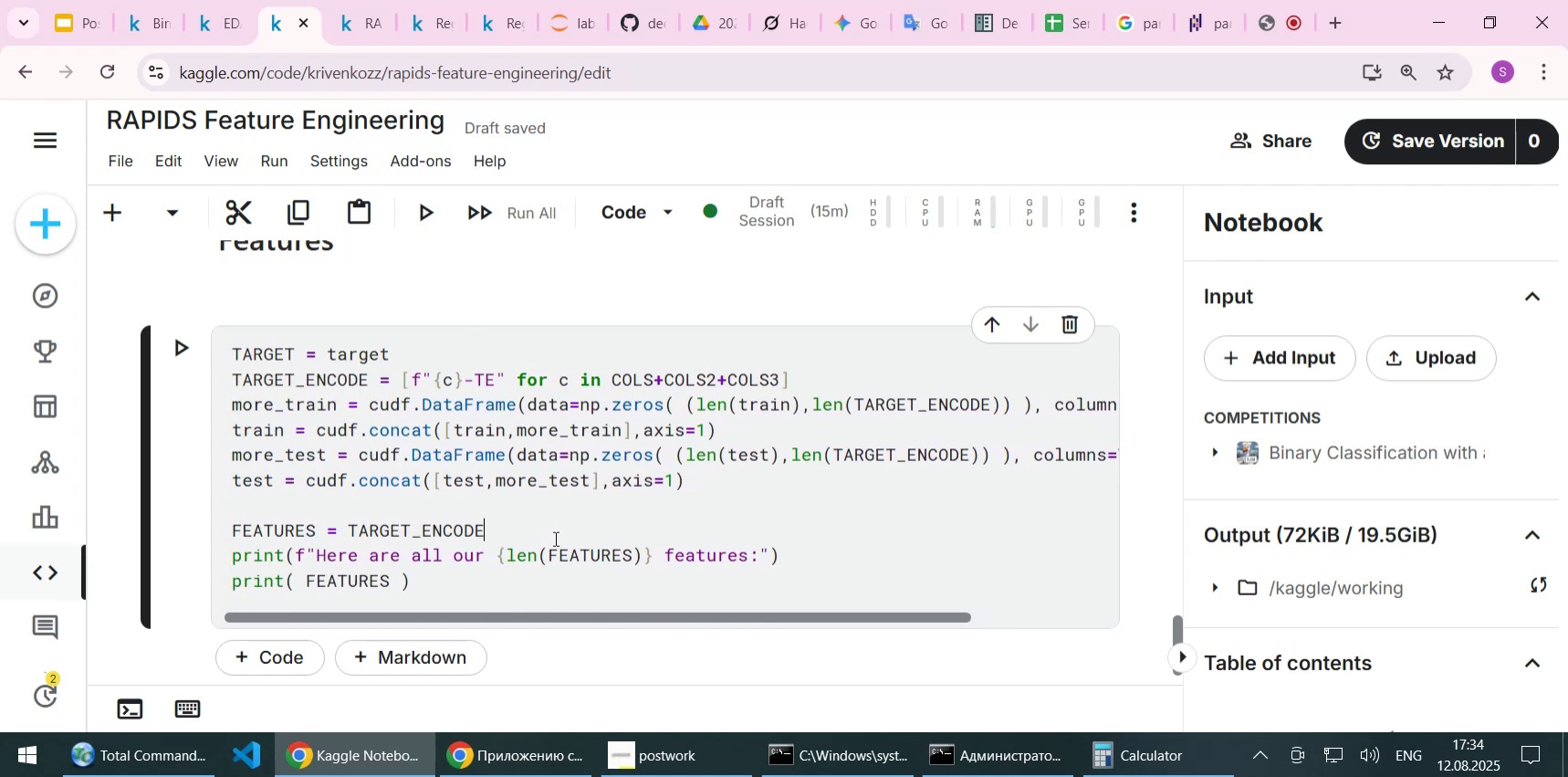 
key(Shift+Enter)
 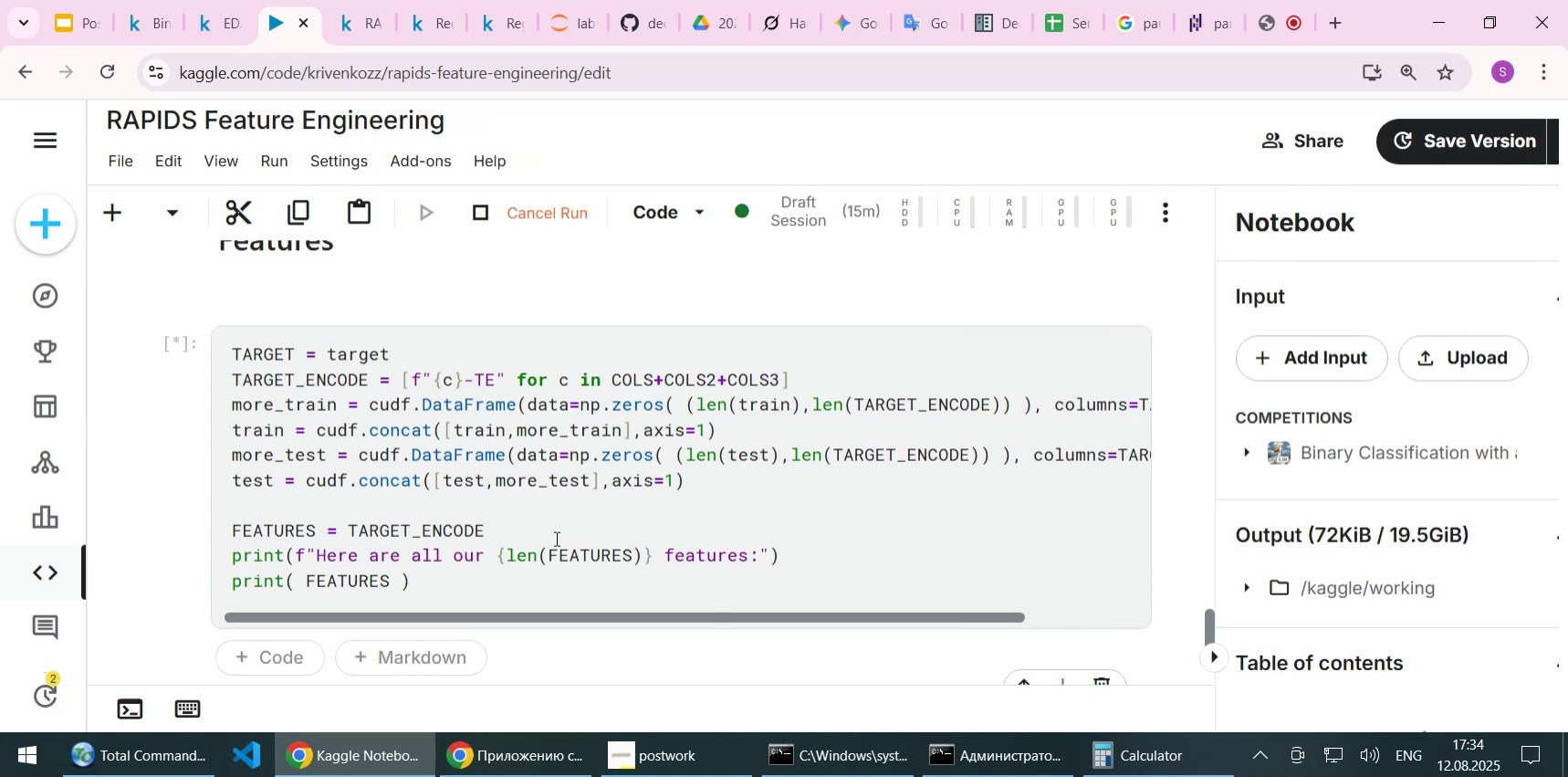 
scroll: coordinate [589, 500], scroll_direction: down, amount: 1.0
 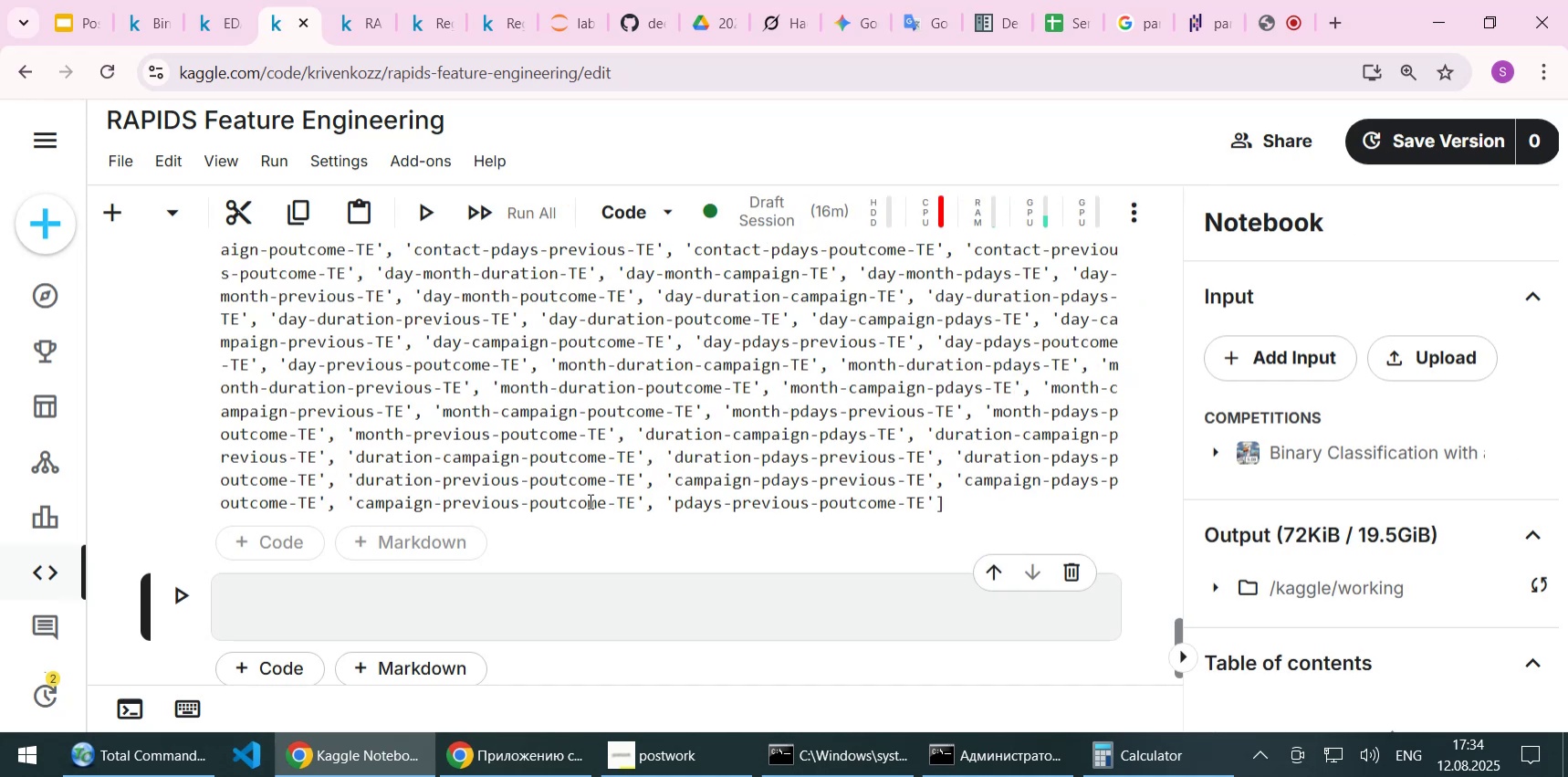 
wait(7.45)
 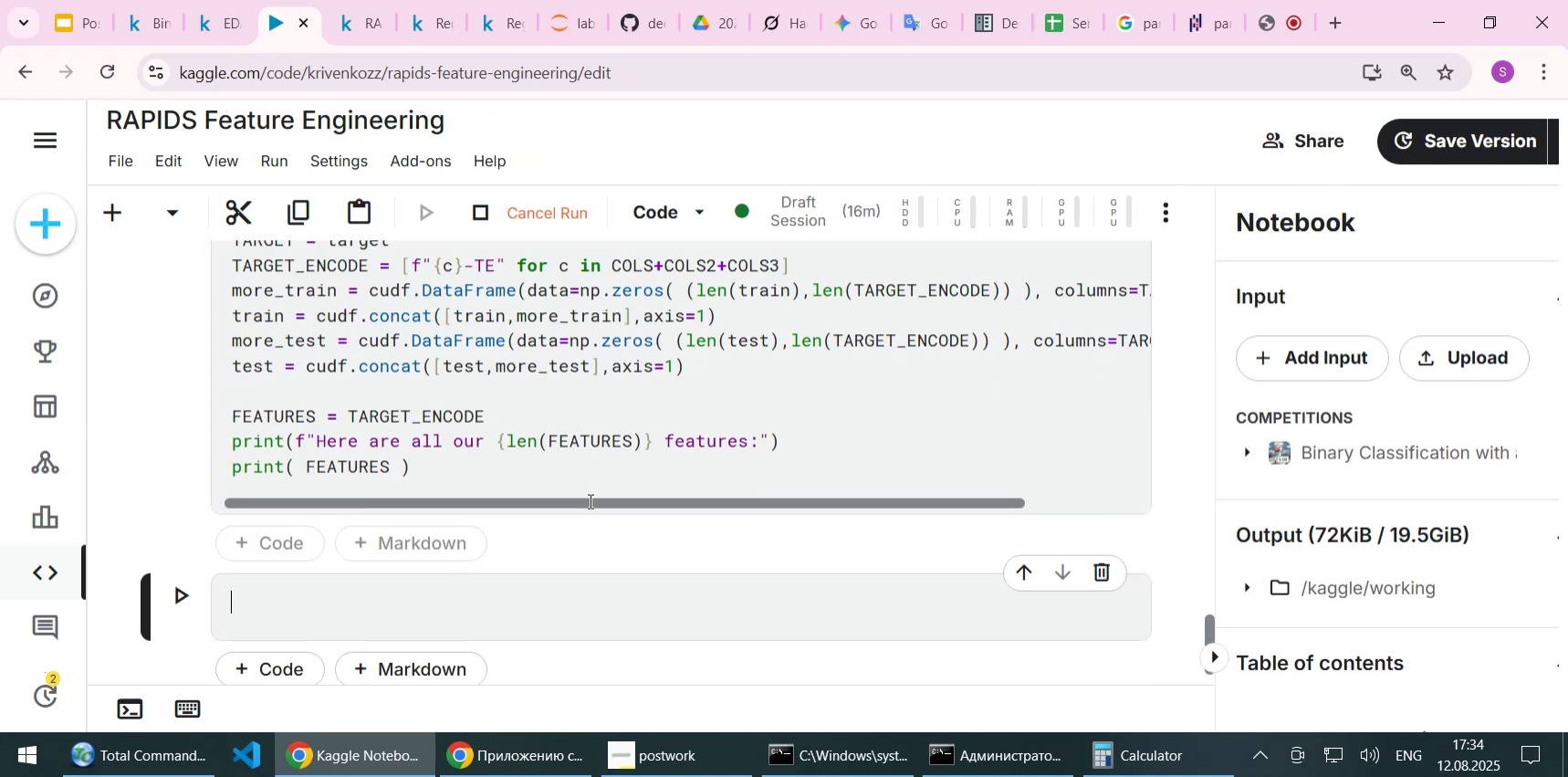 
scroll: coordinate [628, 438], scroll_direction: up, amount: 39.0
 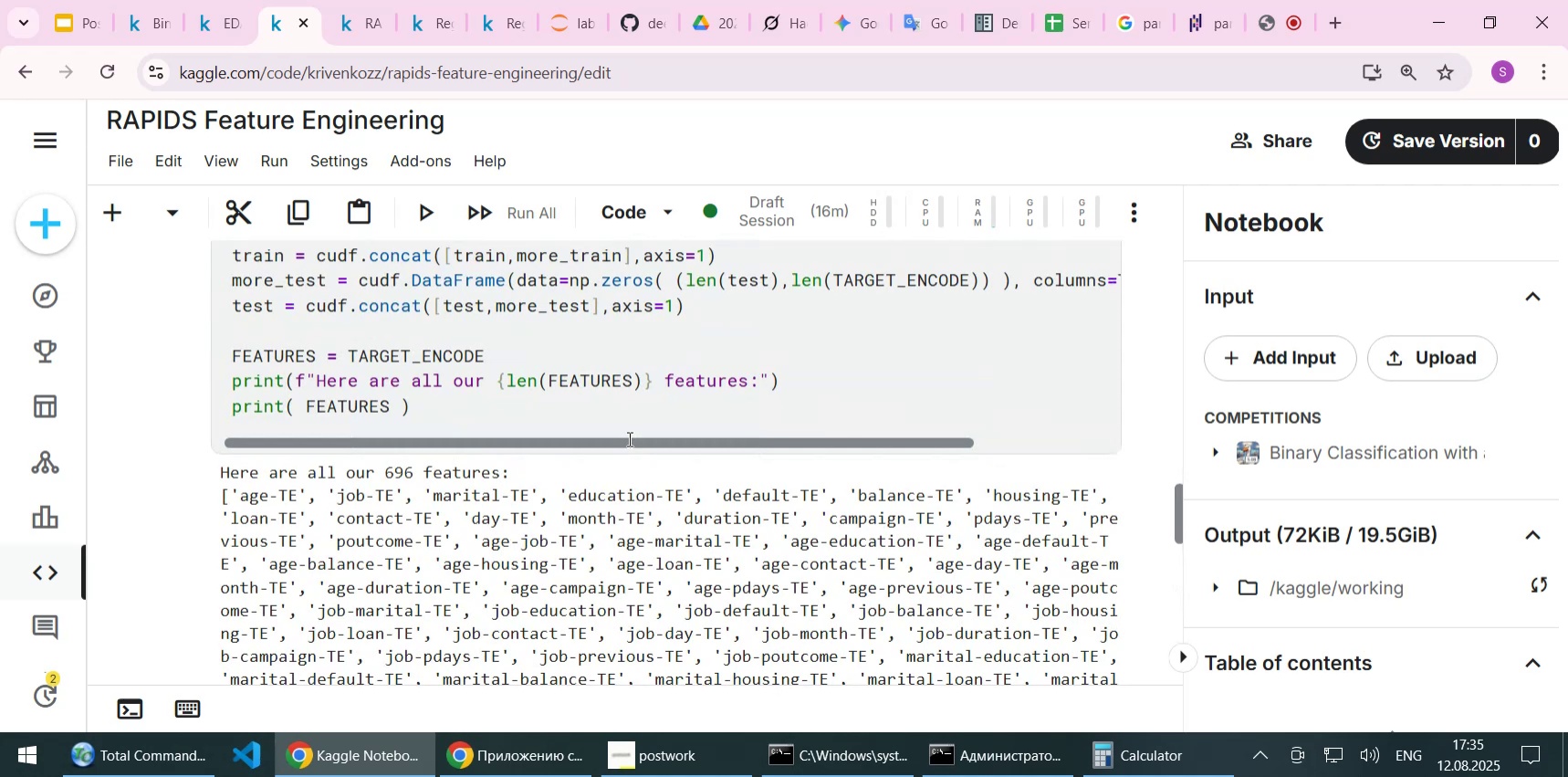 
wait(12.56)
 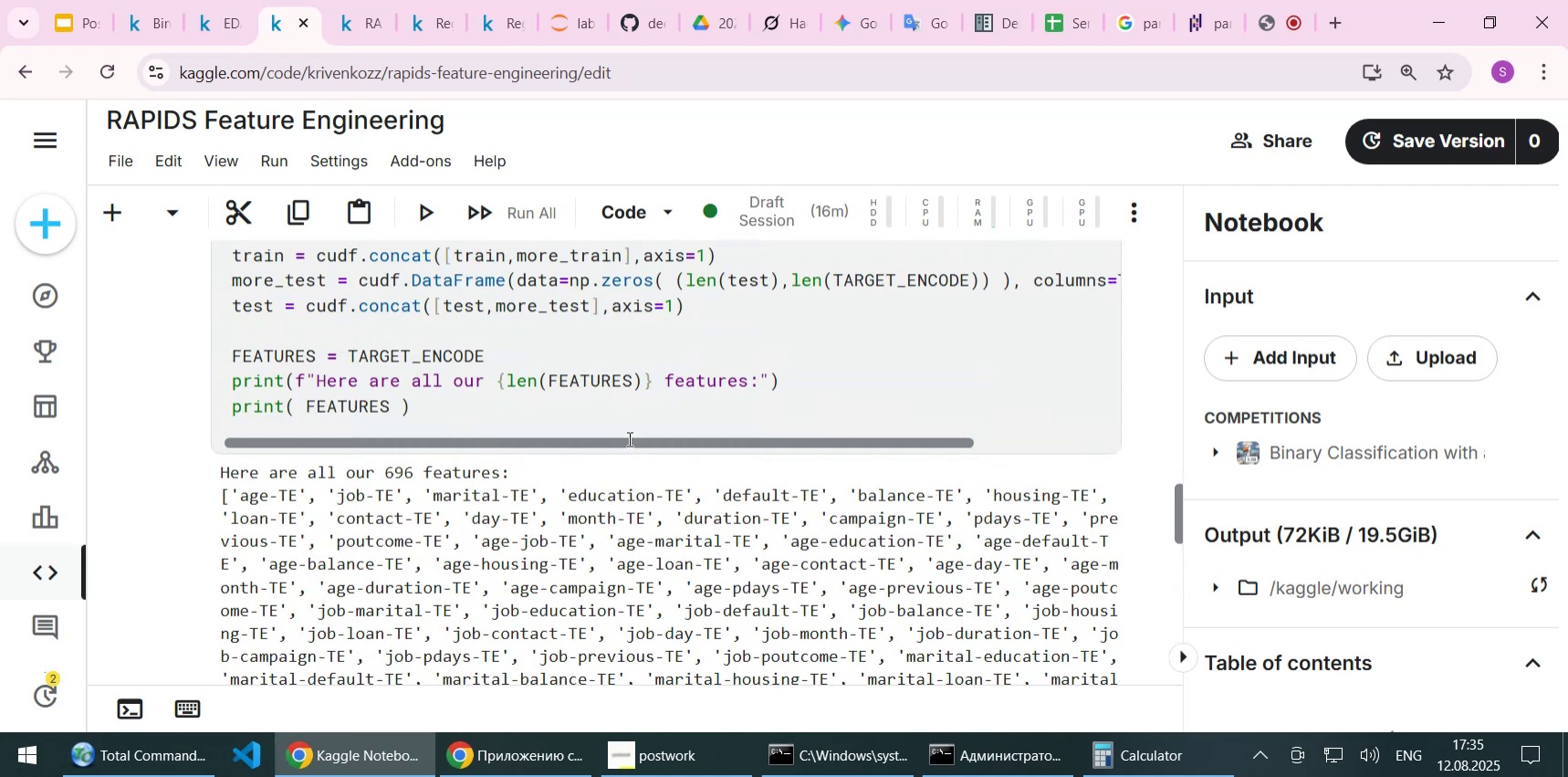 
scroll: coordinate [628, 438], scroll_direction: down, amount: 1.0
 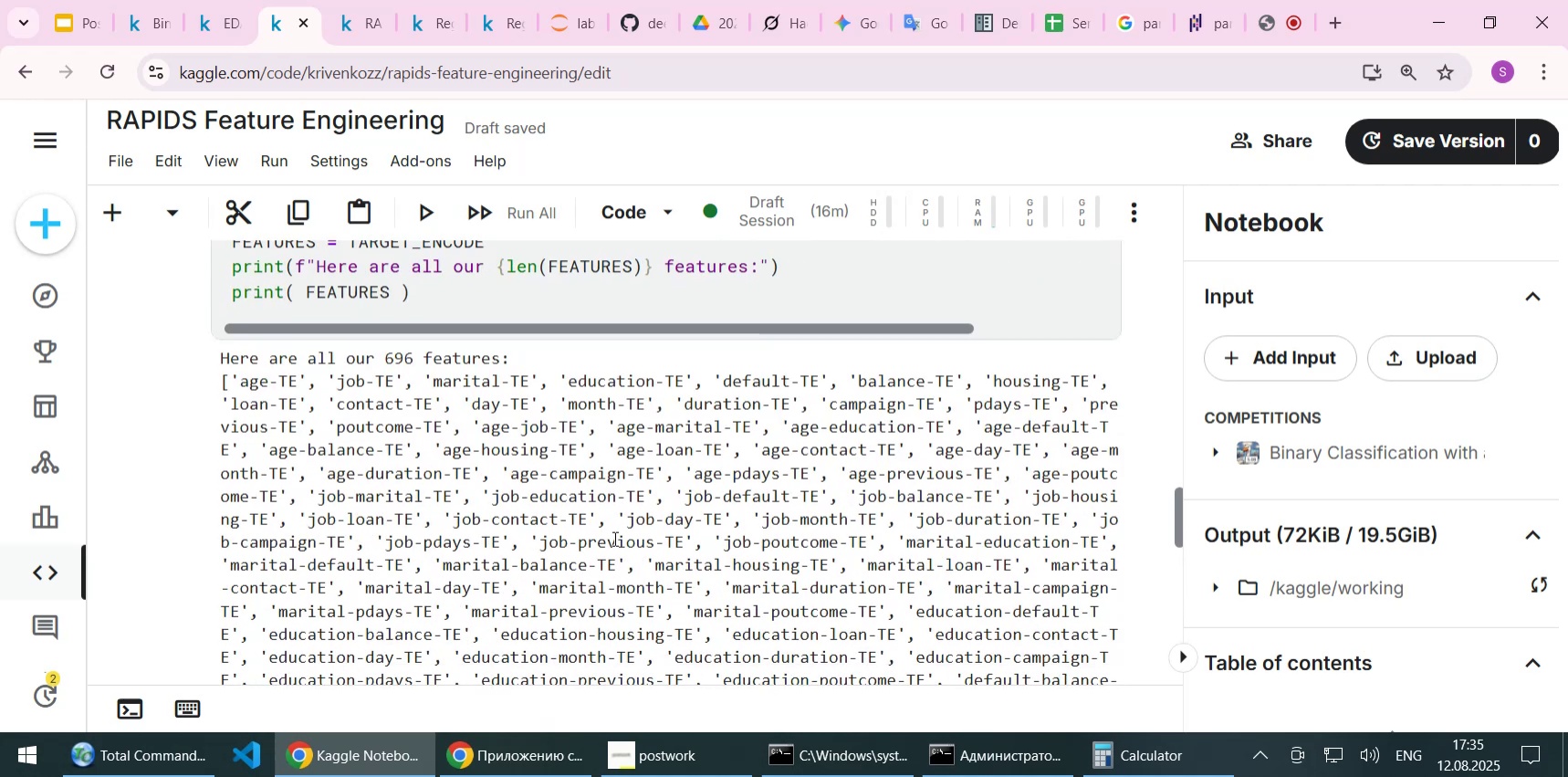 
scroll: coordinate [613, 538], scroll_direction: up, amount: 3.0
 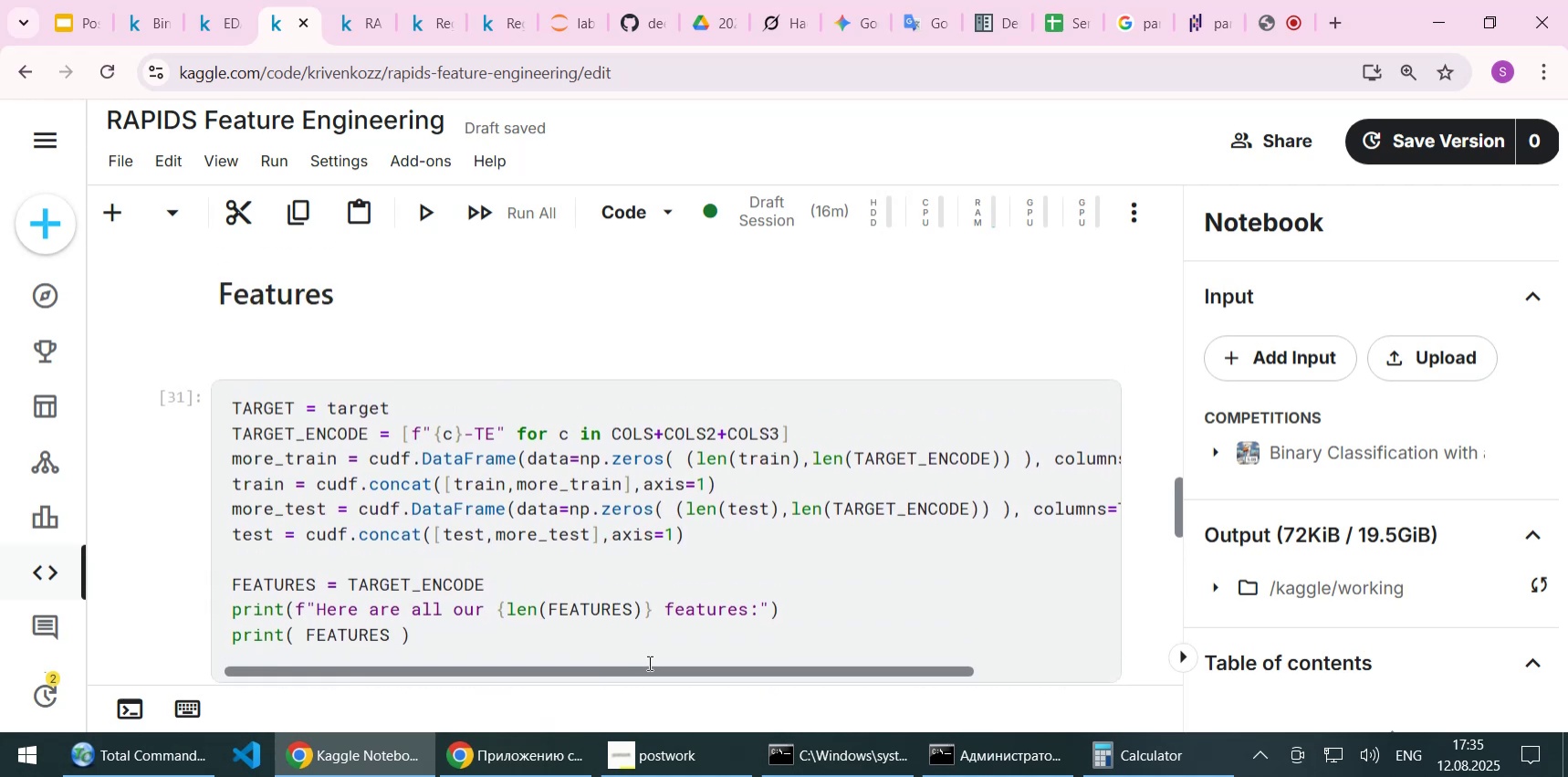 
left_click_drag(start_coordinate=[651, 675], to_coordinate=[581, 663])
 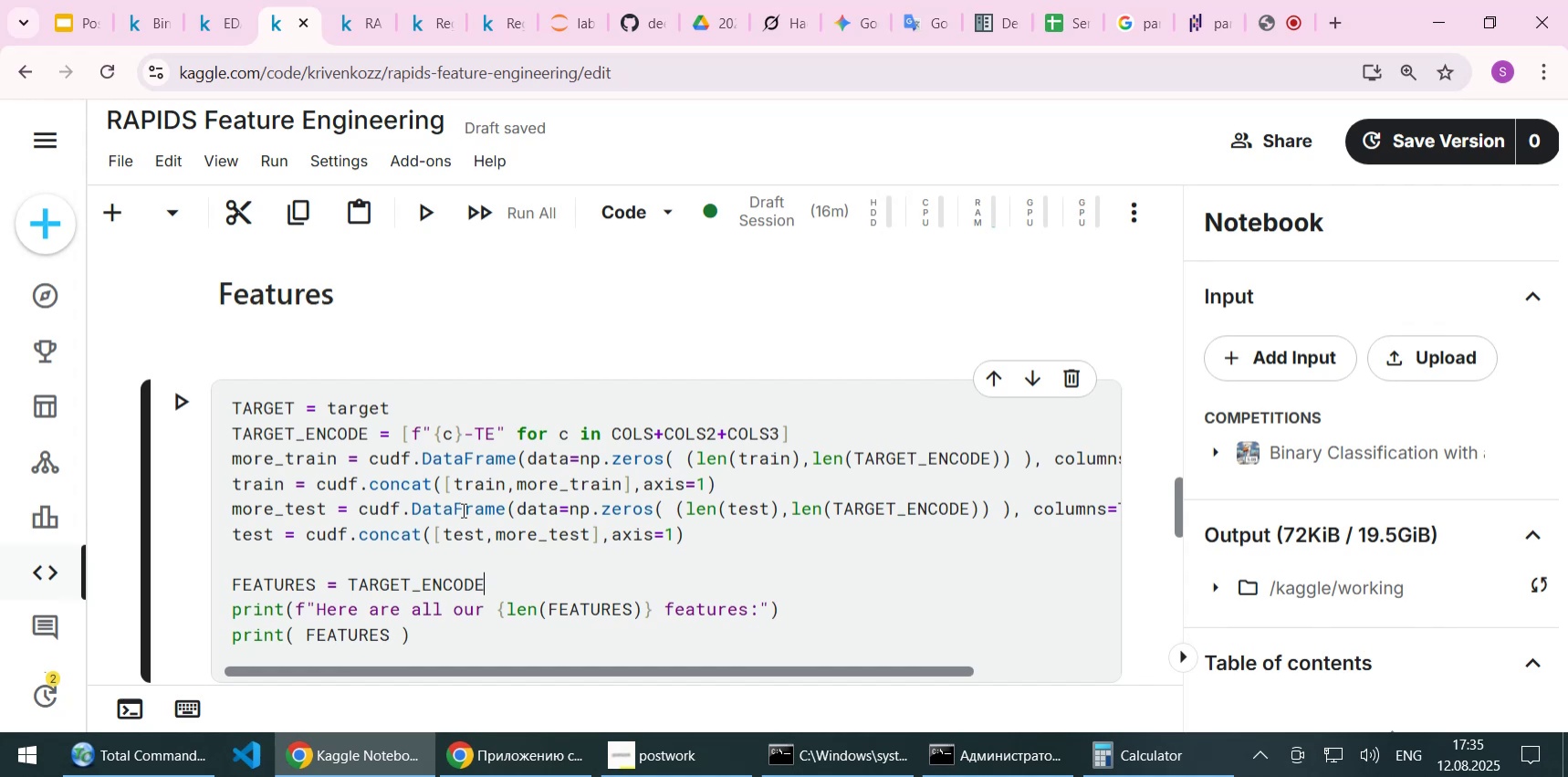 
wait(5.42)
 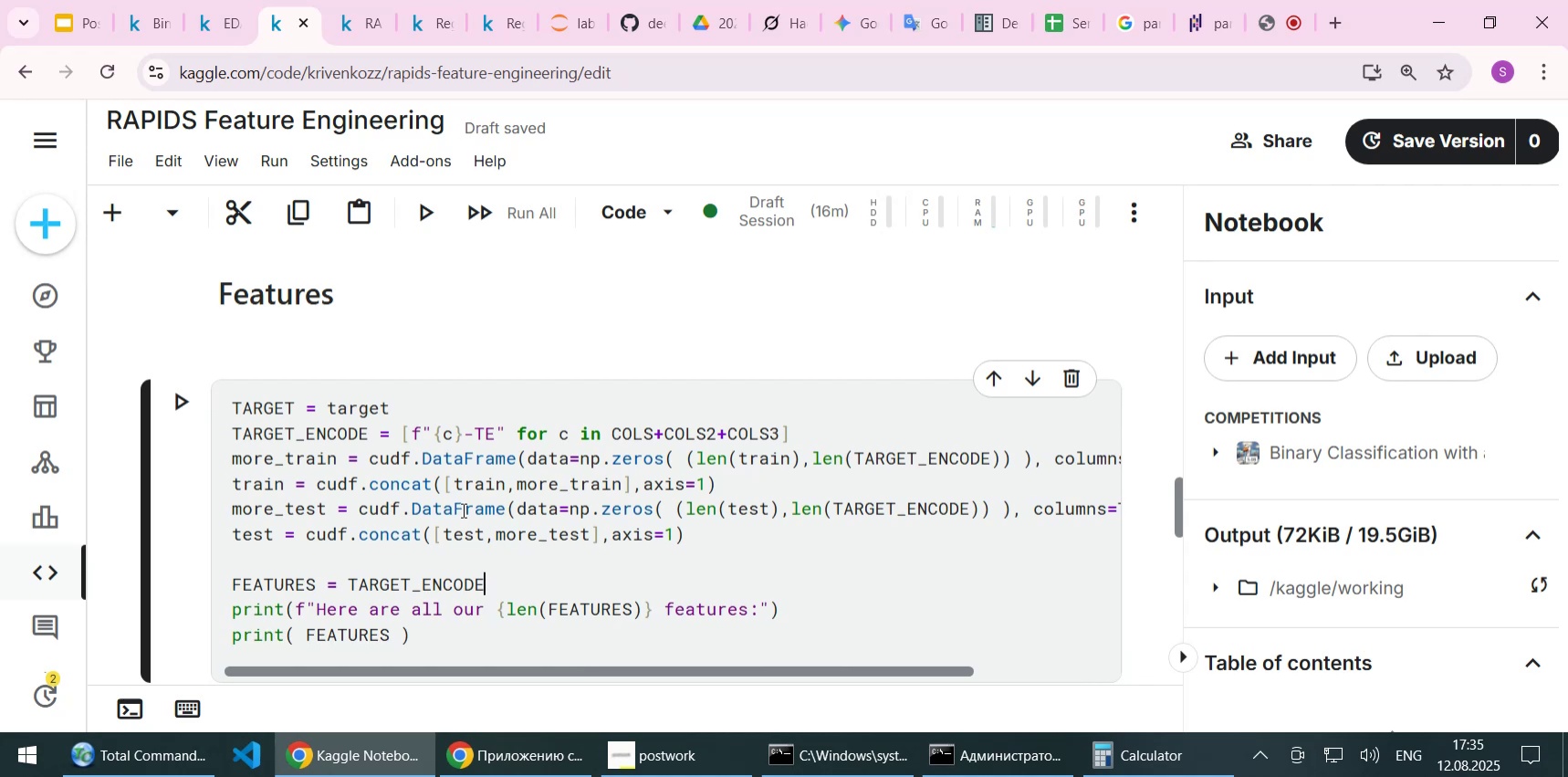 
scroll: coordinate [462, 509], scroll_direction: down, amount: 13.0
 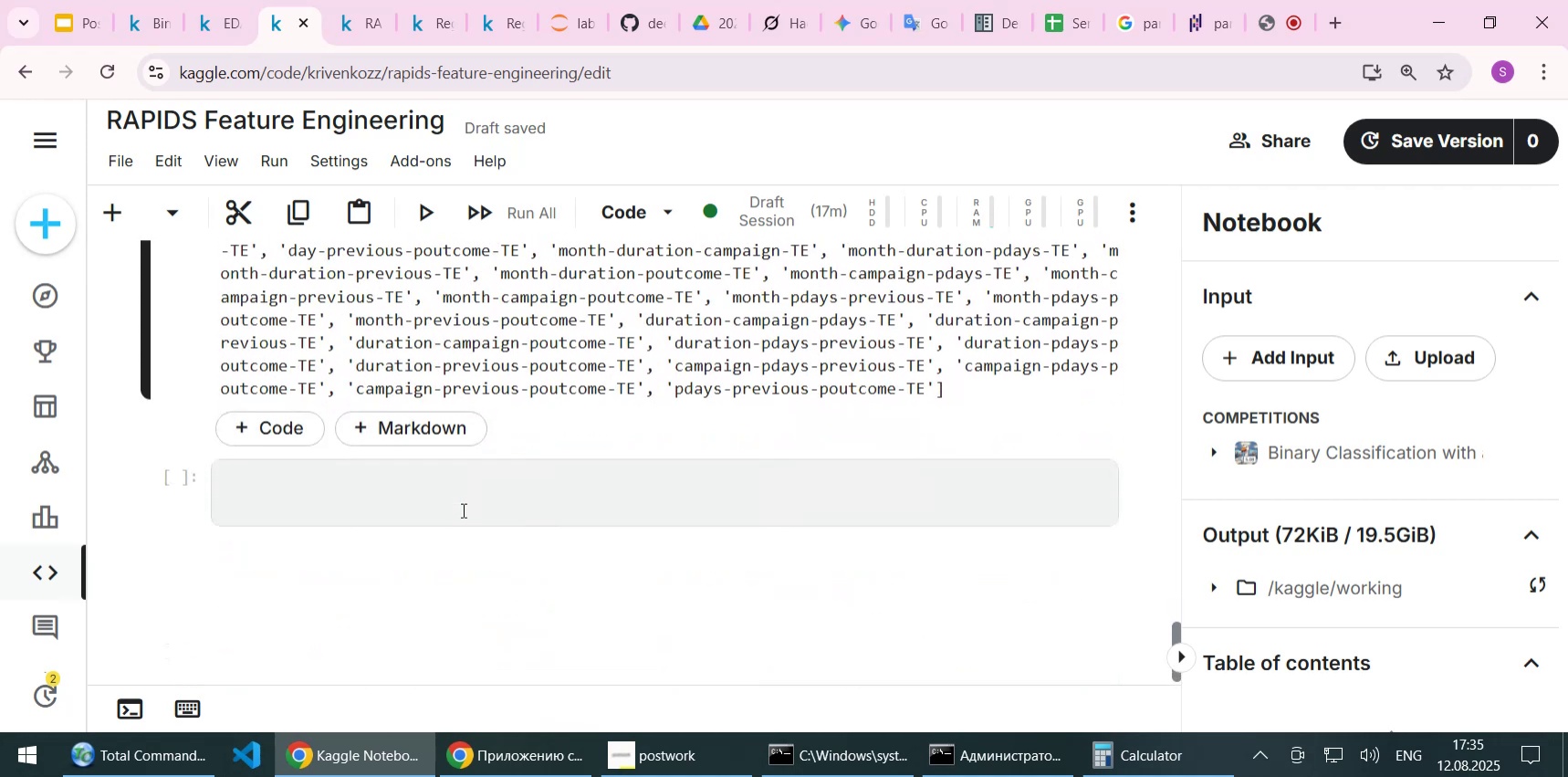 
left_click([450, 493])
 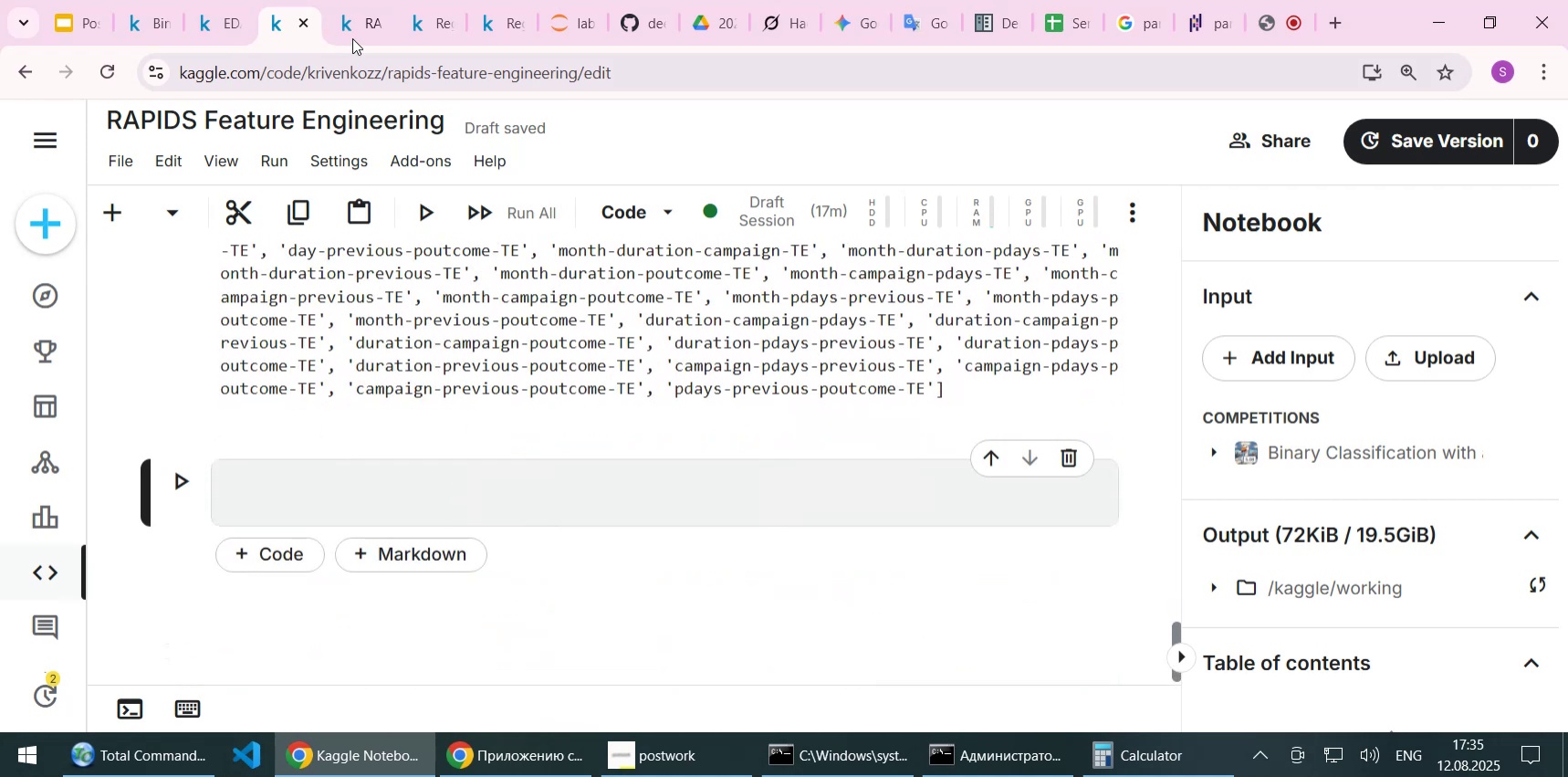 
left_click([354, 21])
 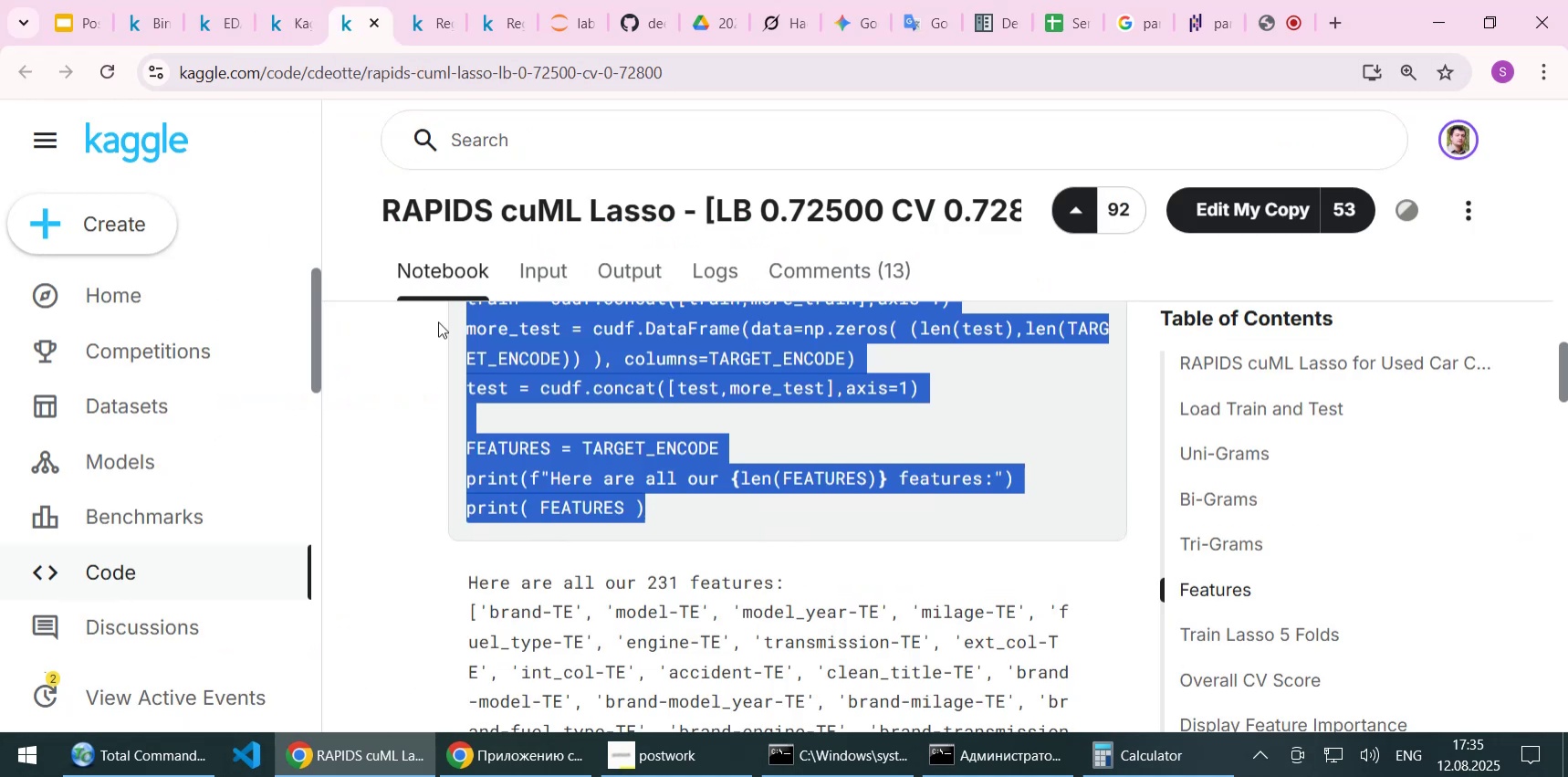 
scroll: coordinate [488, 484], scroll_direction: down, amount: 35.0
 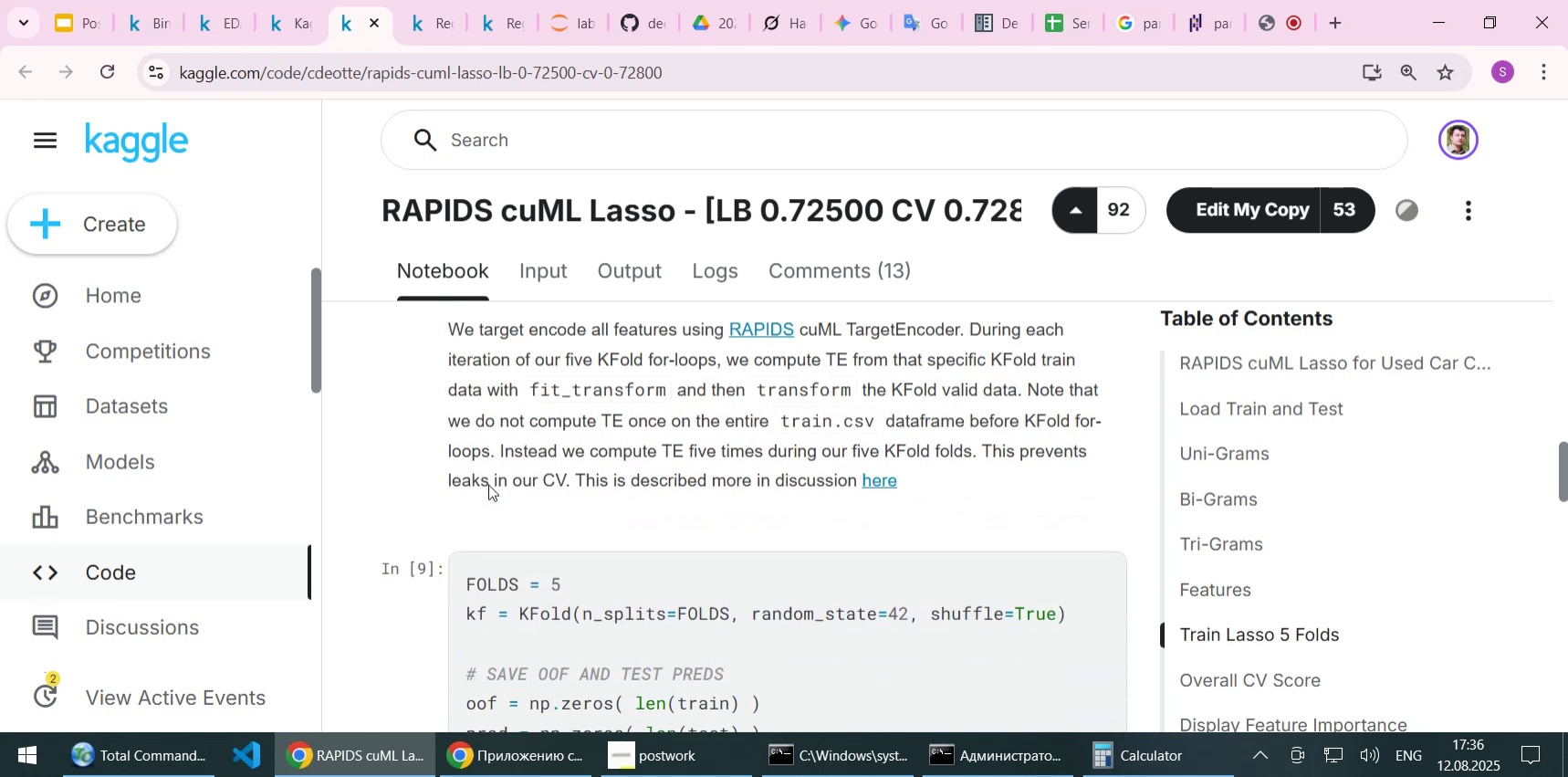 
scroll: coordinate [488, 484], scroll_direction: up, amount: 1.0
 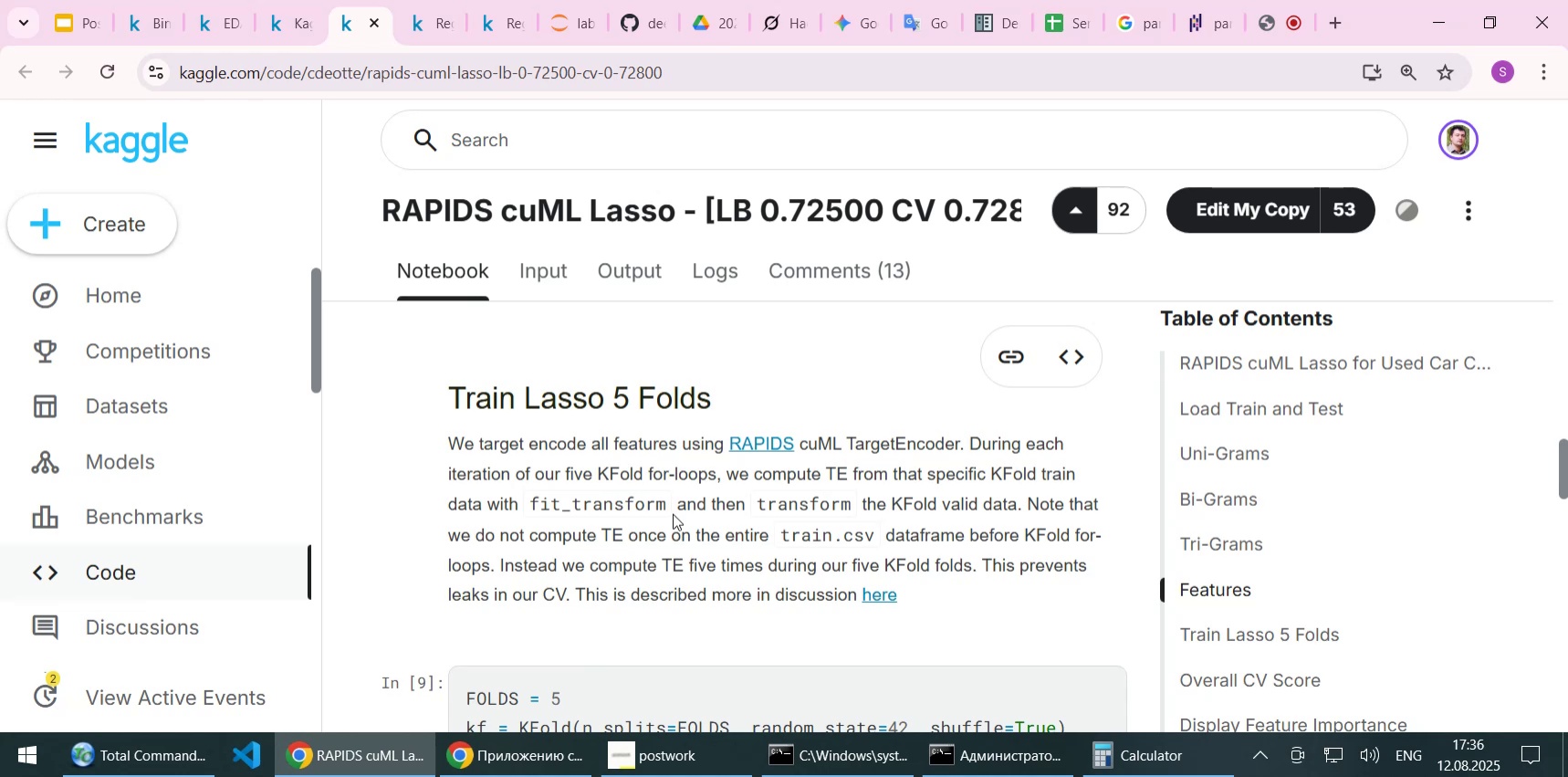 
wait(15.41)
 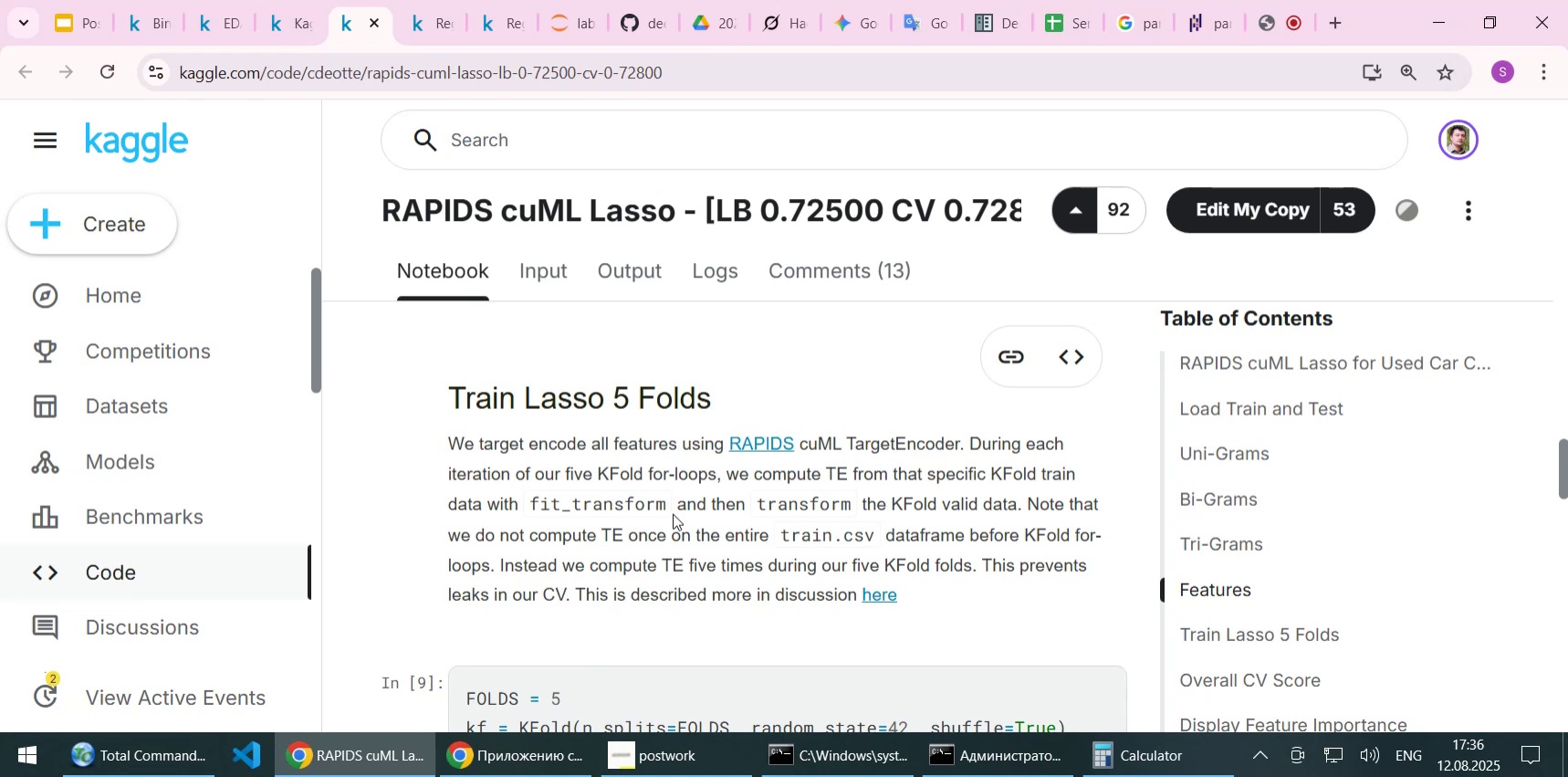 
scroll: coordinate [673, 518], scroll_direction: down, amount: 1.0
 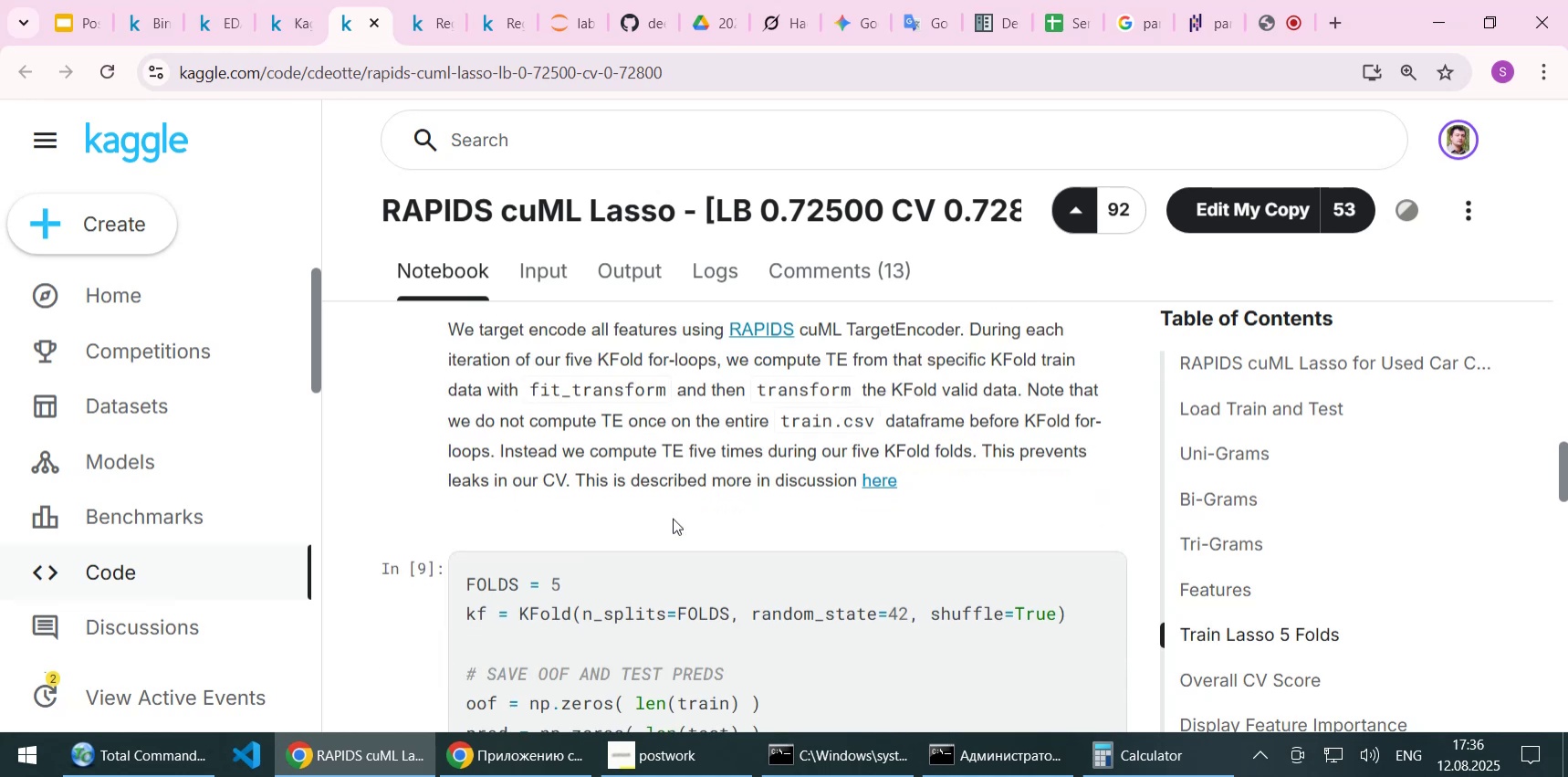 
scroll: coordinate [673, 518], scroll_direction: up, amount: 1.0
 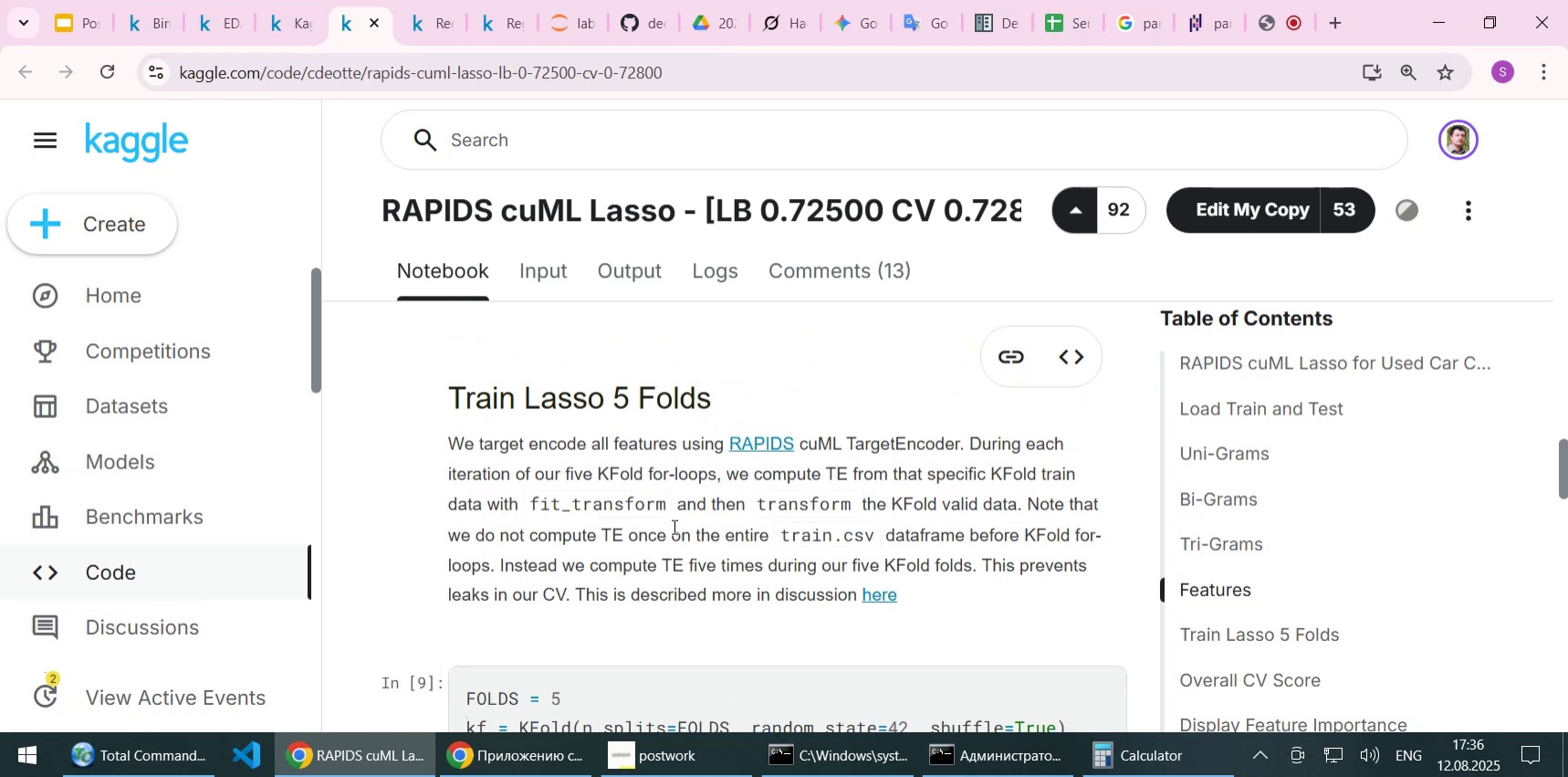 
wait(8.77)
 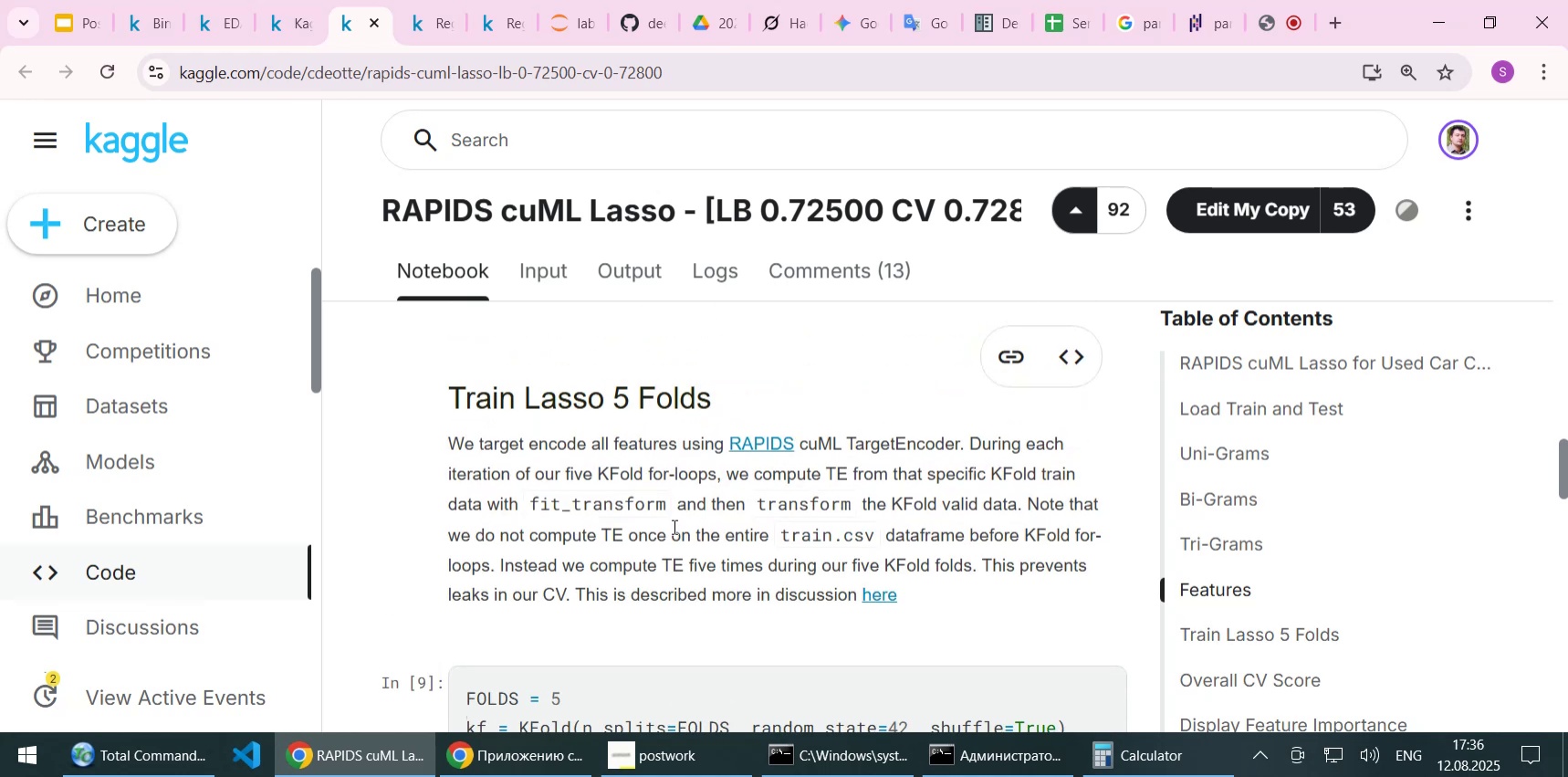 
scroll: coordinate [657, 593], scroll_direction: down, amount: 1.0
 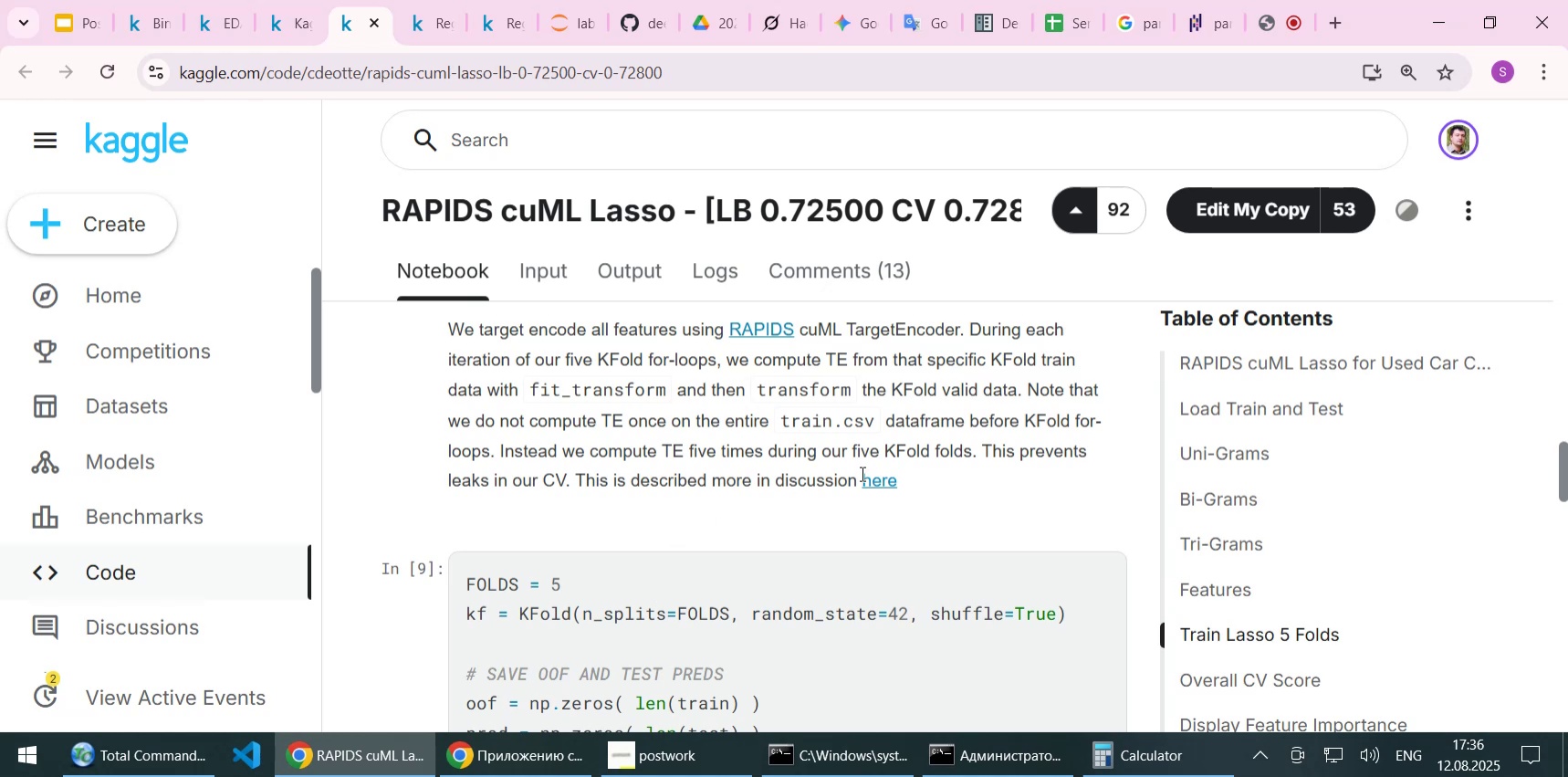 
wait(6.88)
 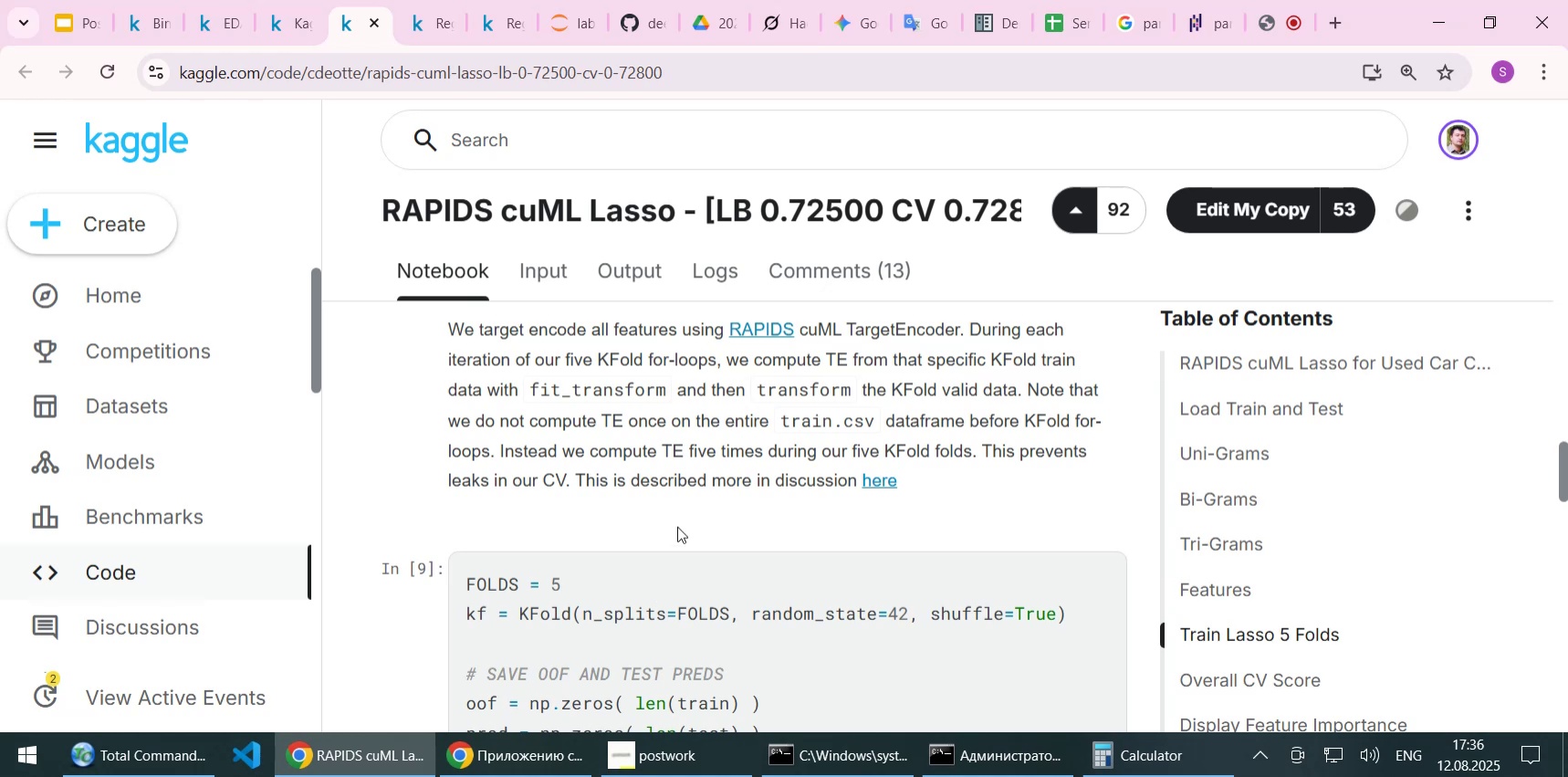 
middle_click([880, 488])
 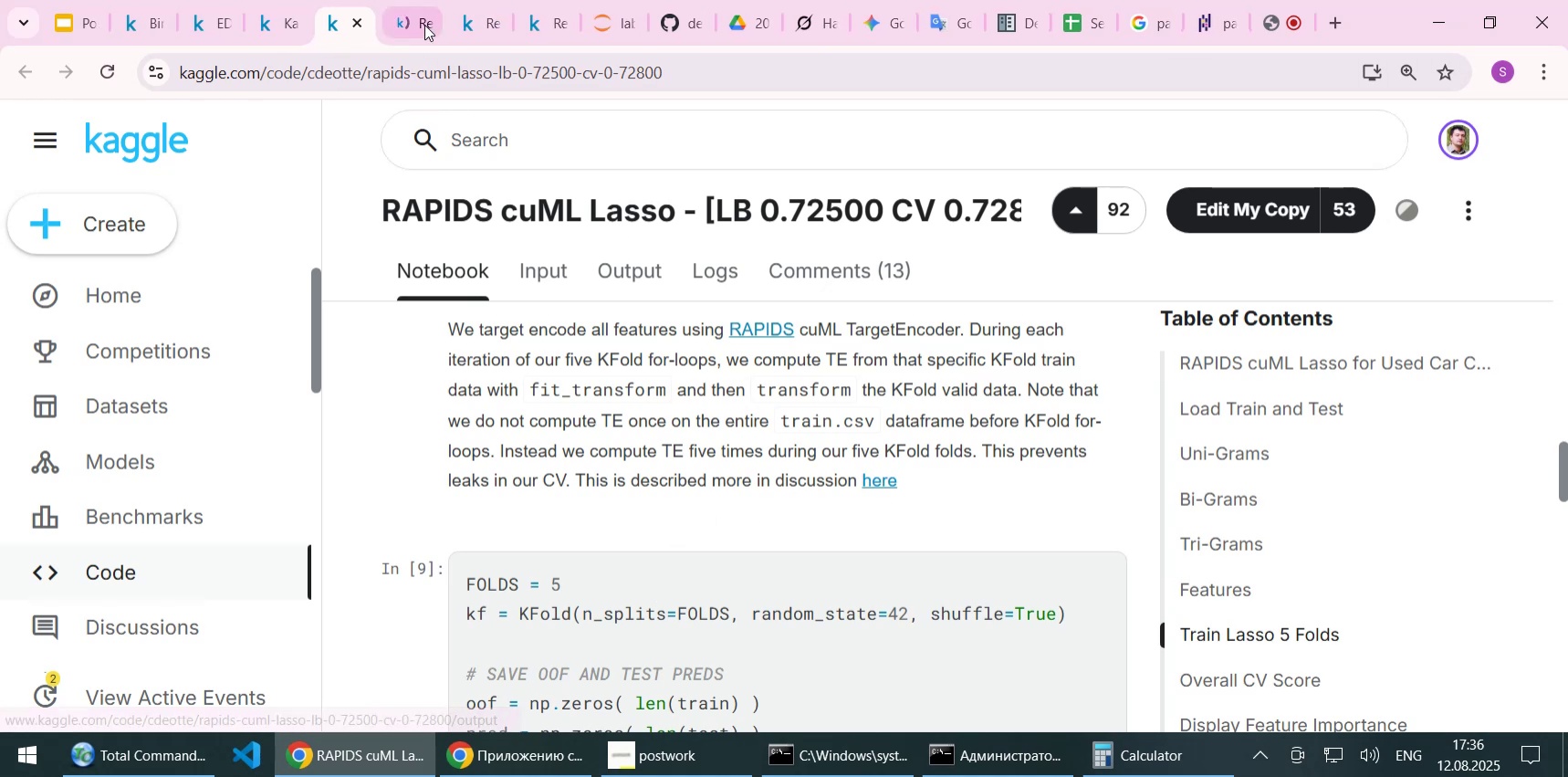 
left_click([413, 25])
 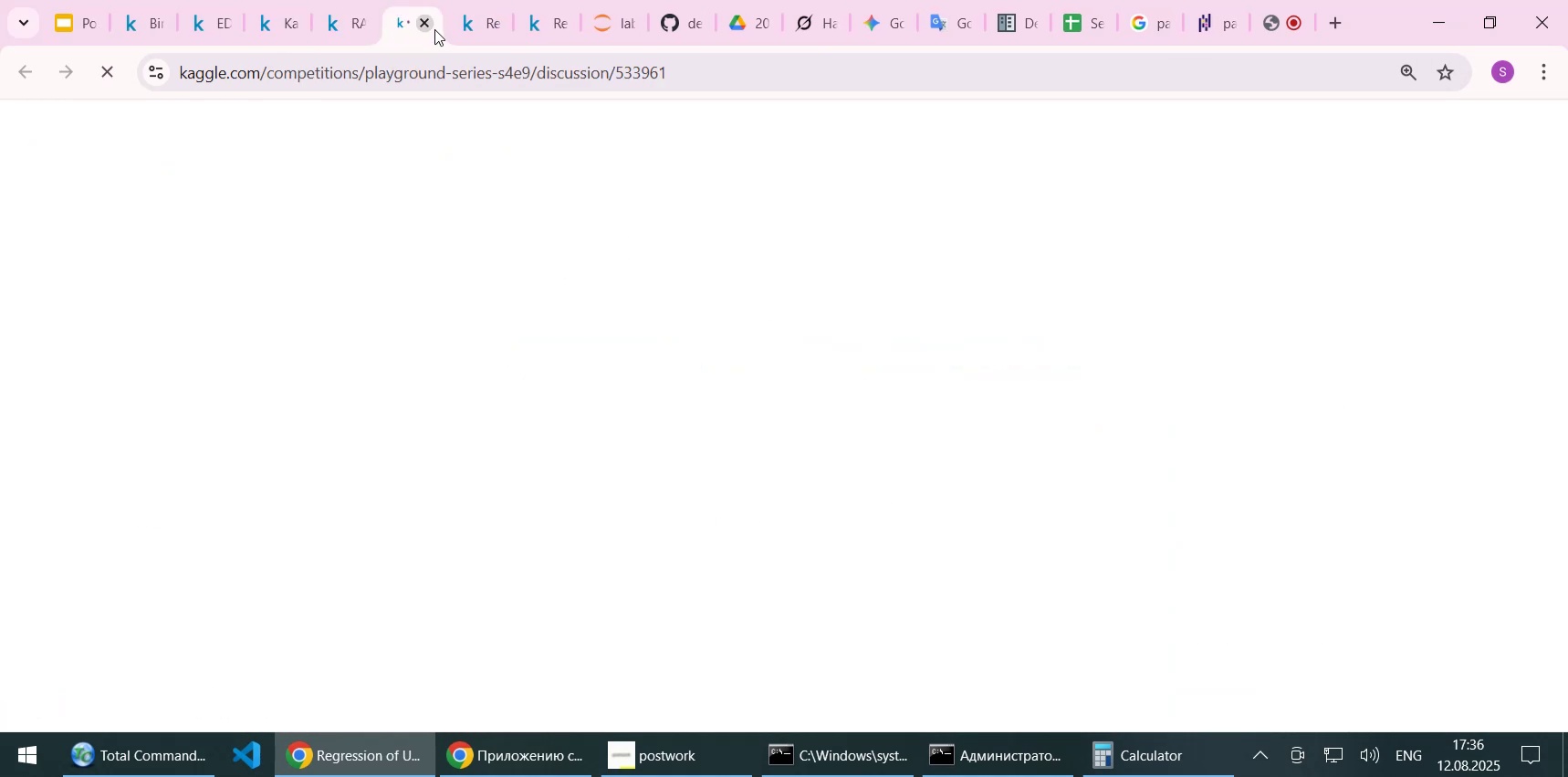 
left_click([481, 17])
 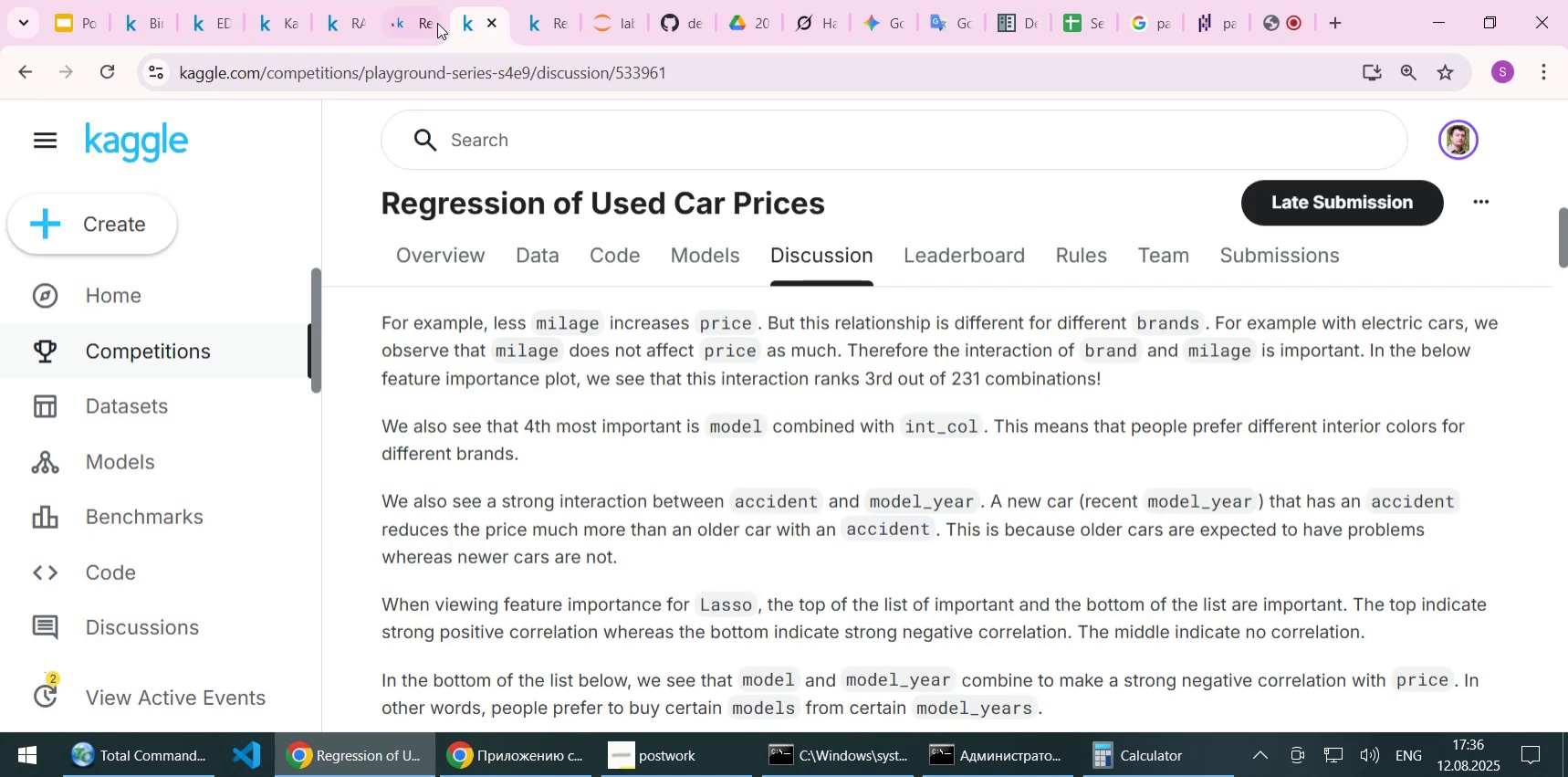 
left_click([430, 23])
 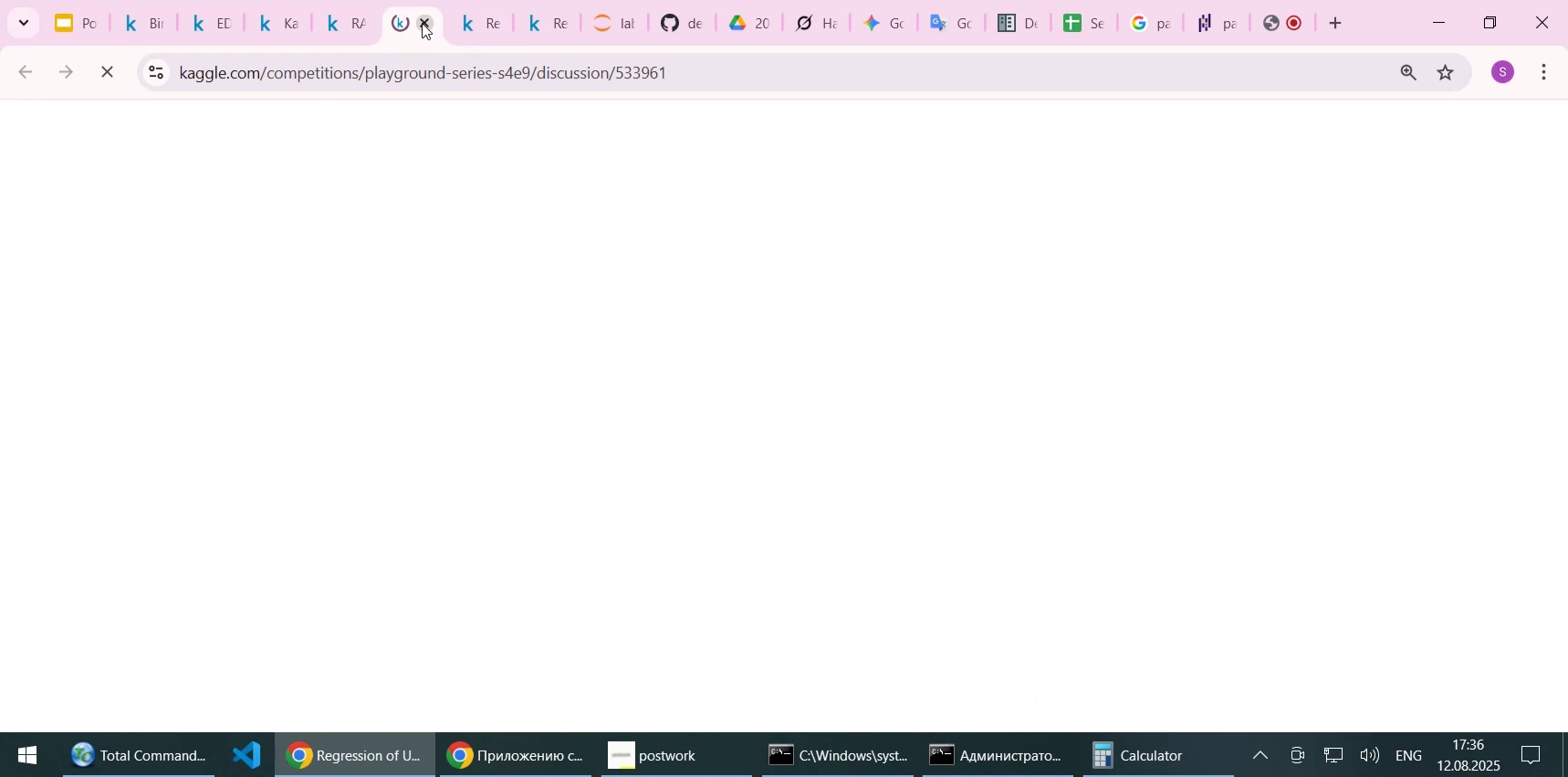 
left_click([422, 23])
 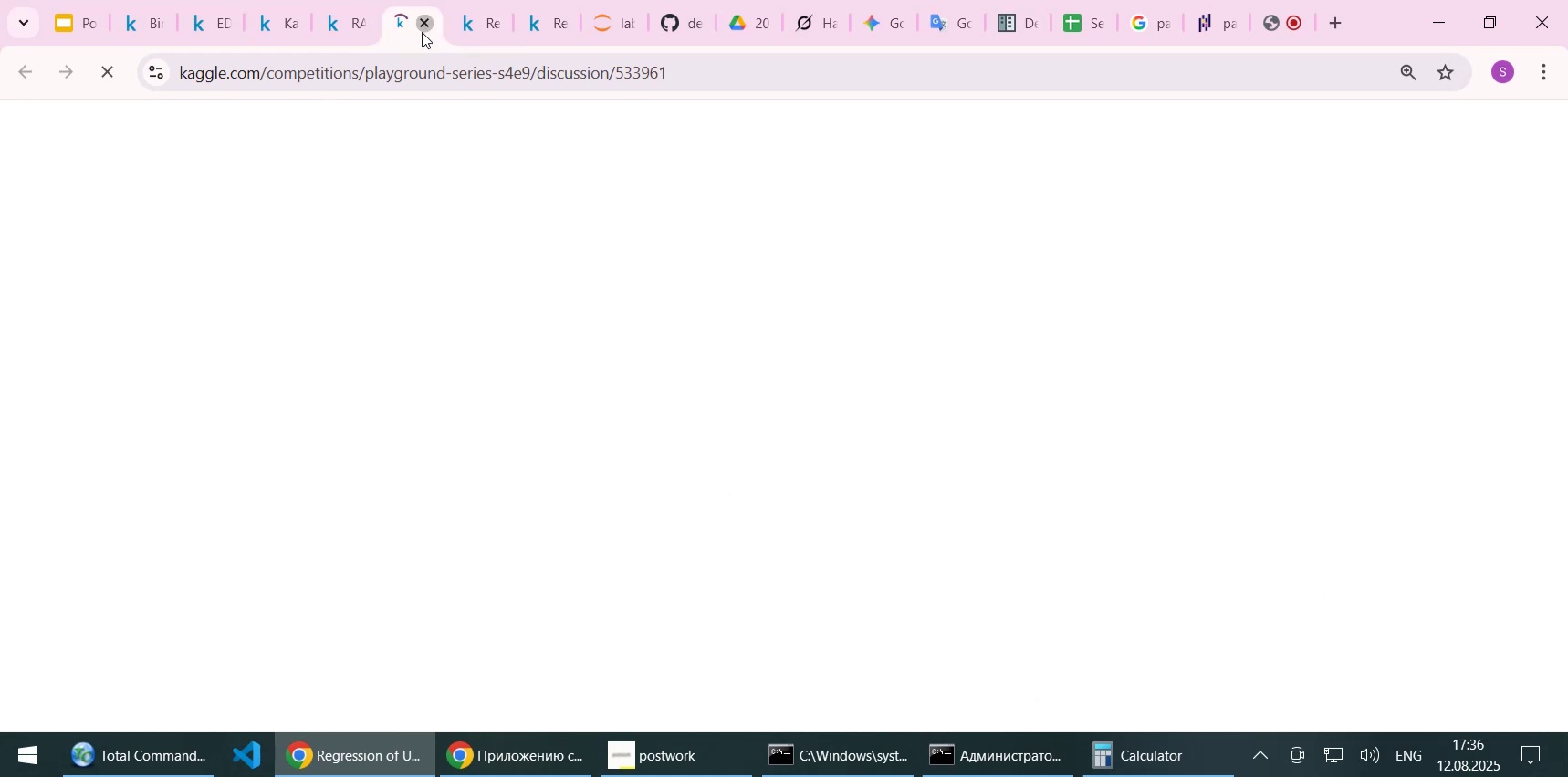 
mouse_move([428, 103])
 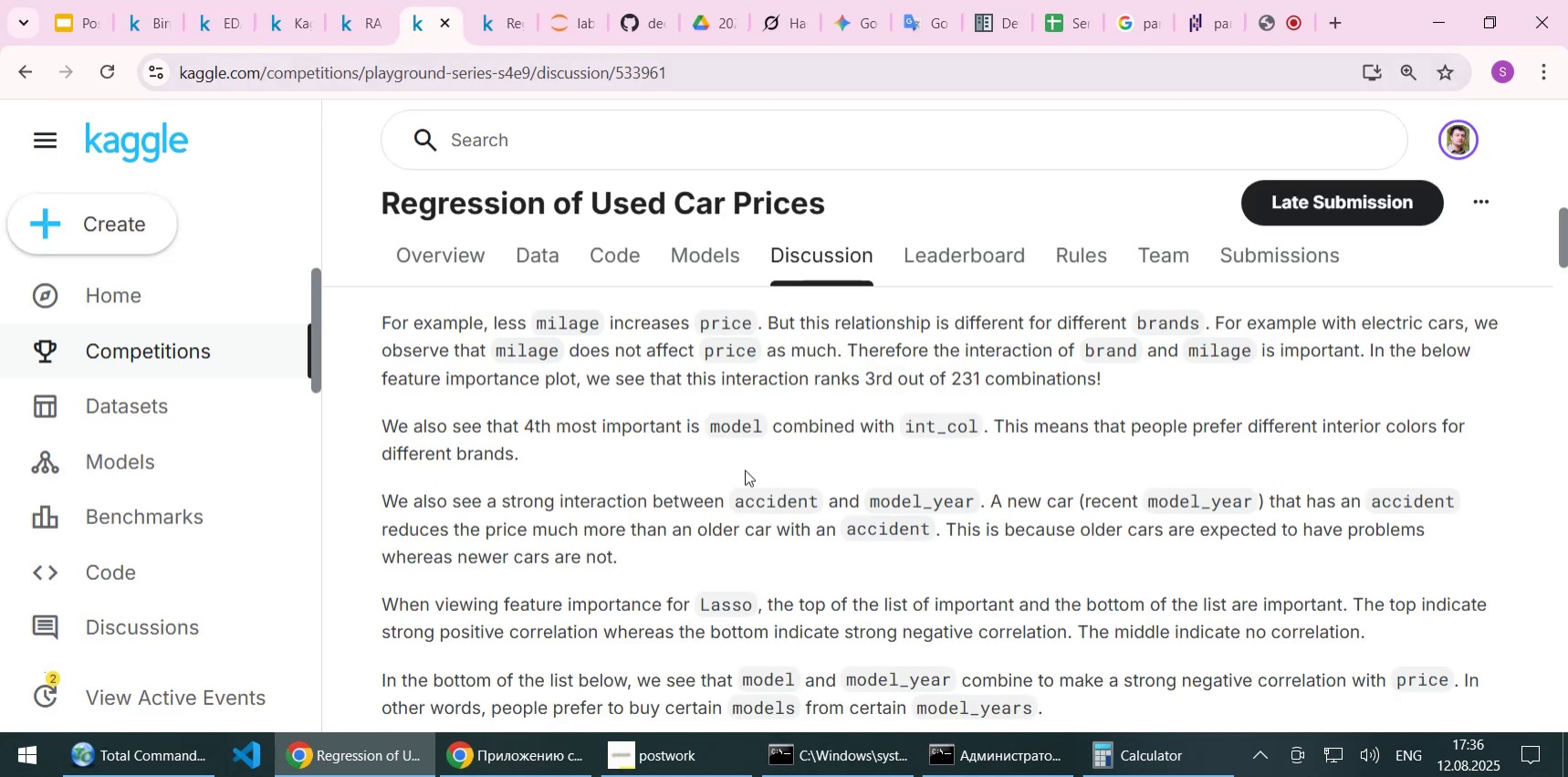 
scroll: coordinate [654, 384], scroll_direction: down, amount: 21.0
 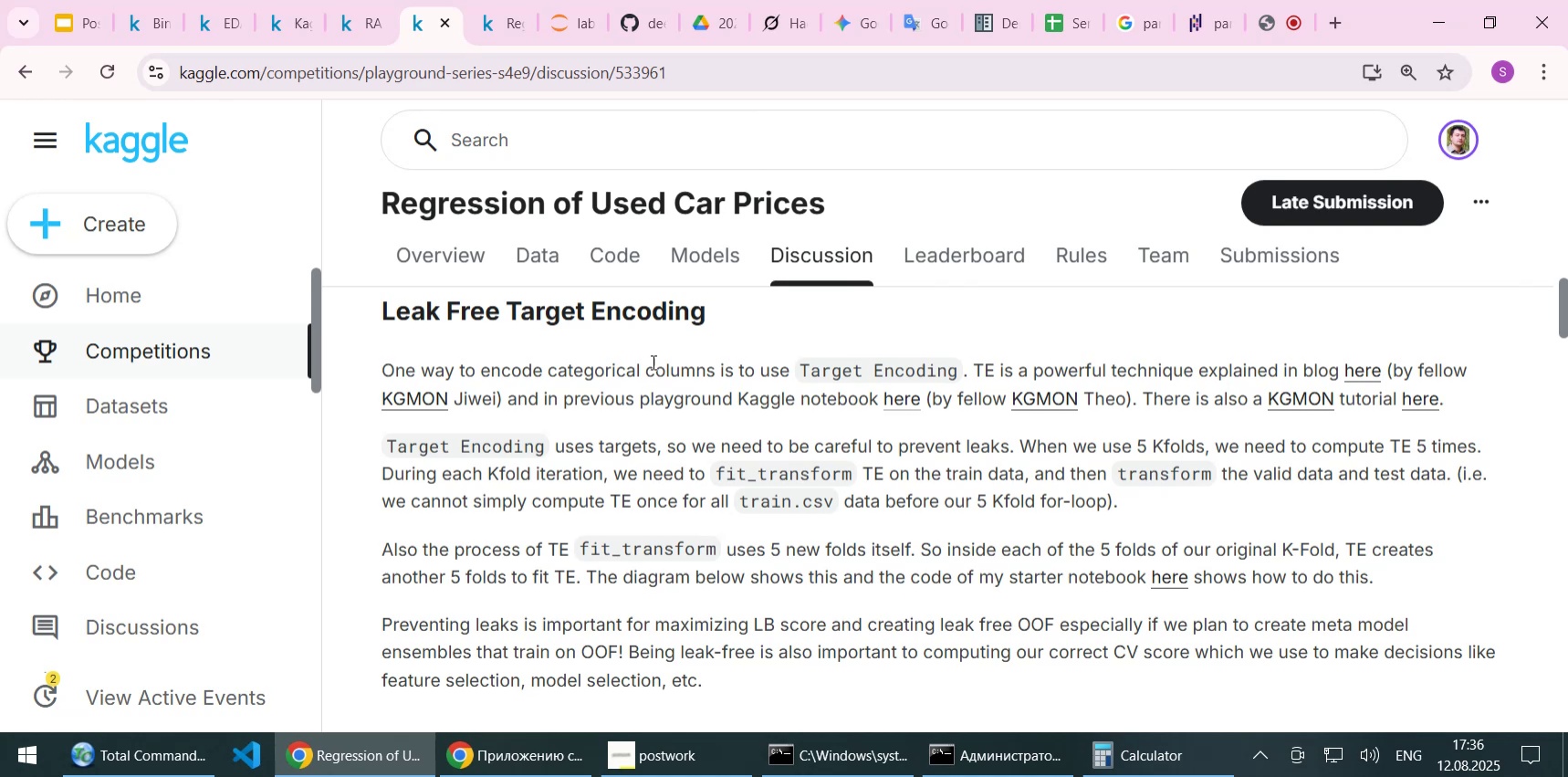 
left_click([371, 14])
 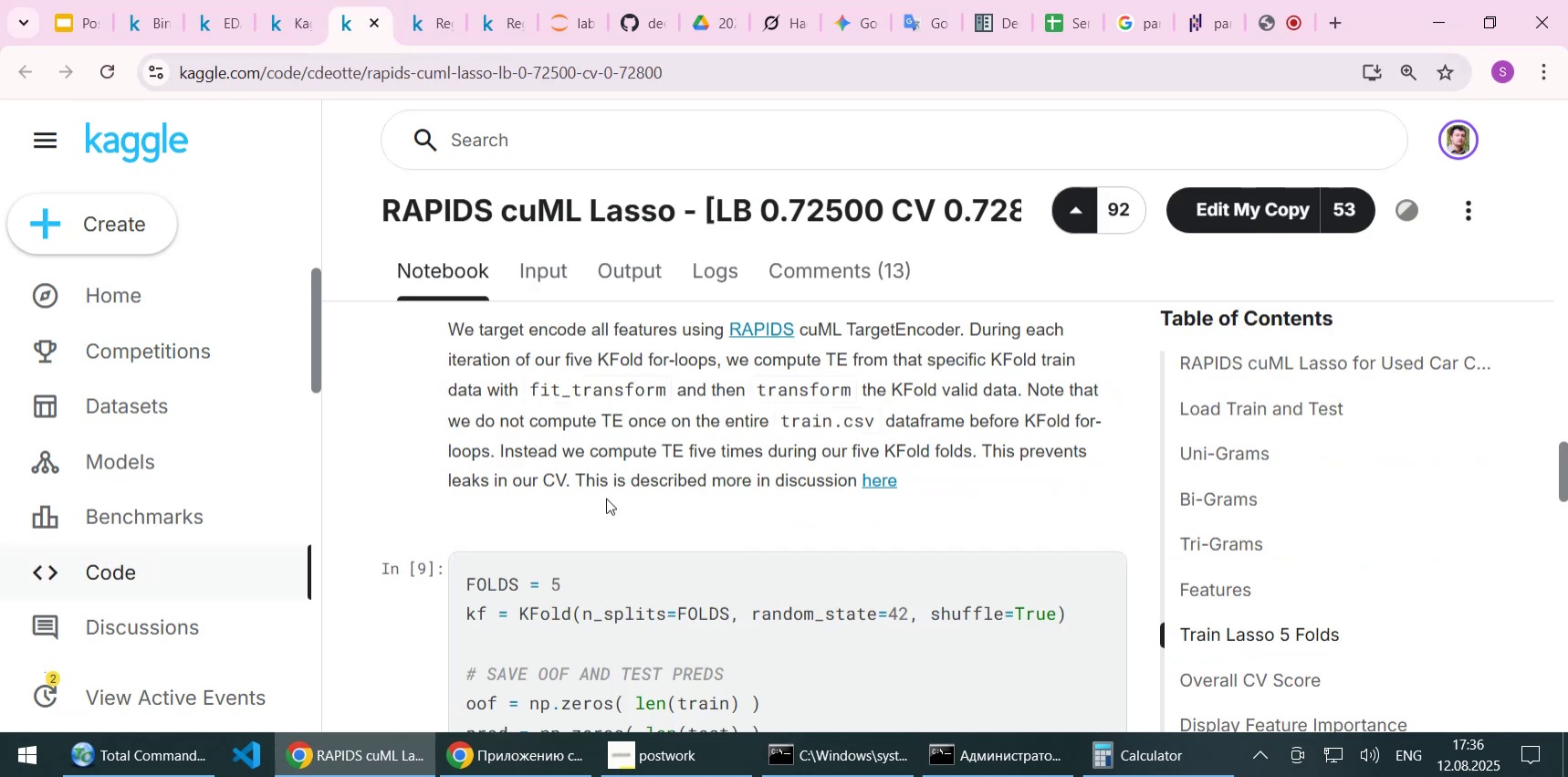 
scroll: coordinate [606, 498], scroll_direction: down, amount: 5.0
 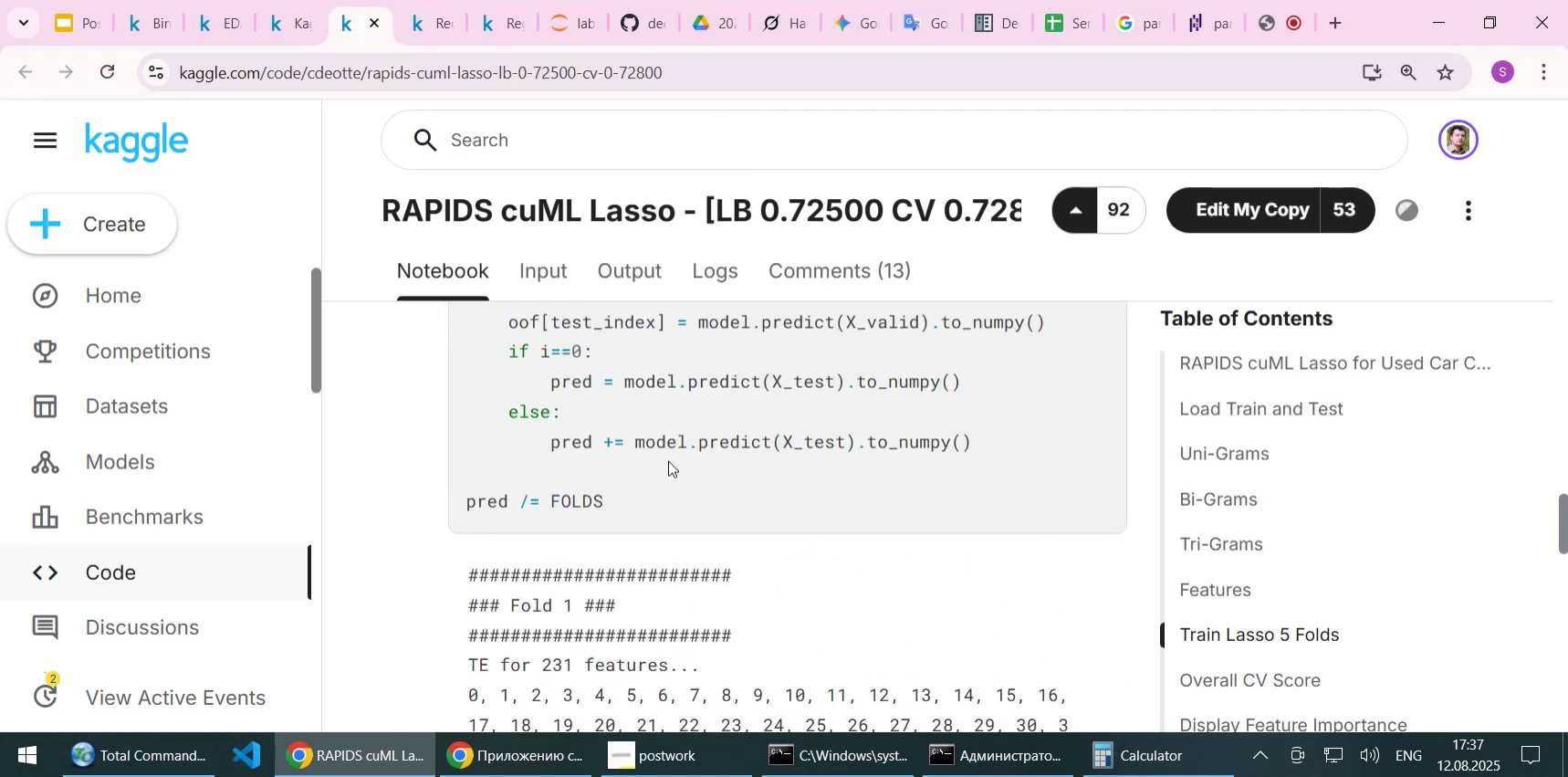 
left_click([671, 458])
 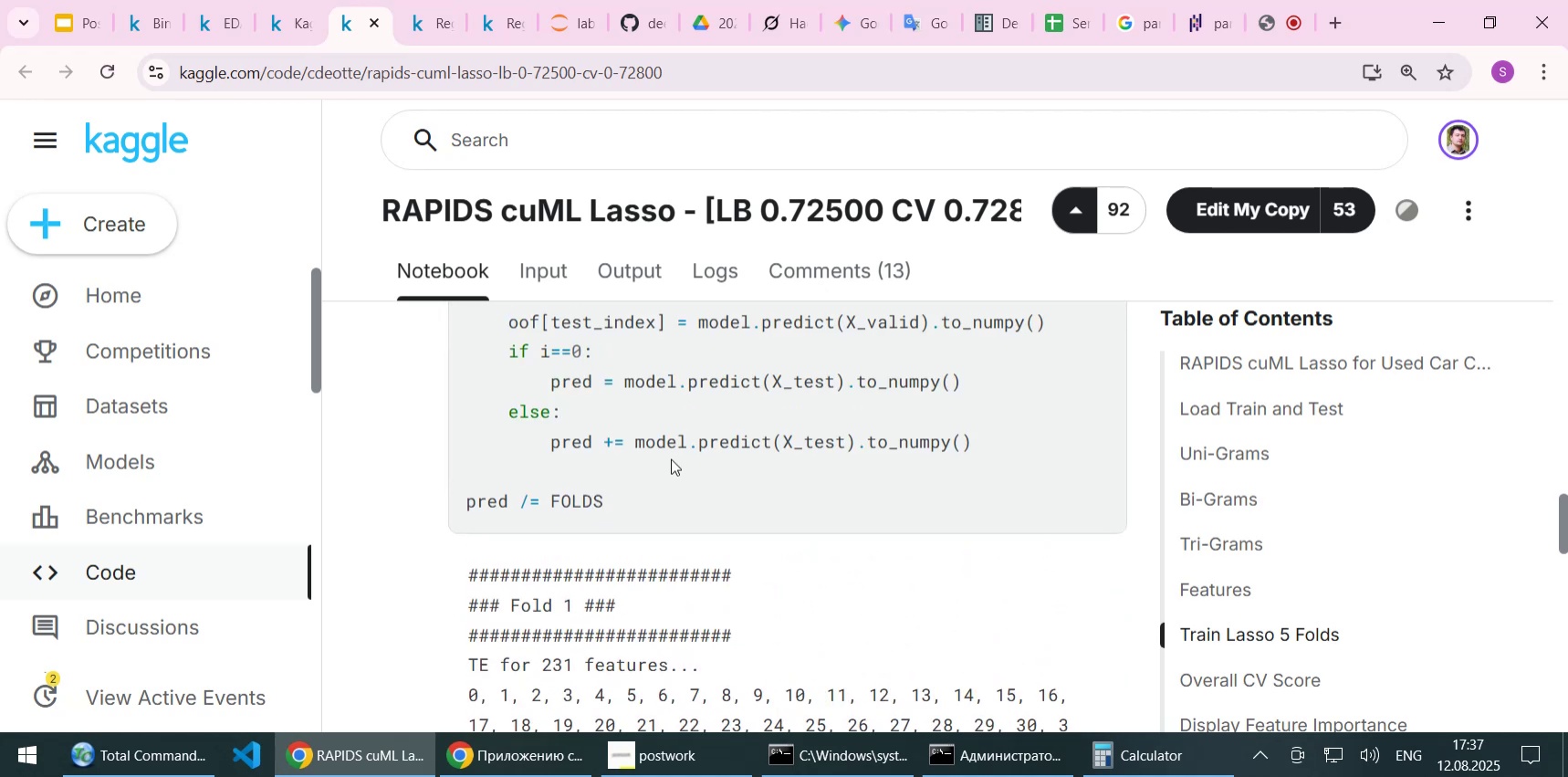 
key(Control+A)
 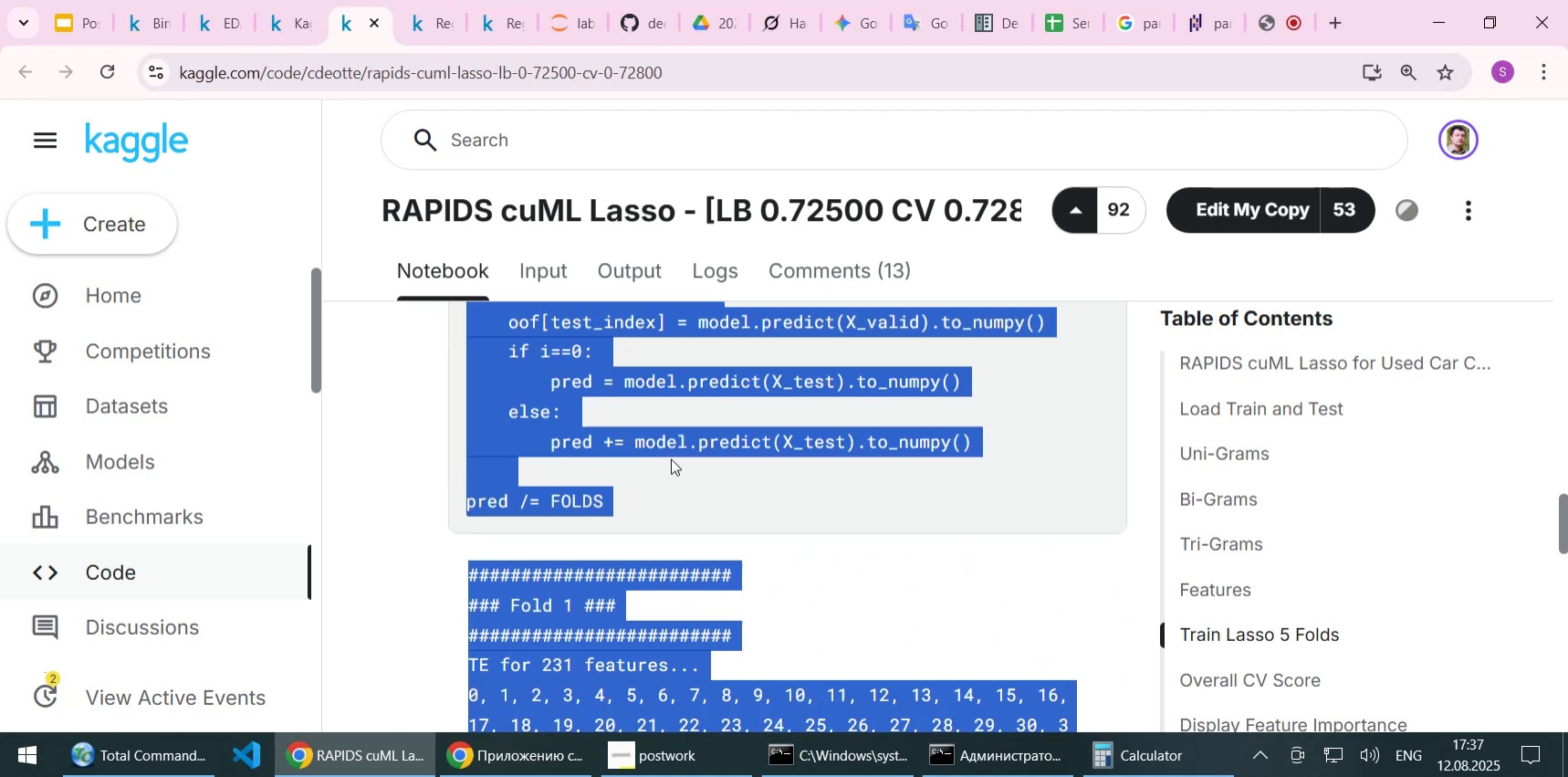 
key(Control+C)
 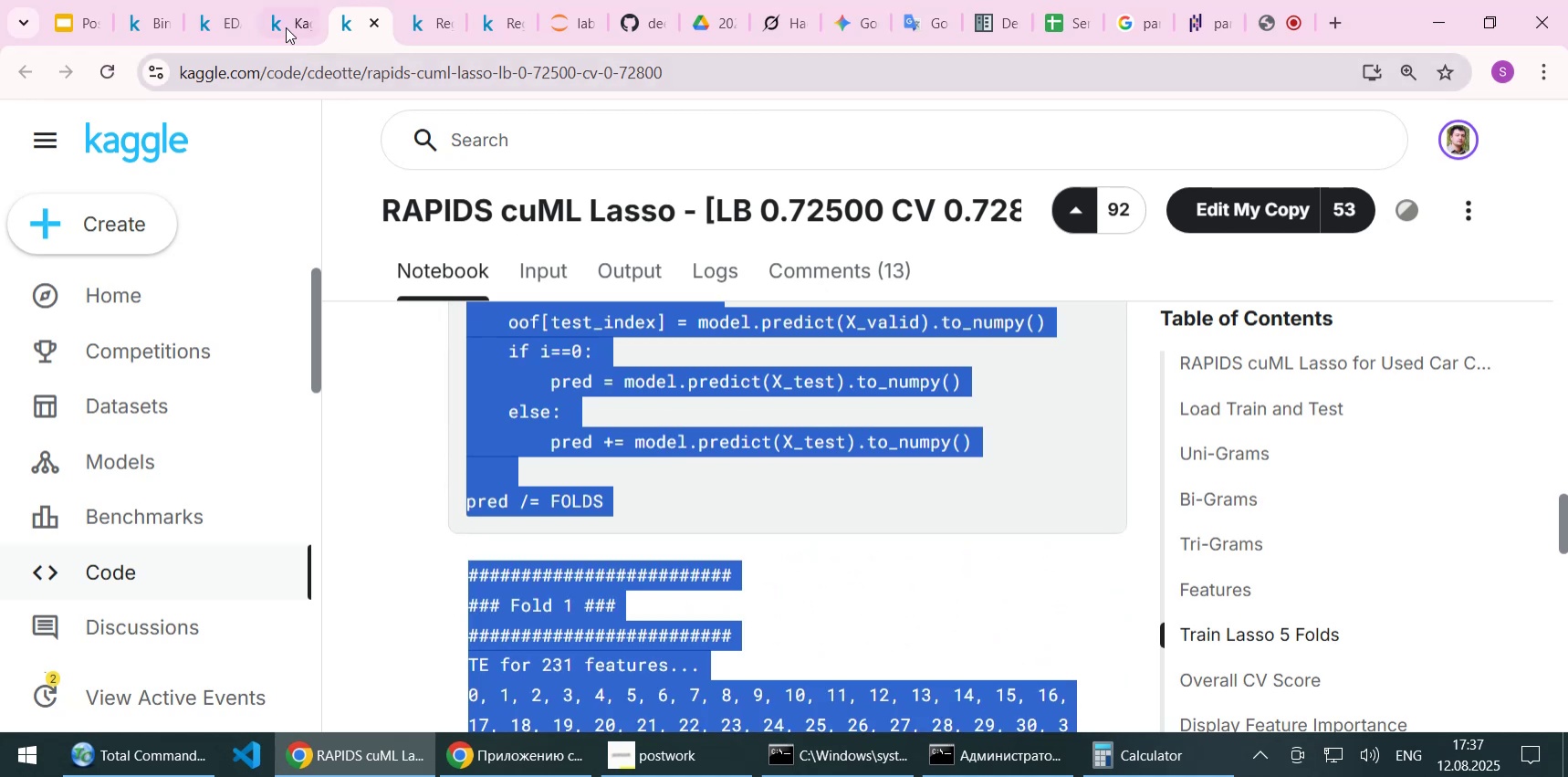 
left_click([286, 27])
 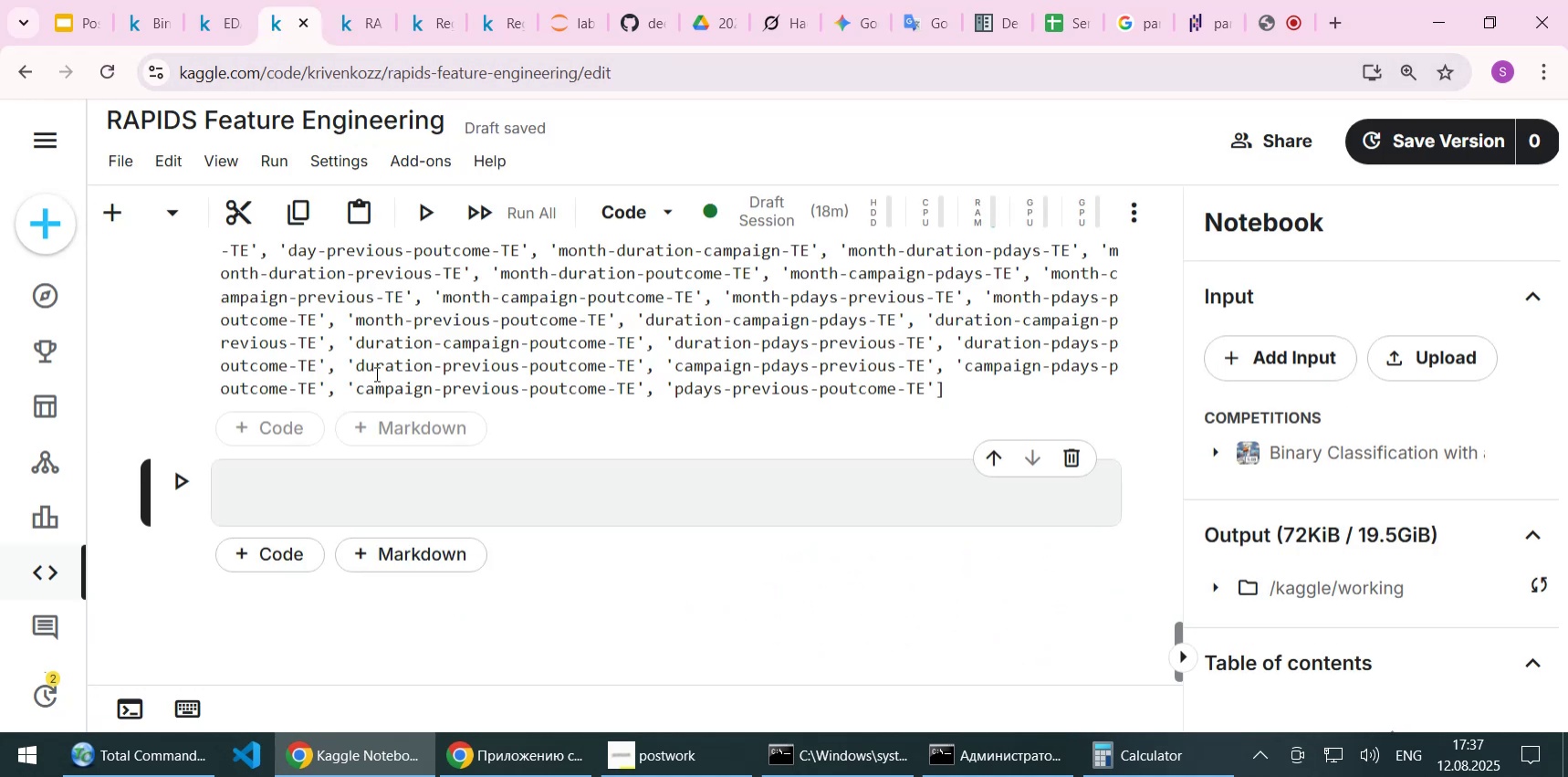 
key(Control+V)
 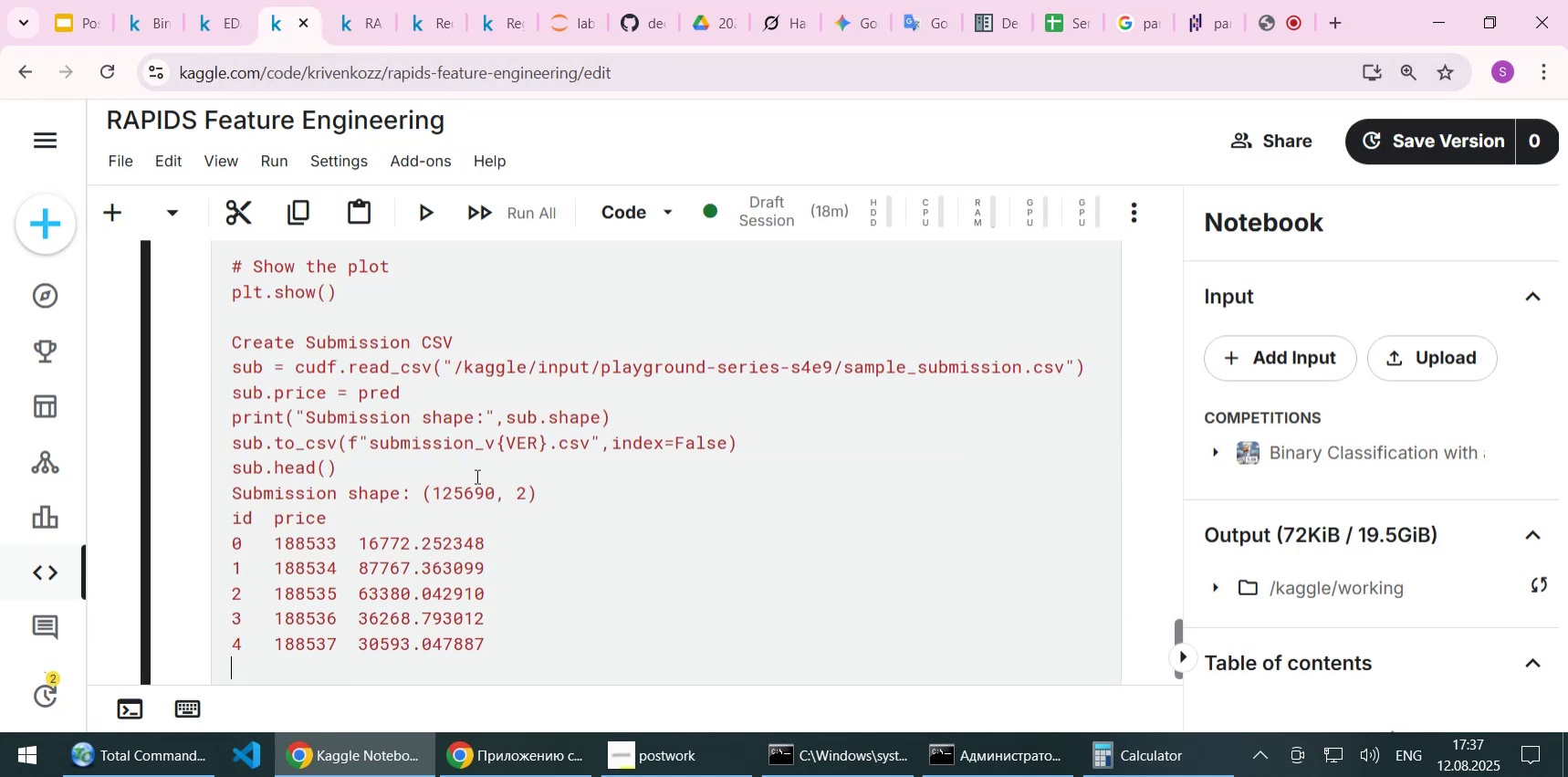 
scroll: coordinate [476, 477], scroll_direction: up, amount: 50.0
 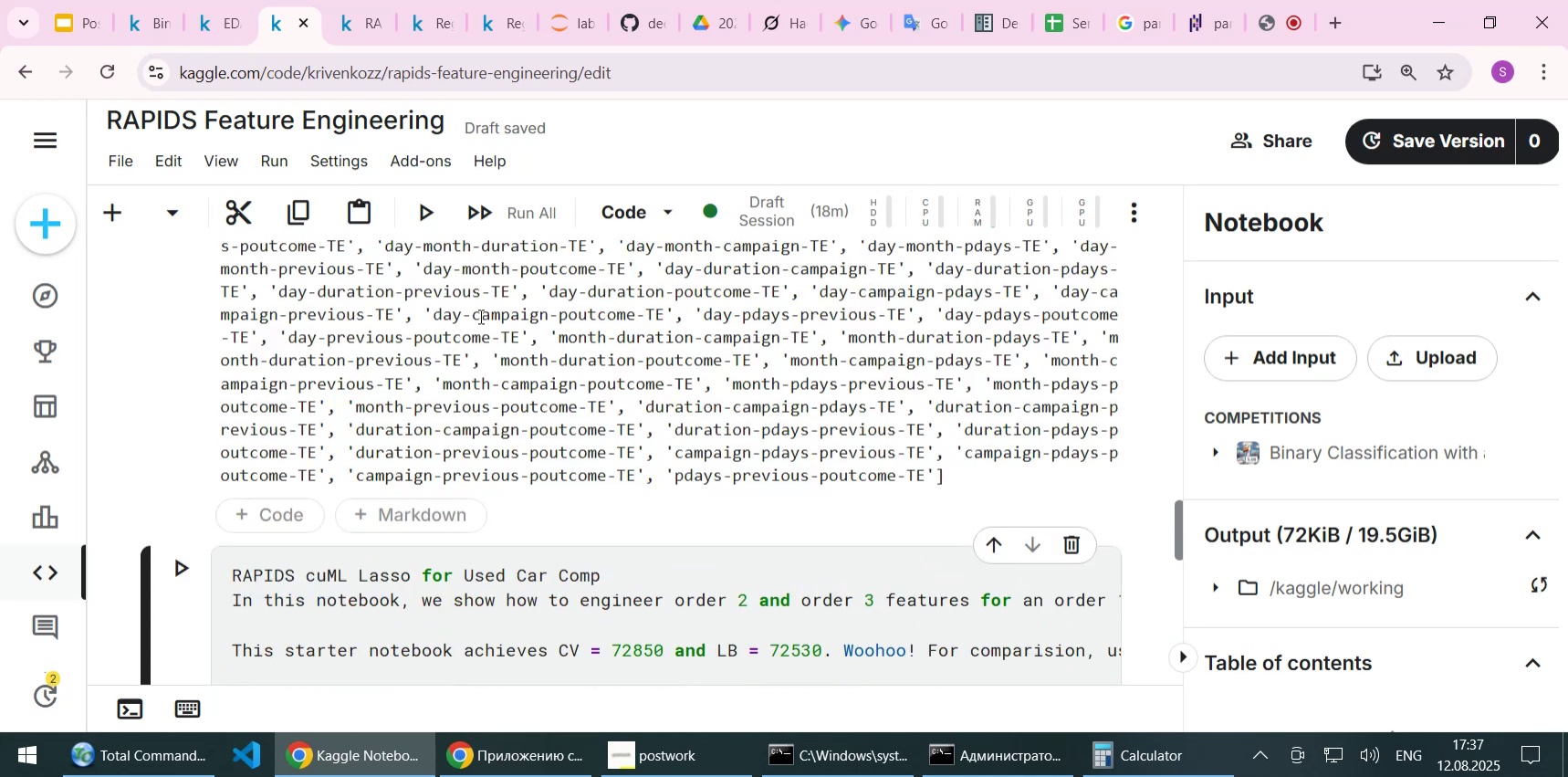 
left_click([377, 26])
 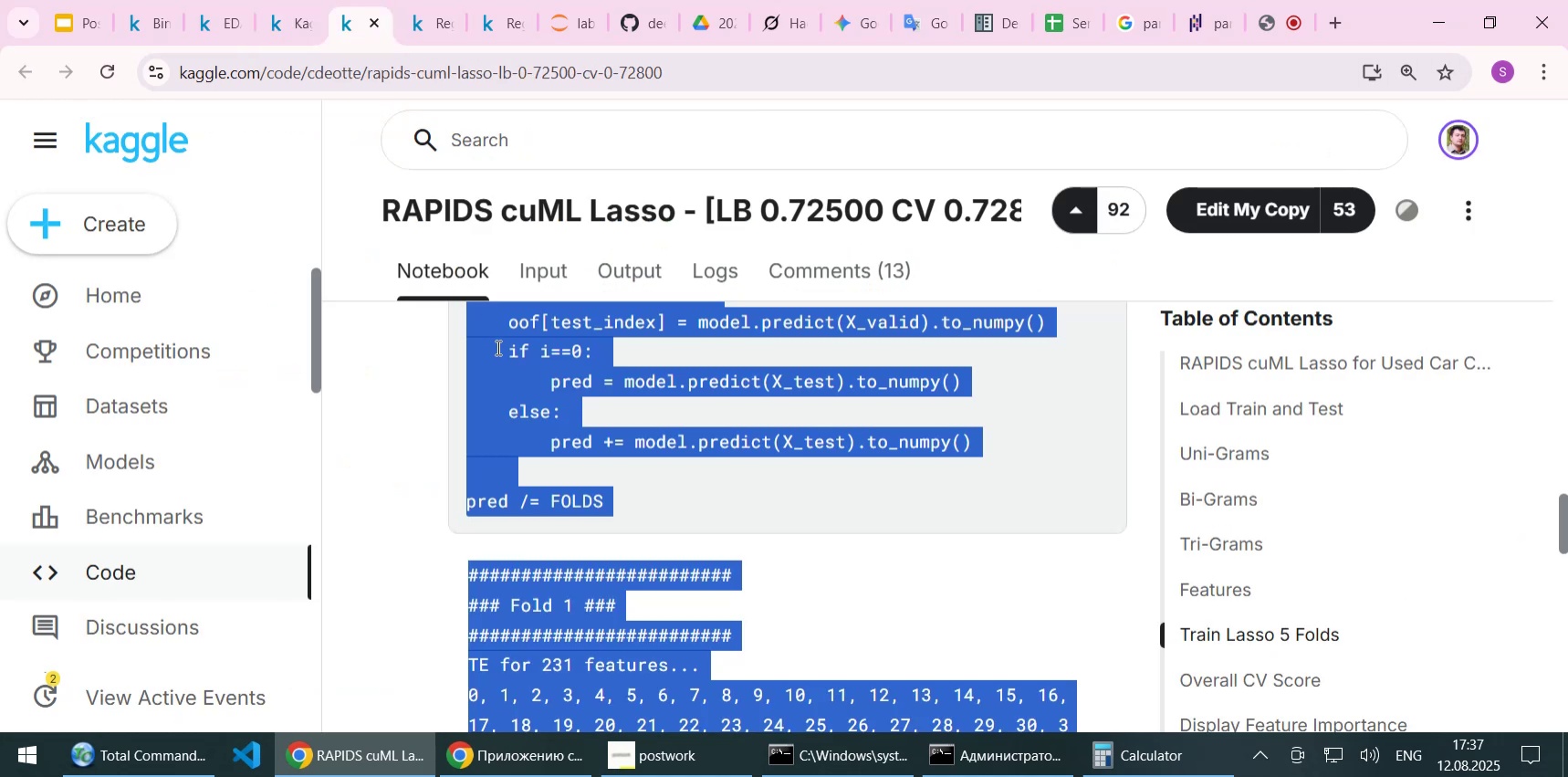 
scroll: coordinate [466, 418], scroll_direction: up, amount: 16.0
 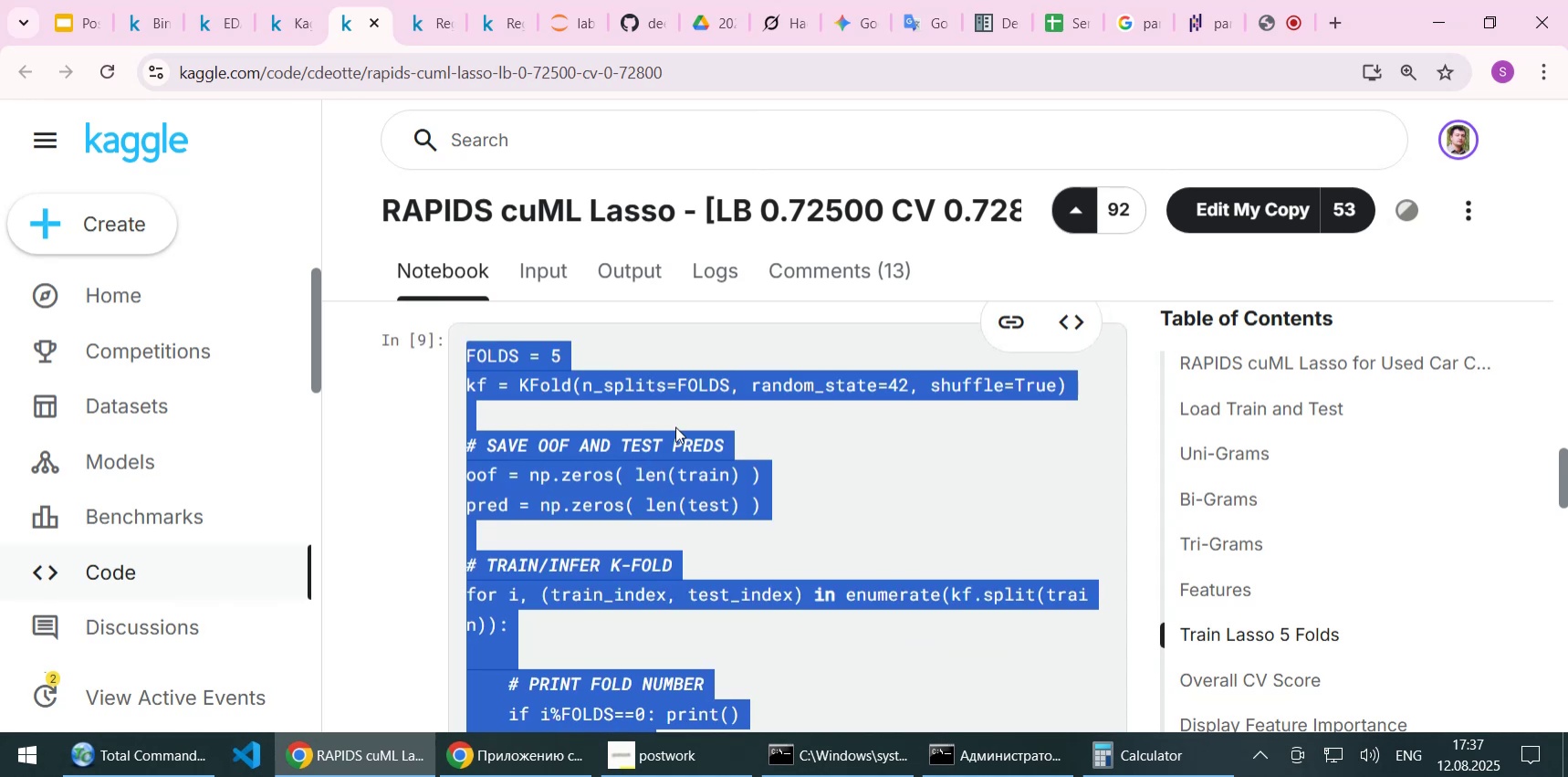 
left_click([682, 424])
 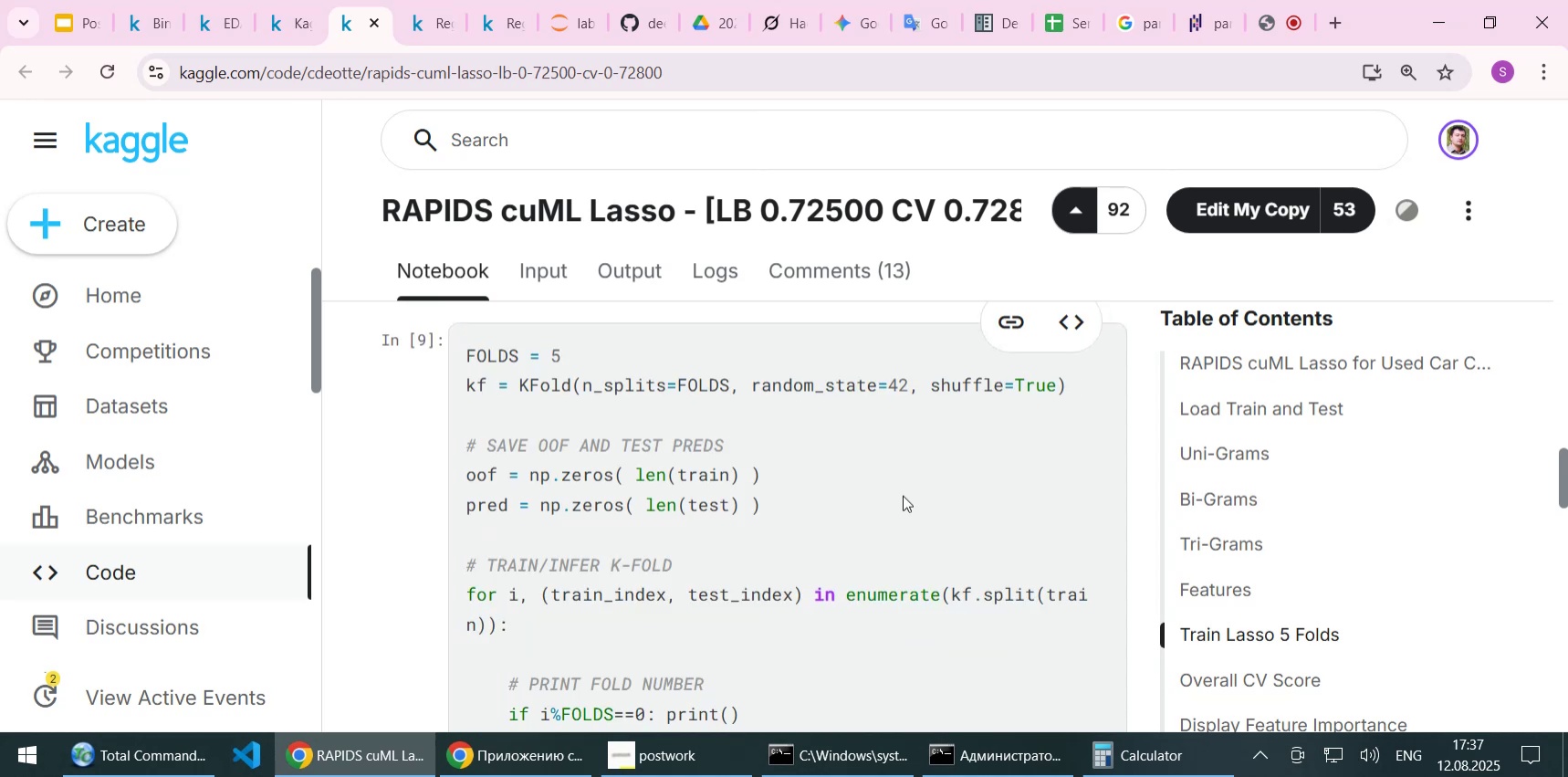 
scroll: coordinate [726, 521], scroll_direction: up, amount: 3.0
 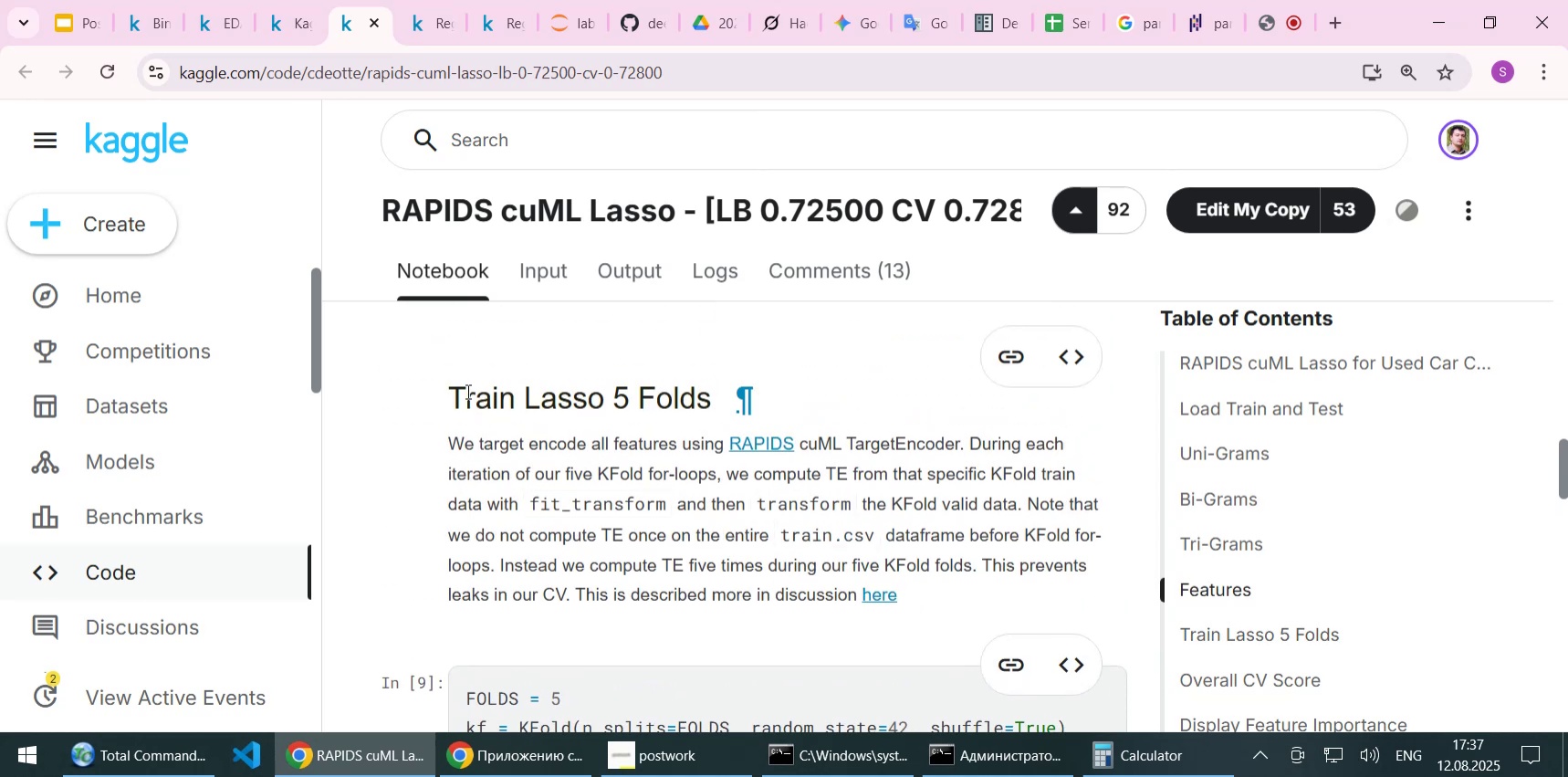 
left_click_drag(start_coordinate=[453, 388], to_coordinate=[902, 596])
 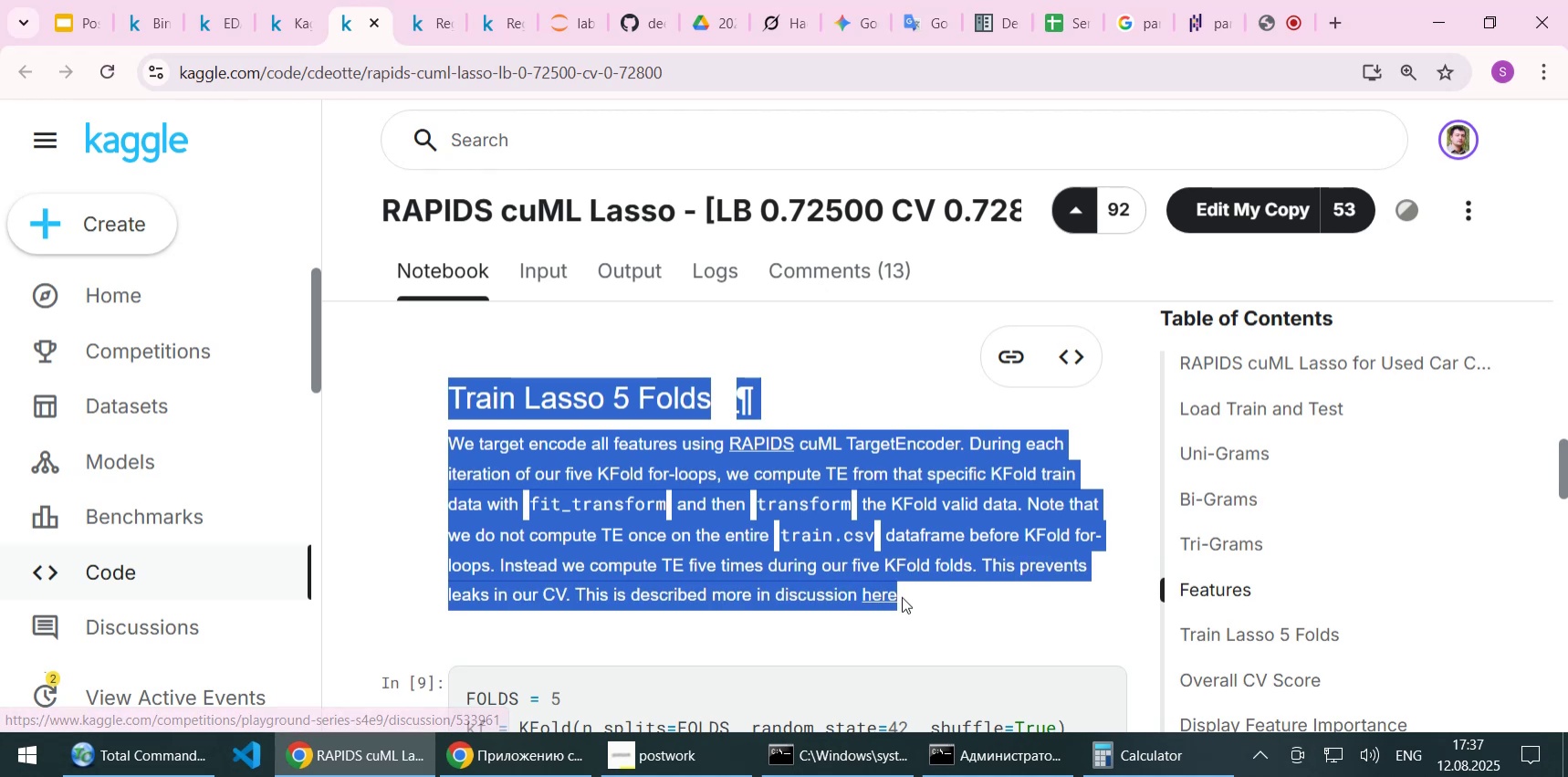 
key(Control+C)
 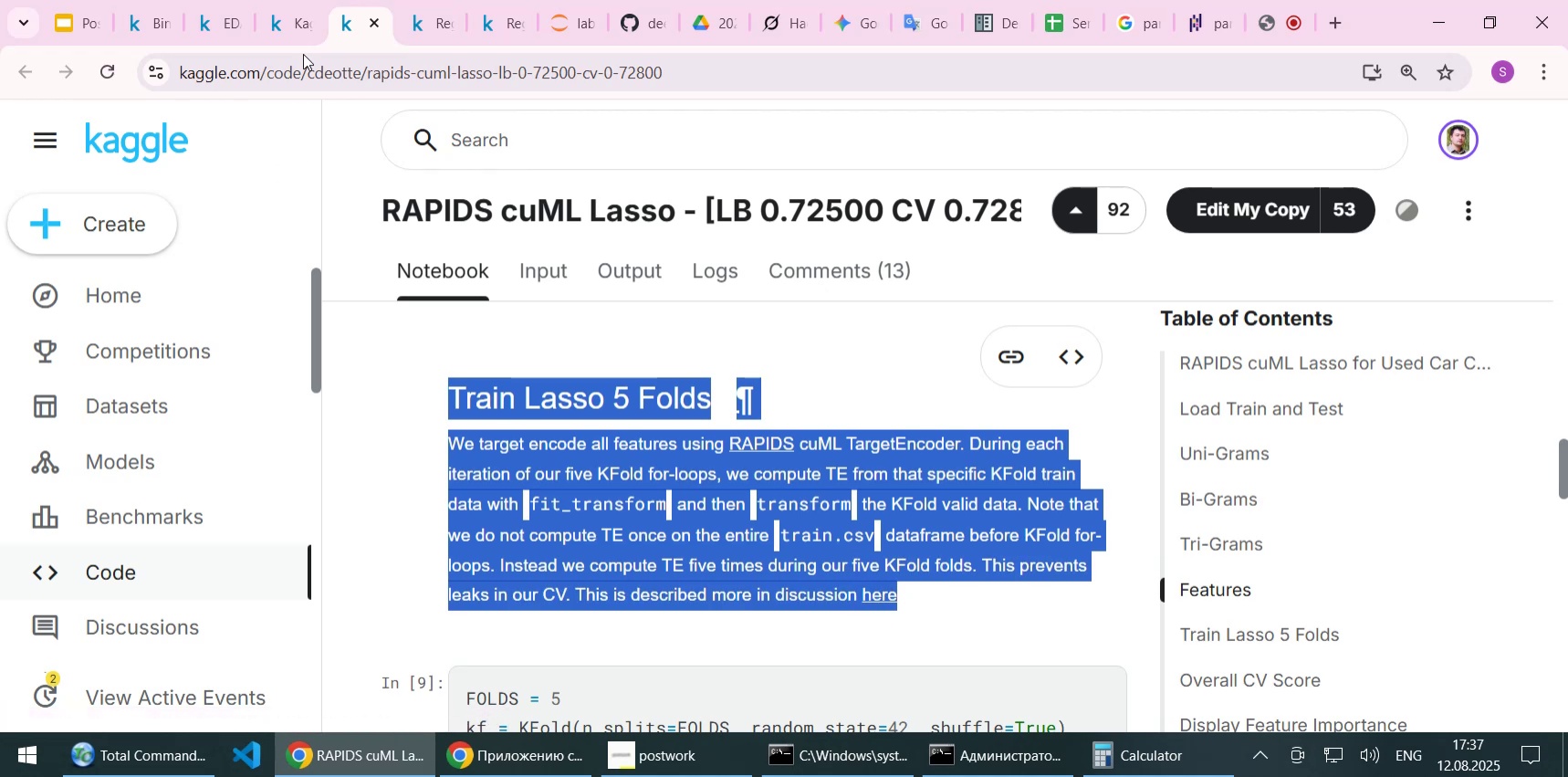 
left_click([295, 22])
 